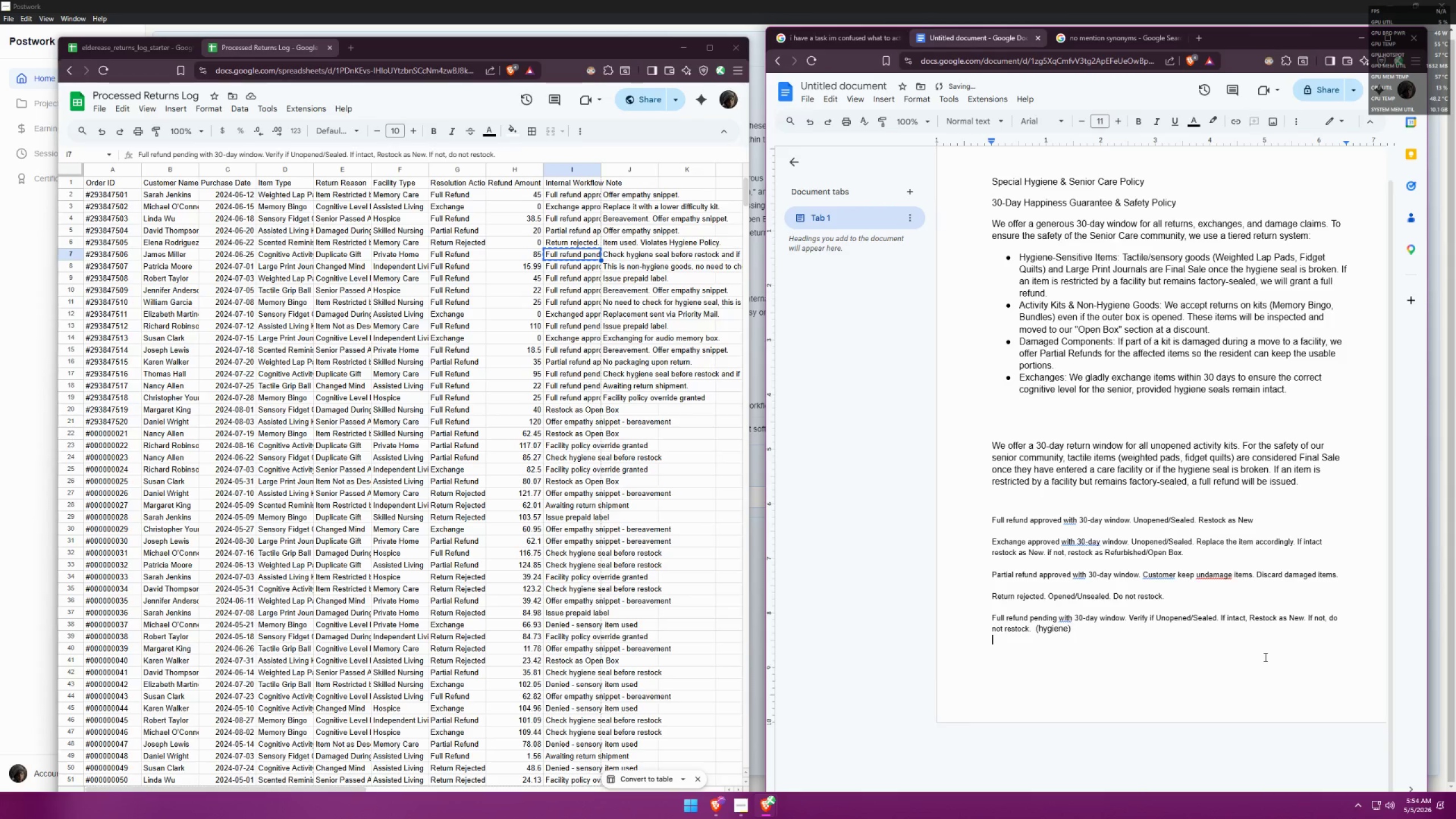 
key(Enter)
 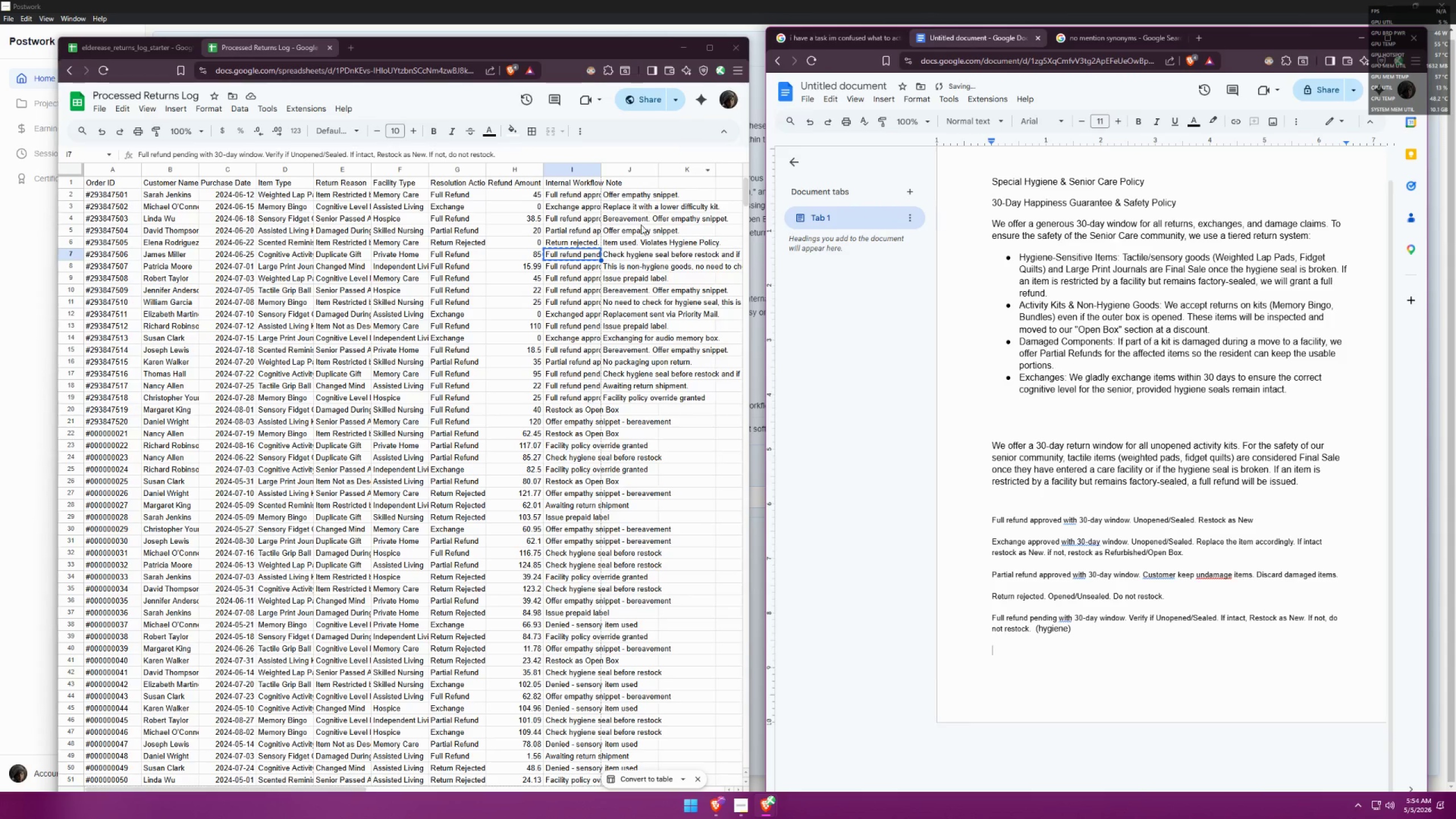 
left_click([583, 266])
 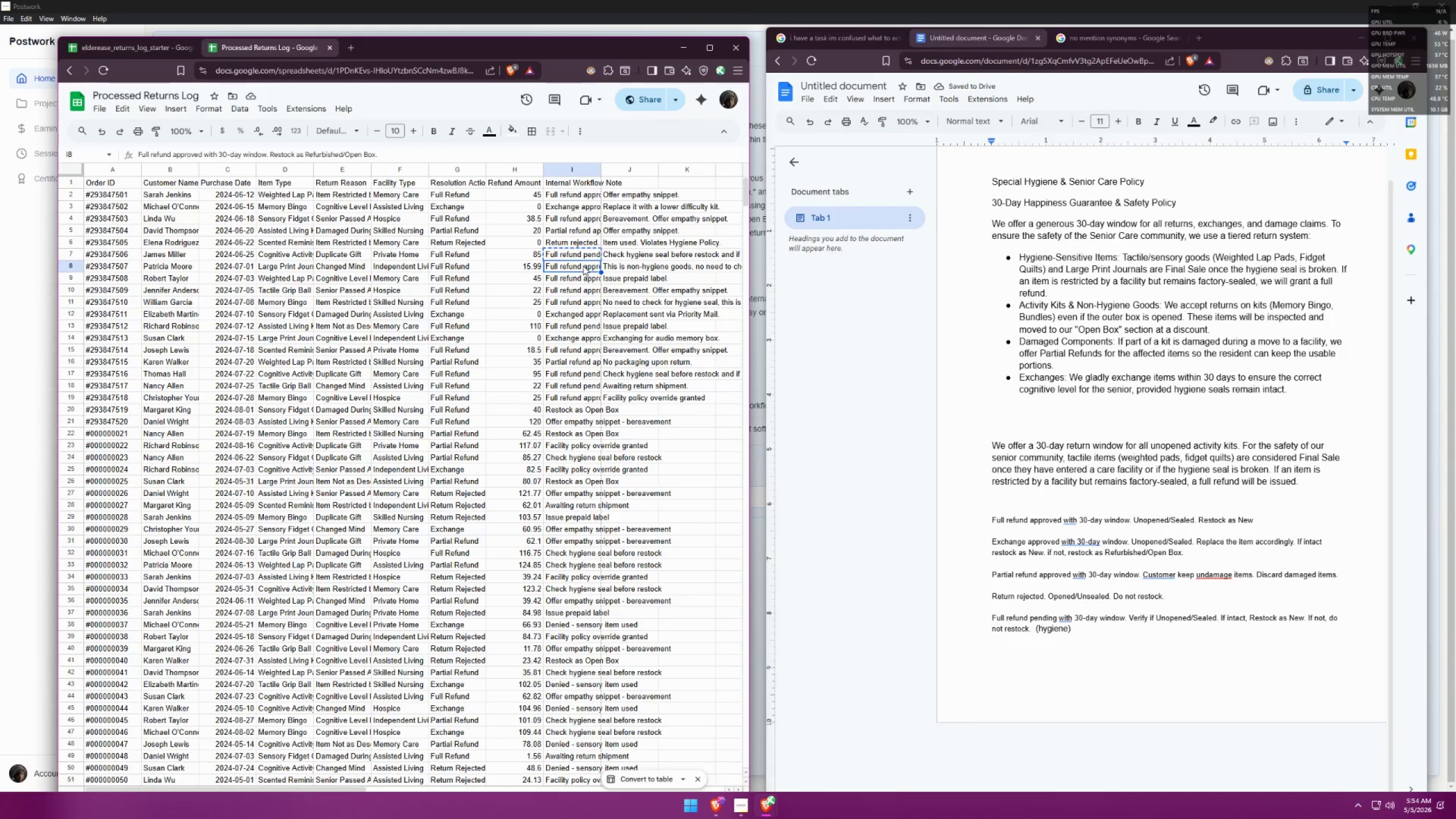 
key(Control+C)
 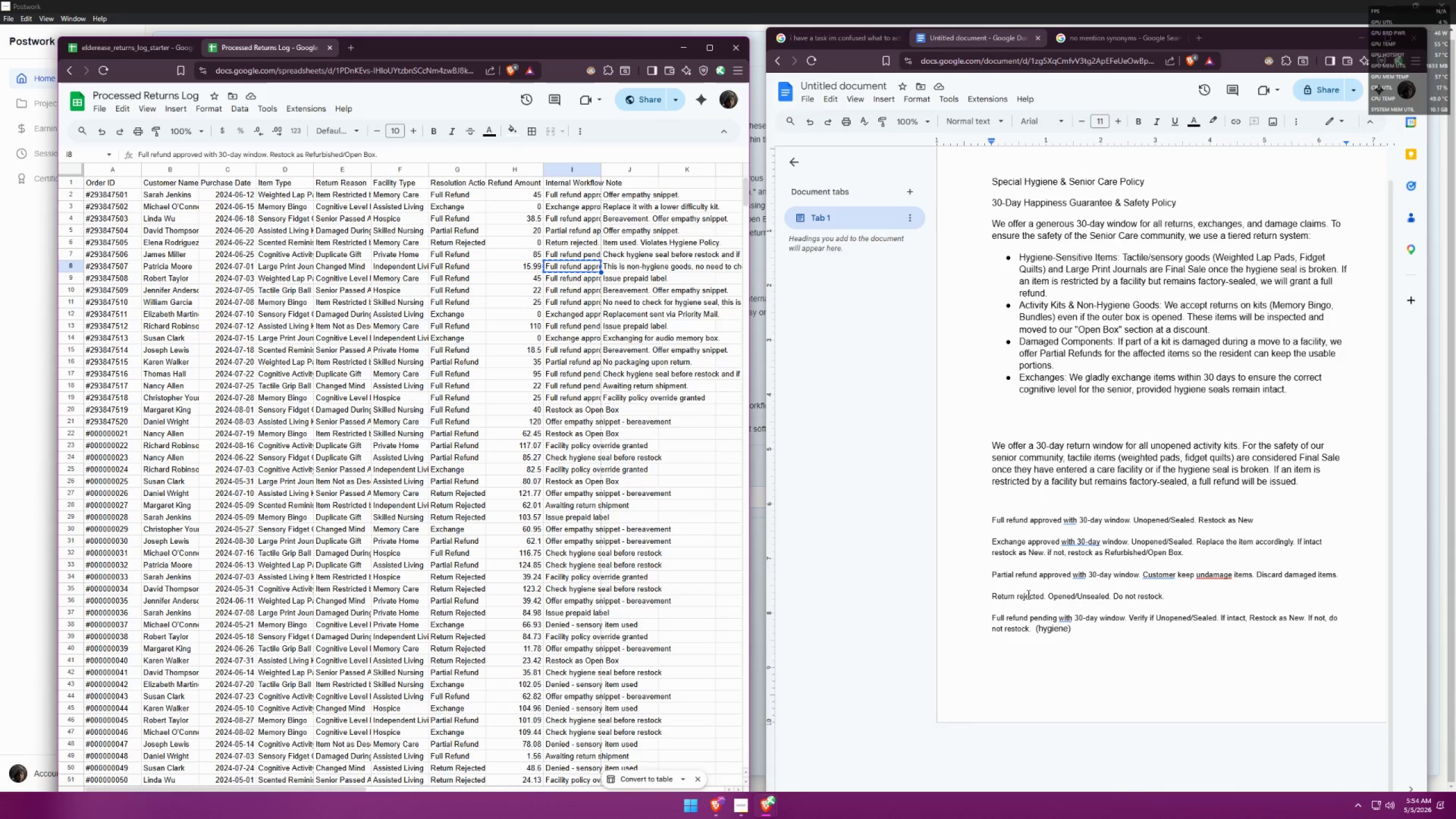 
wait(8.19)
 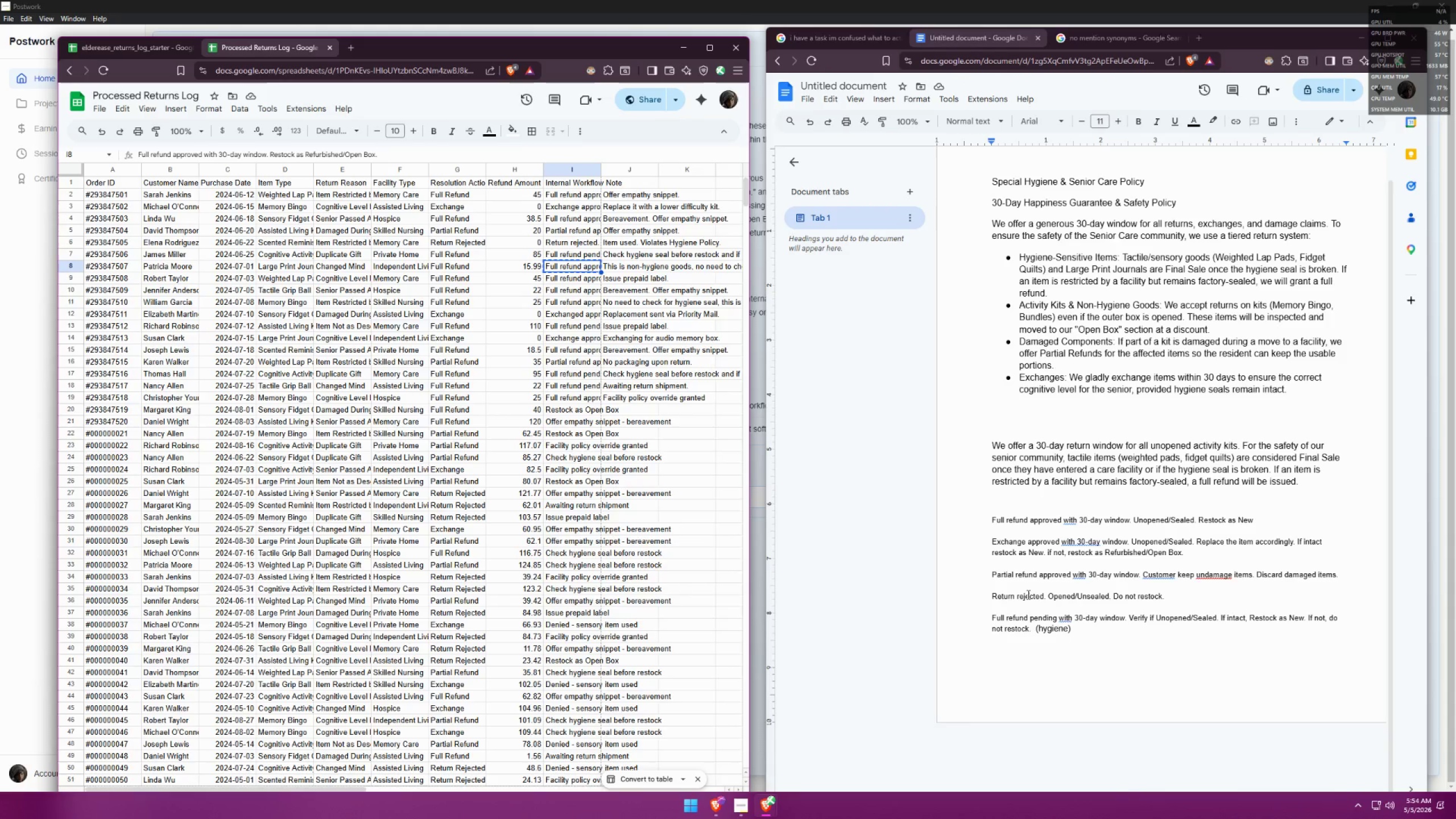 
double_click([581, 264])
 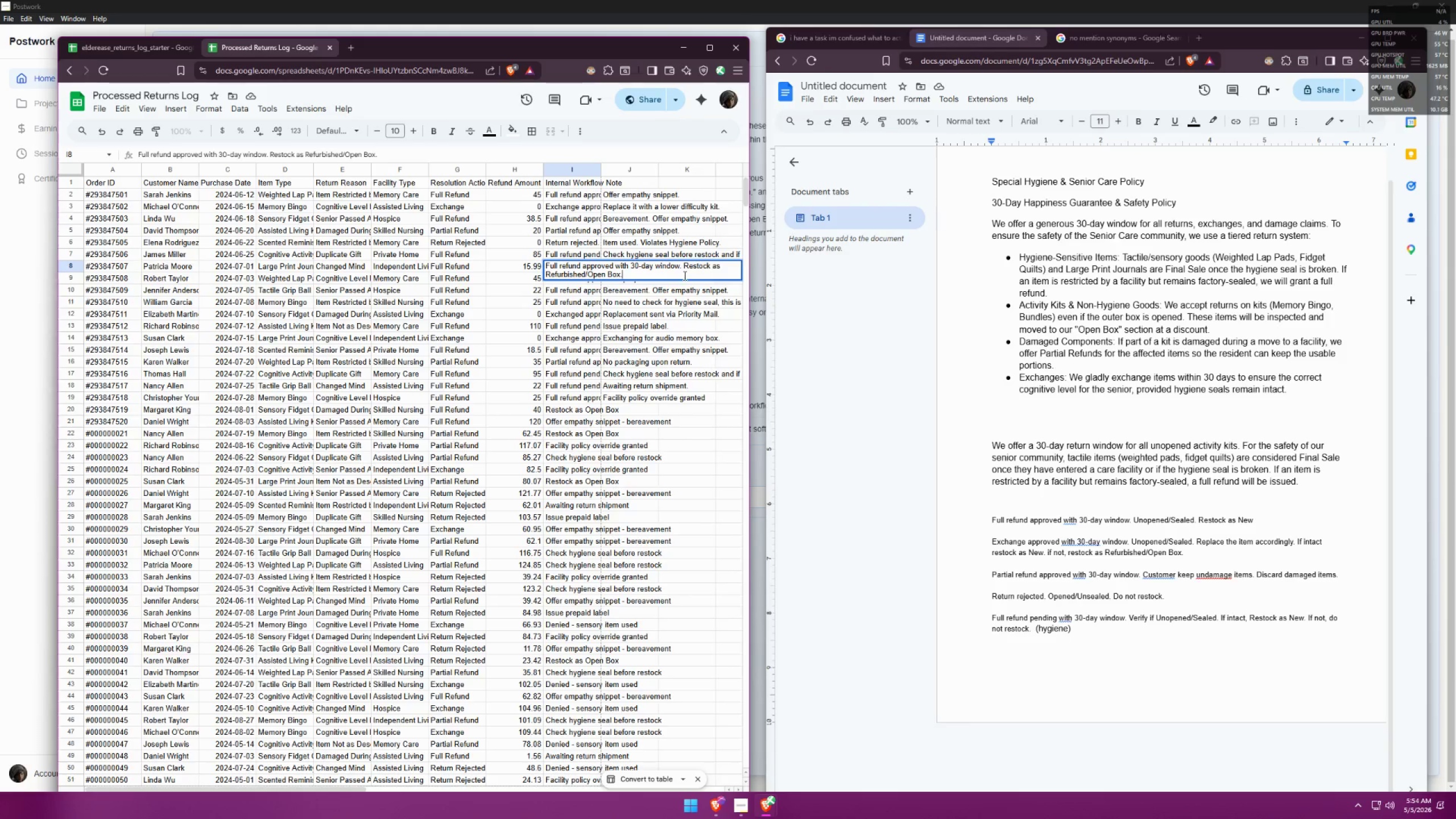 
left_click([682, 264])
 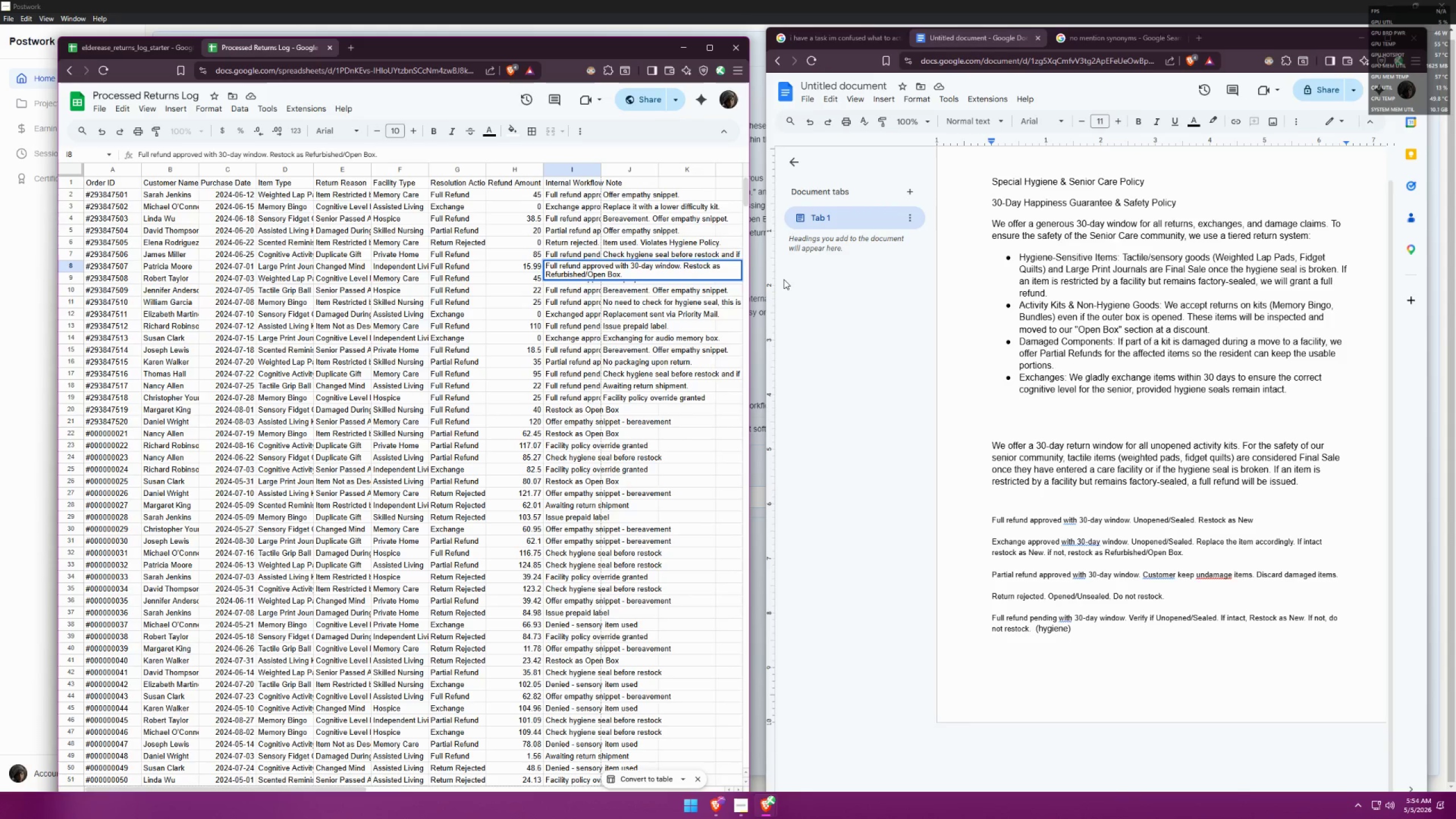 
type(IO)
key(Backspace)
key(Backspace)
type(Opened/Unsealed. )
 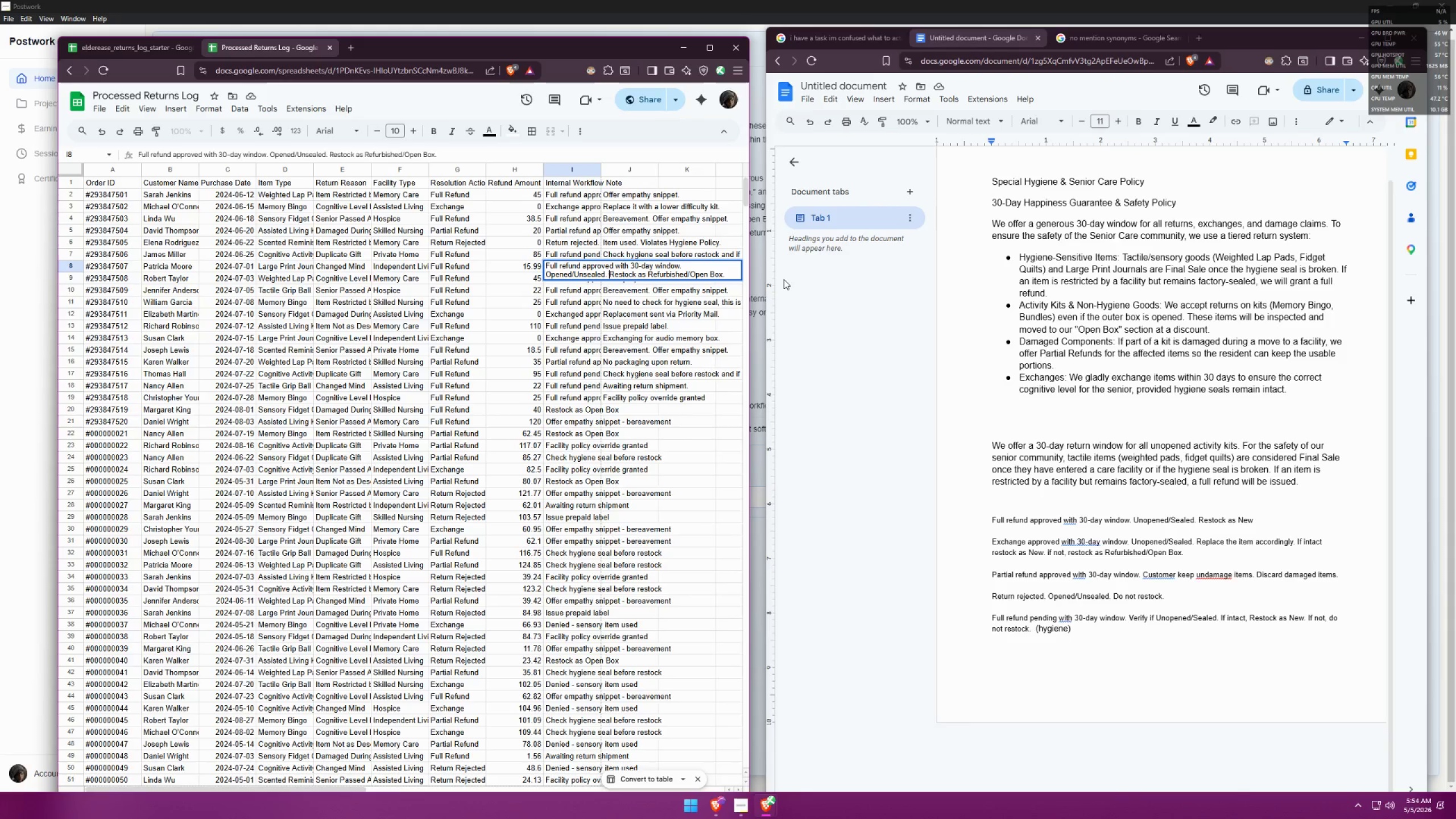 
key(Control+A)
 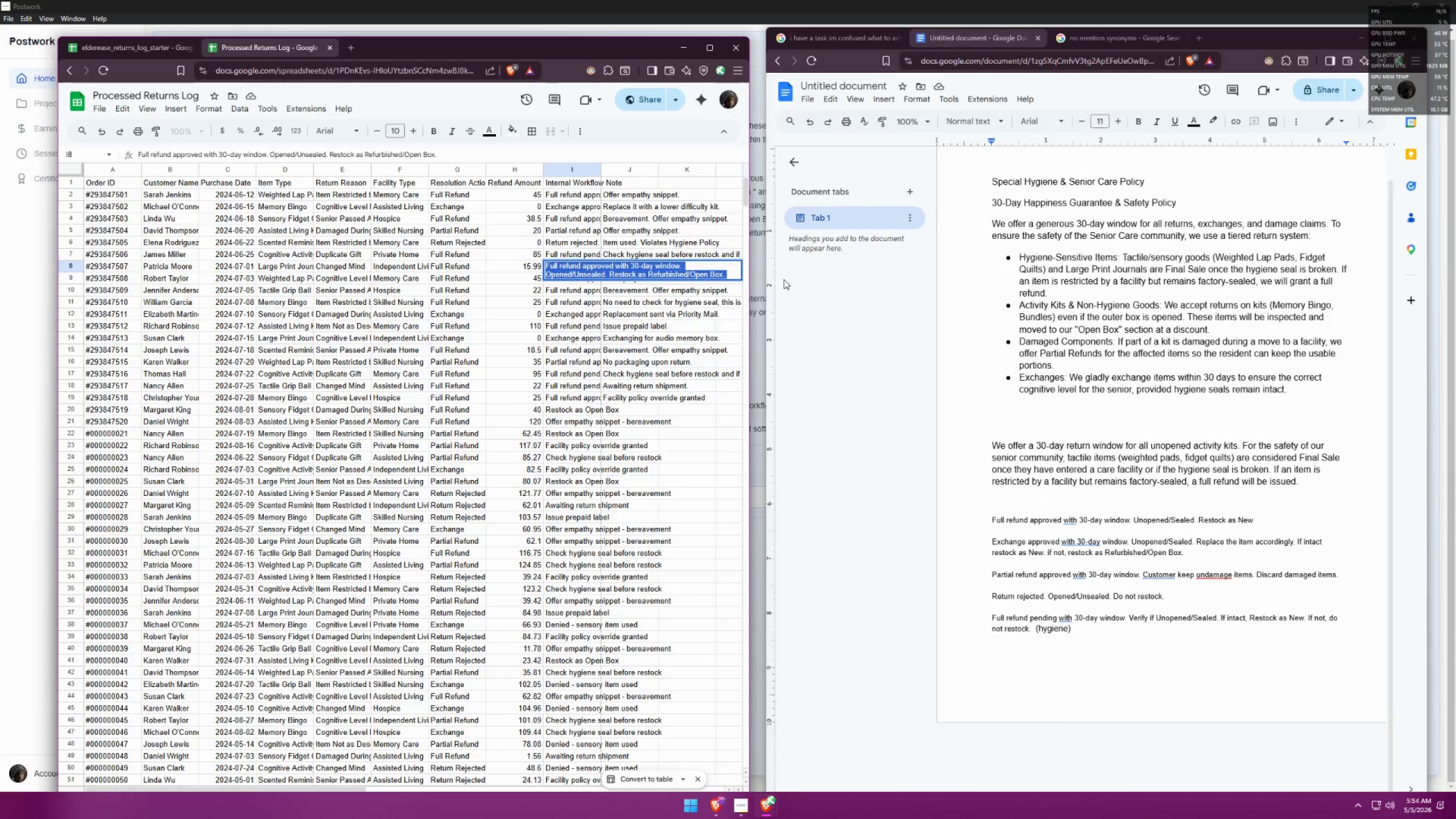 
key(Control+C)
 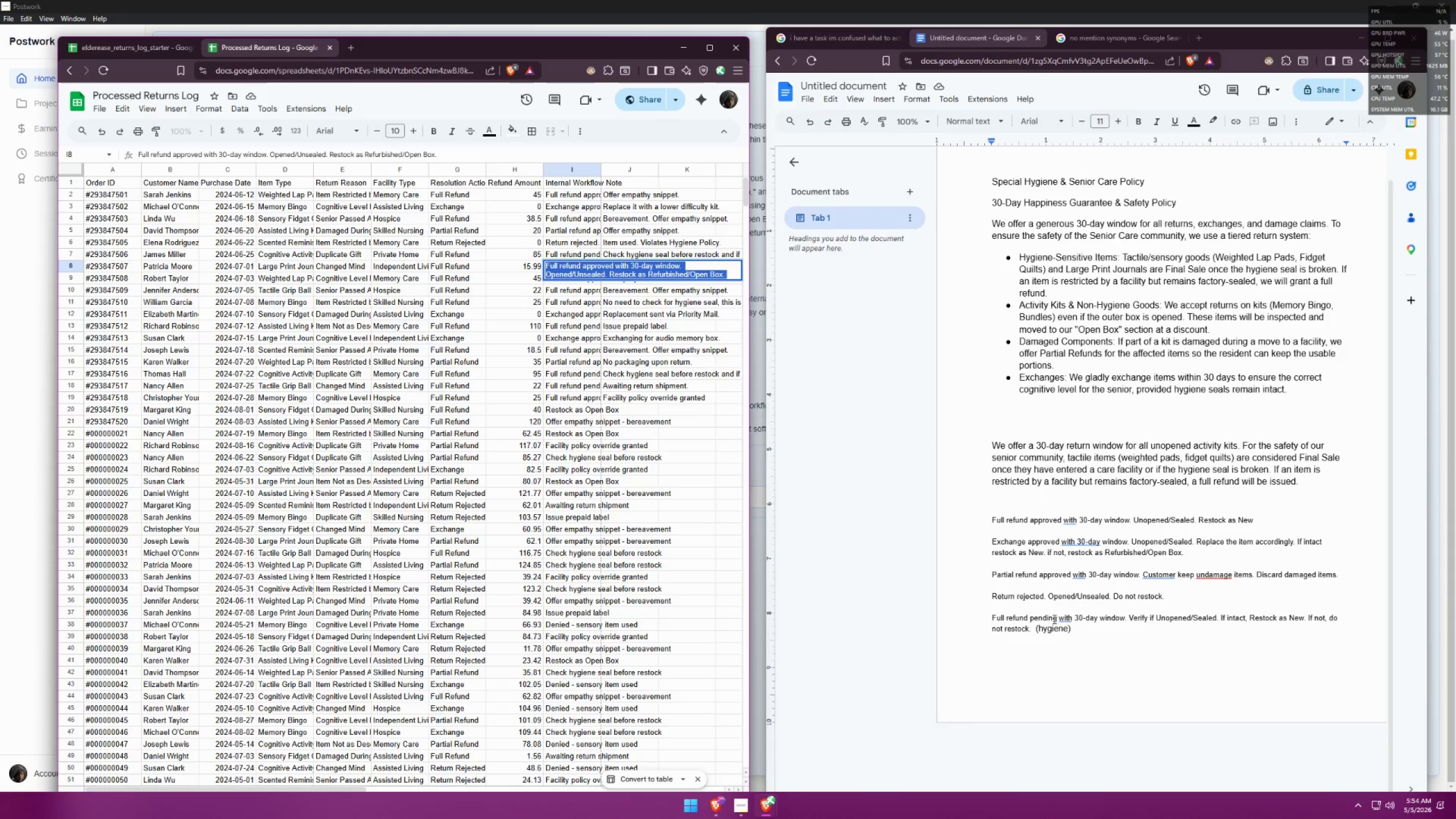 
left_click([1083, 628])
 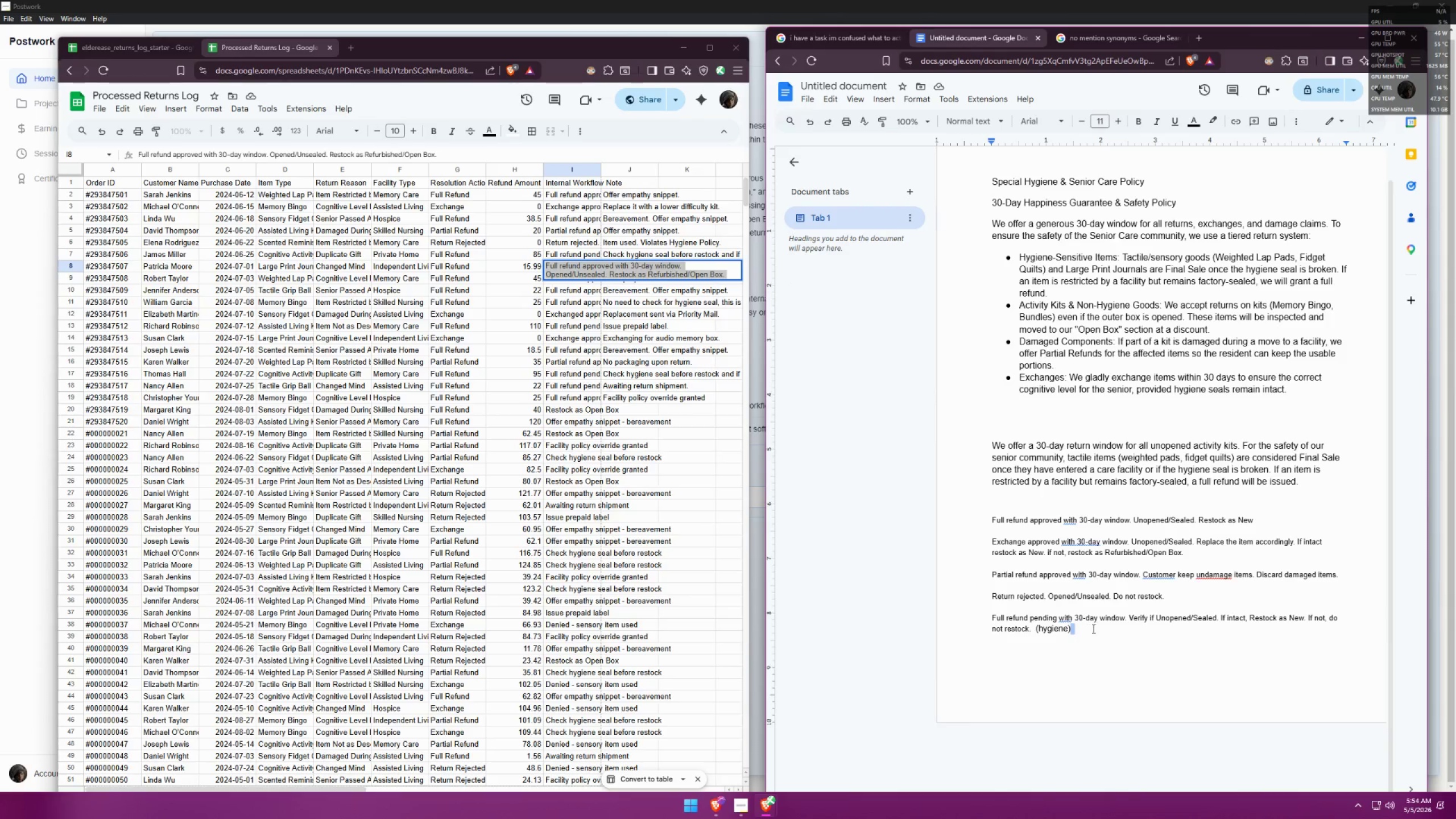 
left_click([1110, 628])
 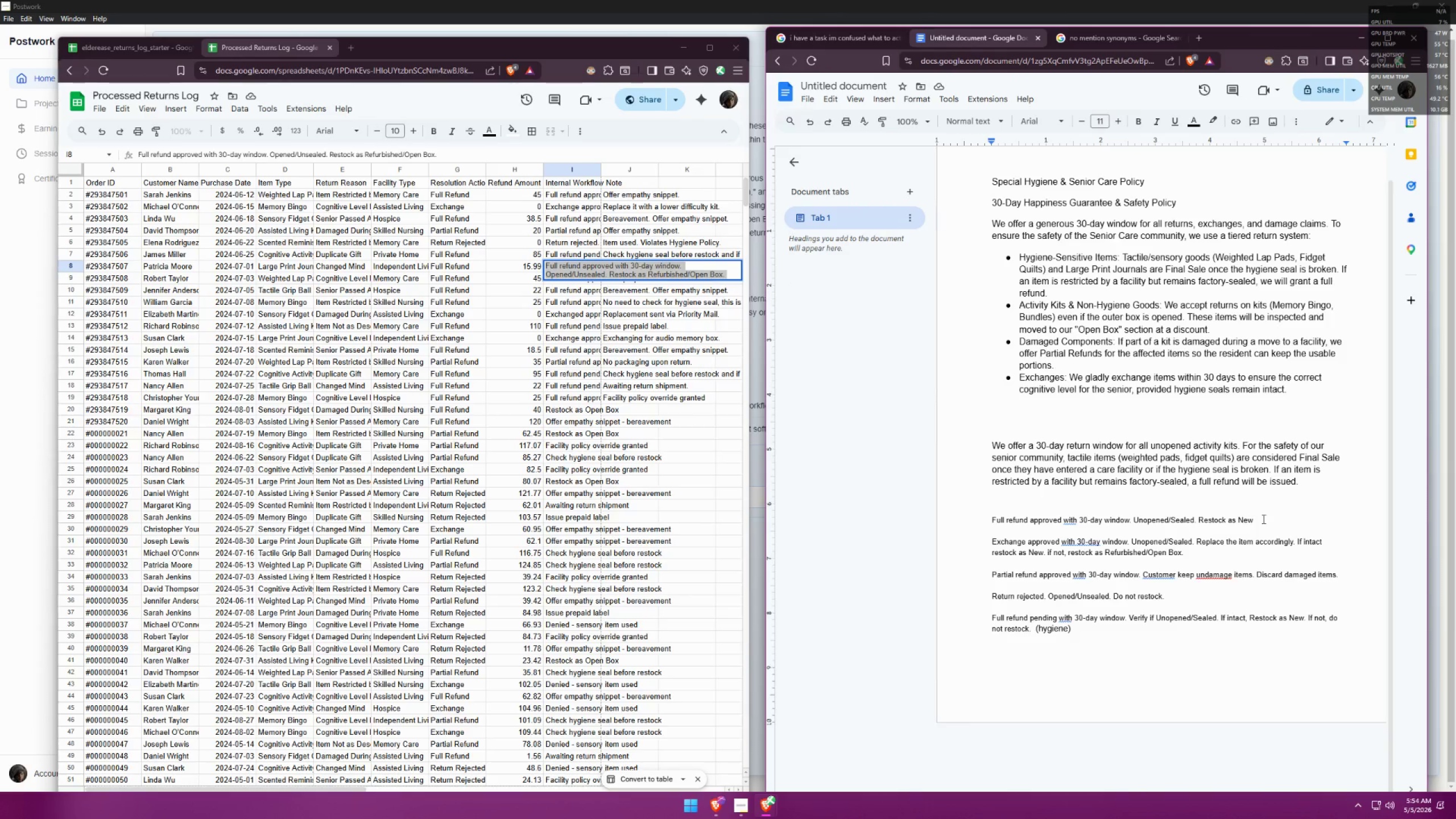 
left_click([1263, 519])
 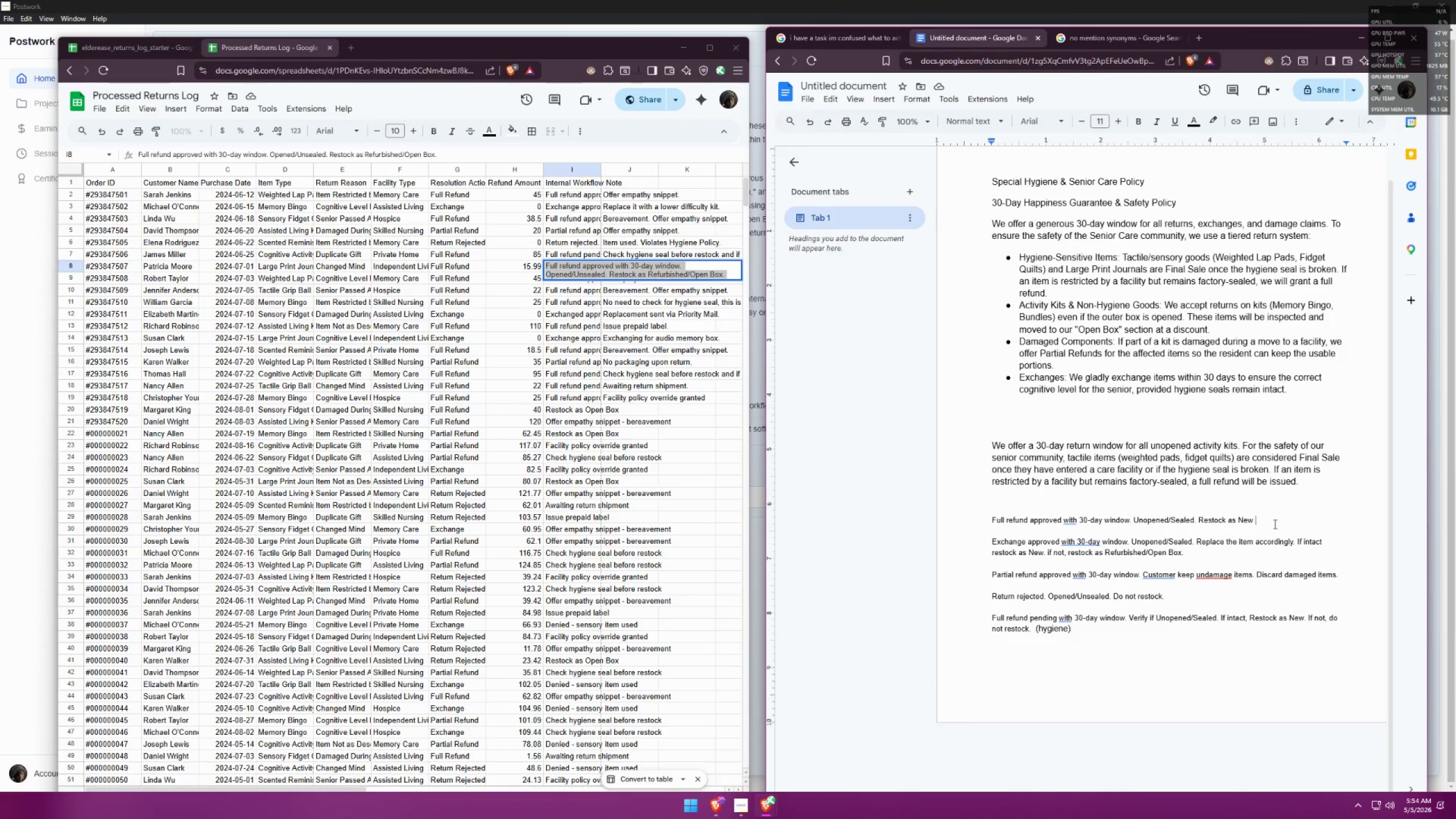 
key(Enter)
 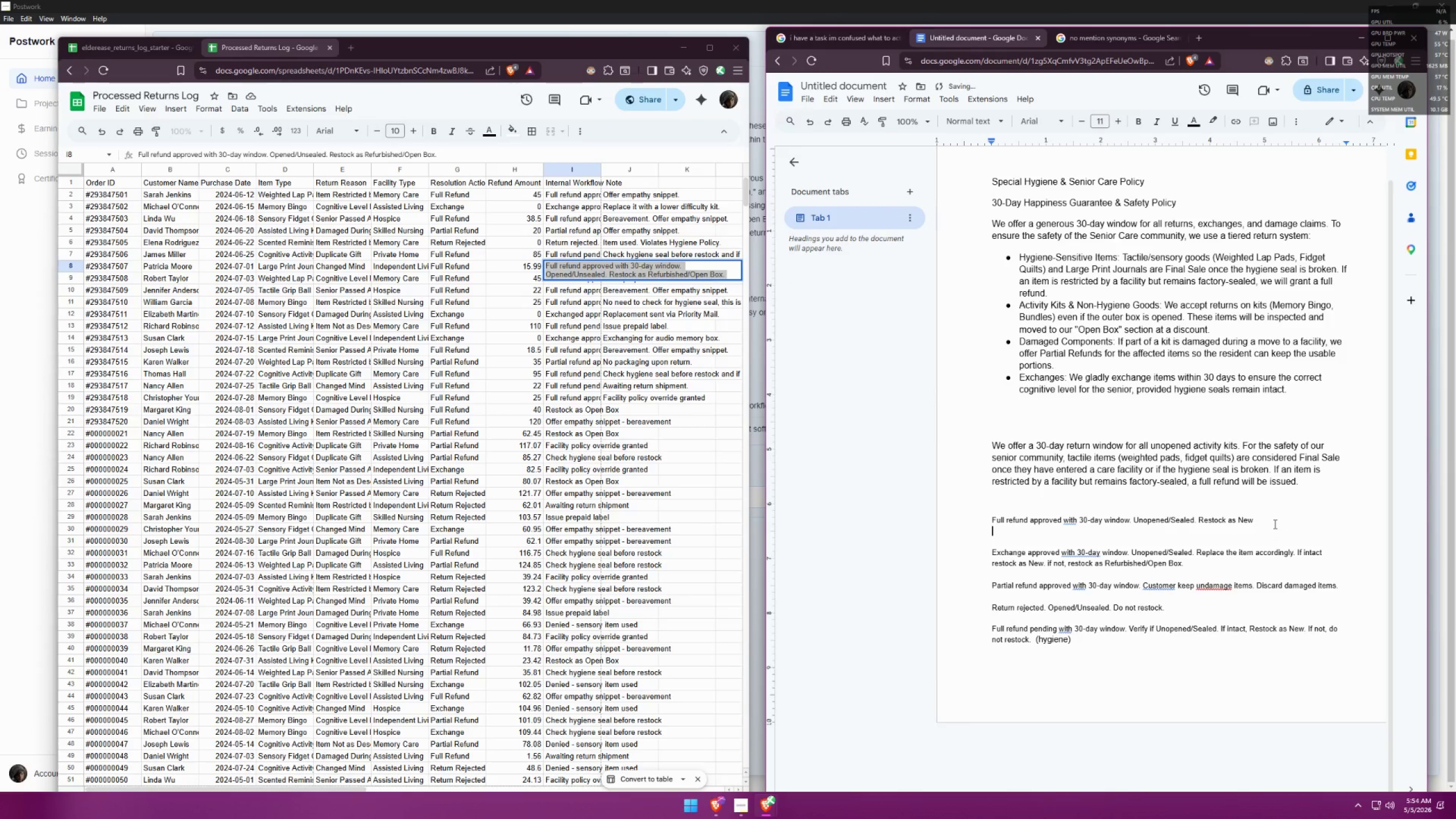 
key(Control+ControlLeft)
 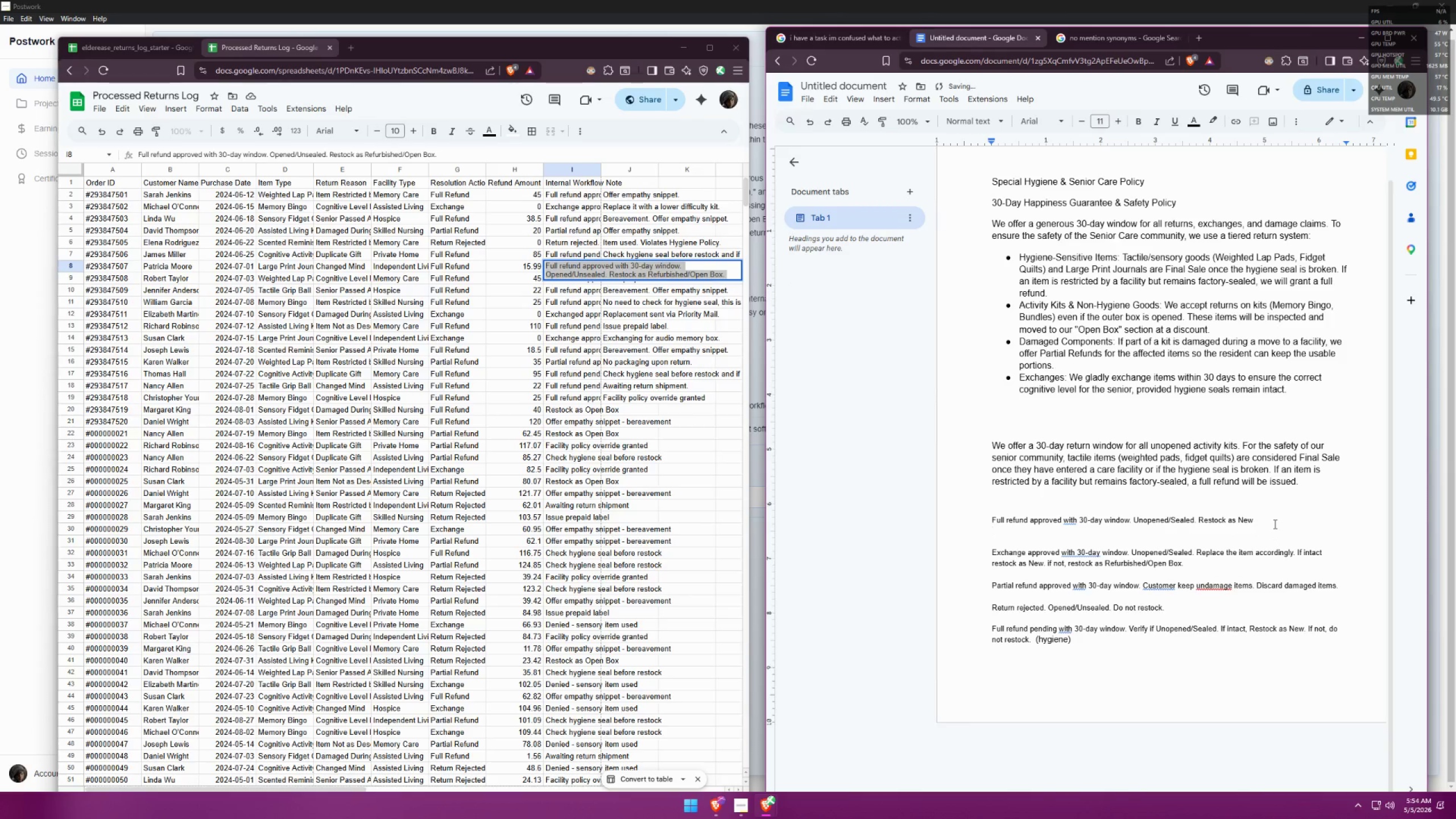 
key(Control+V)
 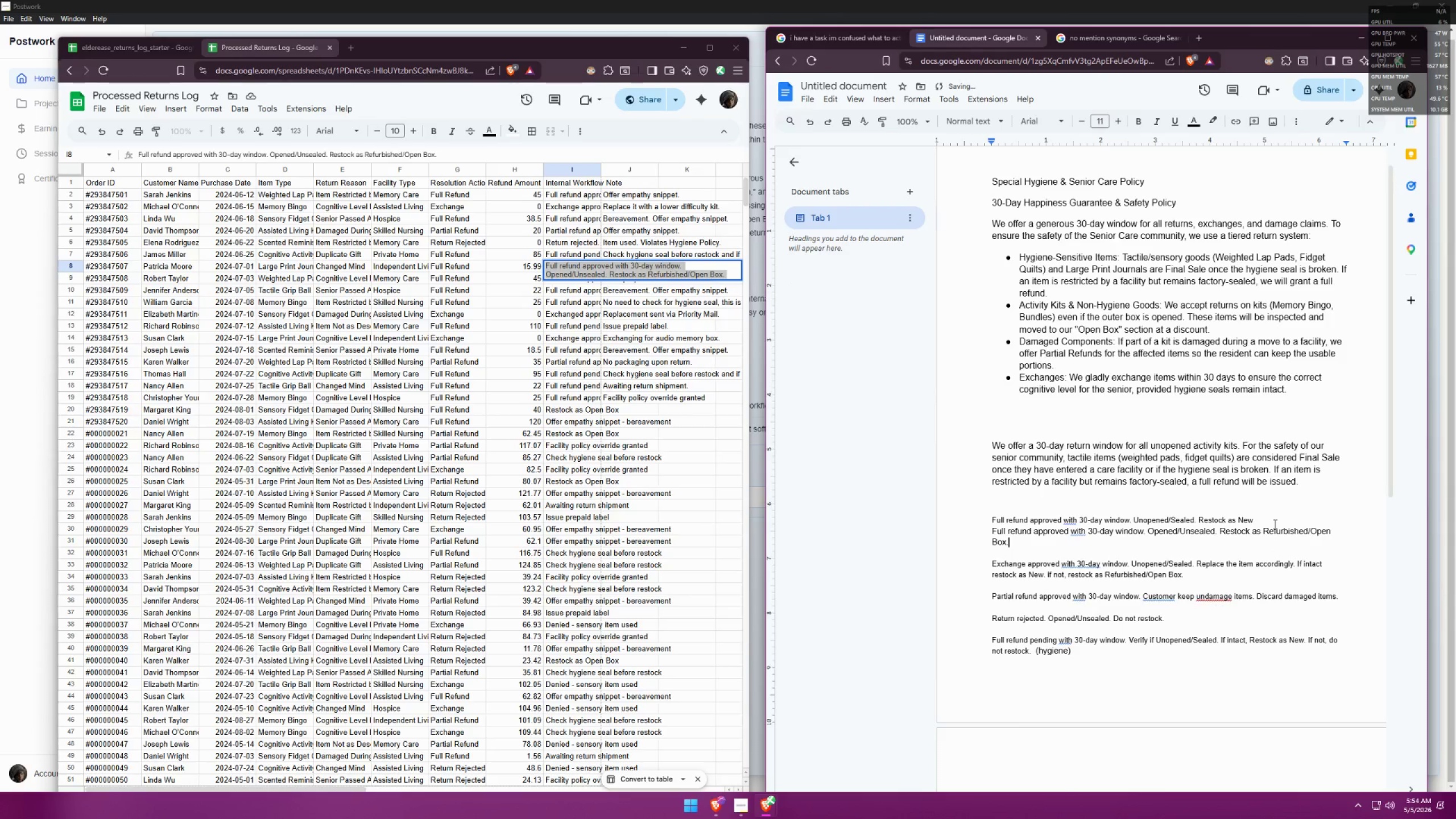 
key(ArrowUp)
 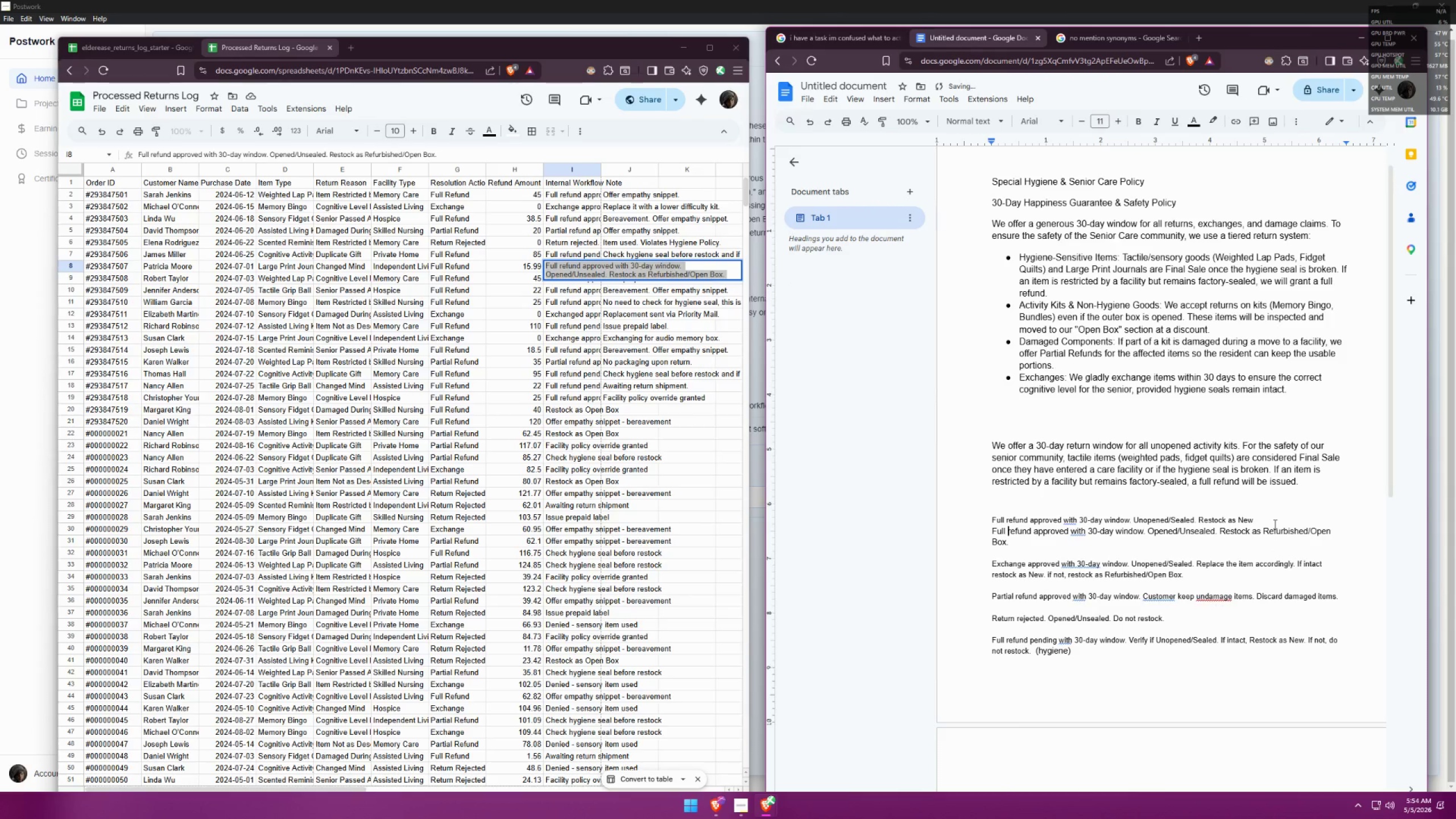 
key(ArrowLeft)
 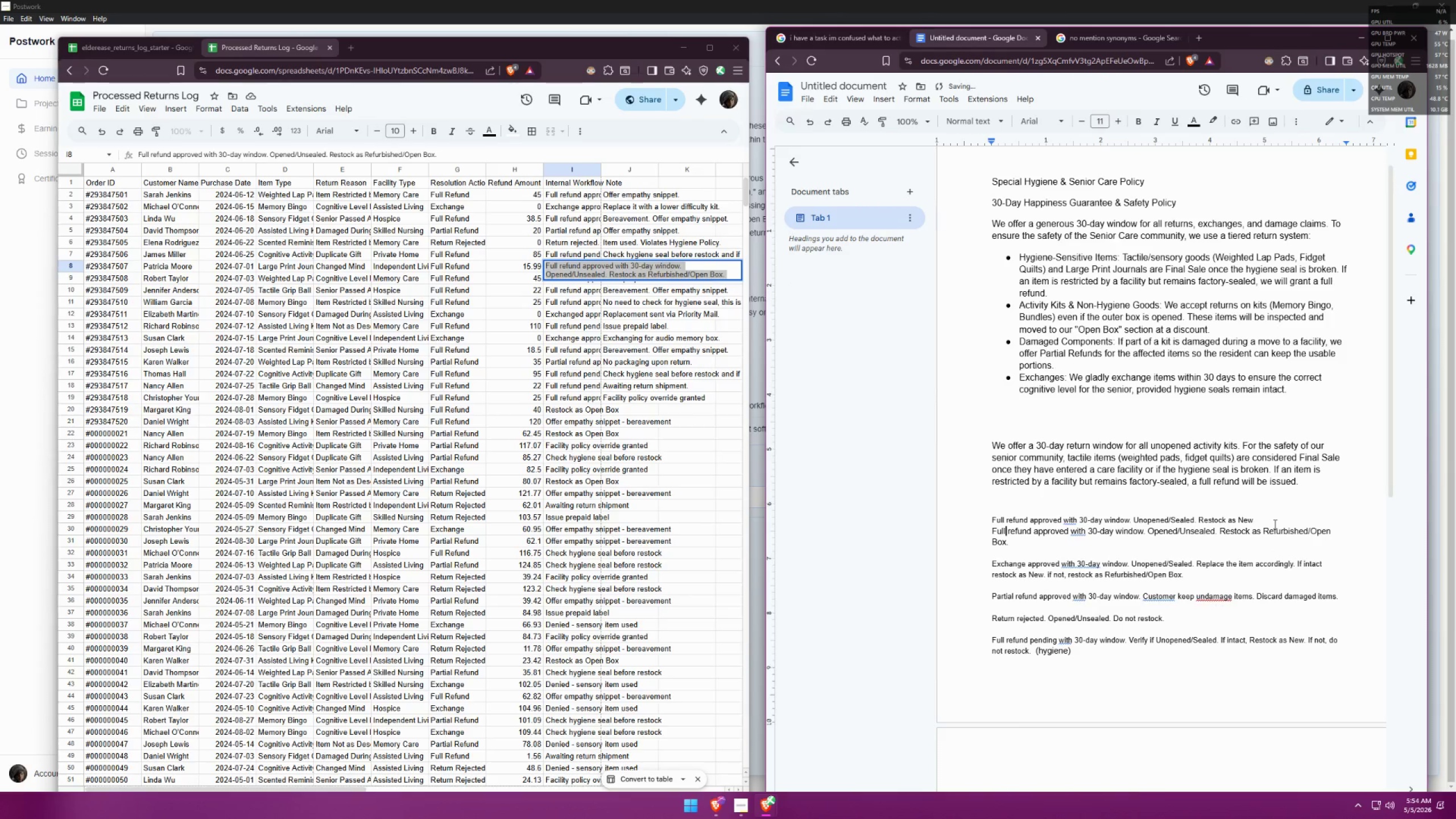 
key(ArrowLeft)
 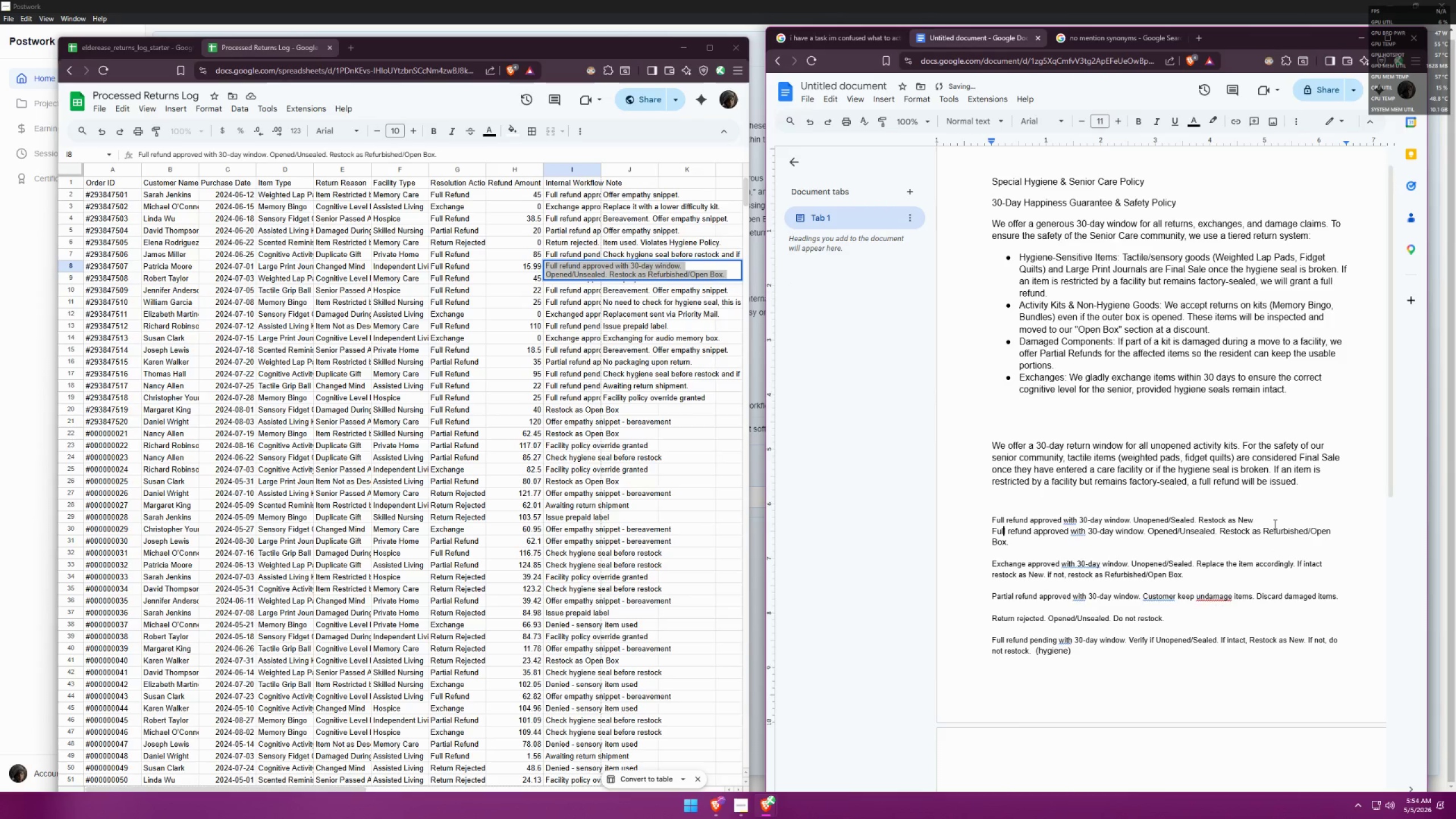 
key(ArrowLeft)
 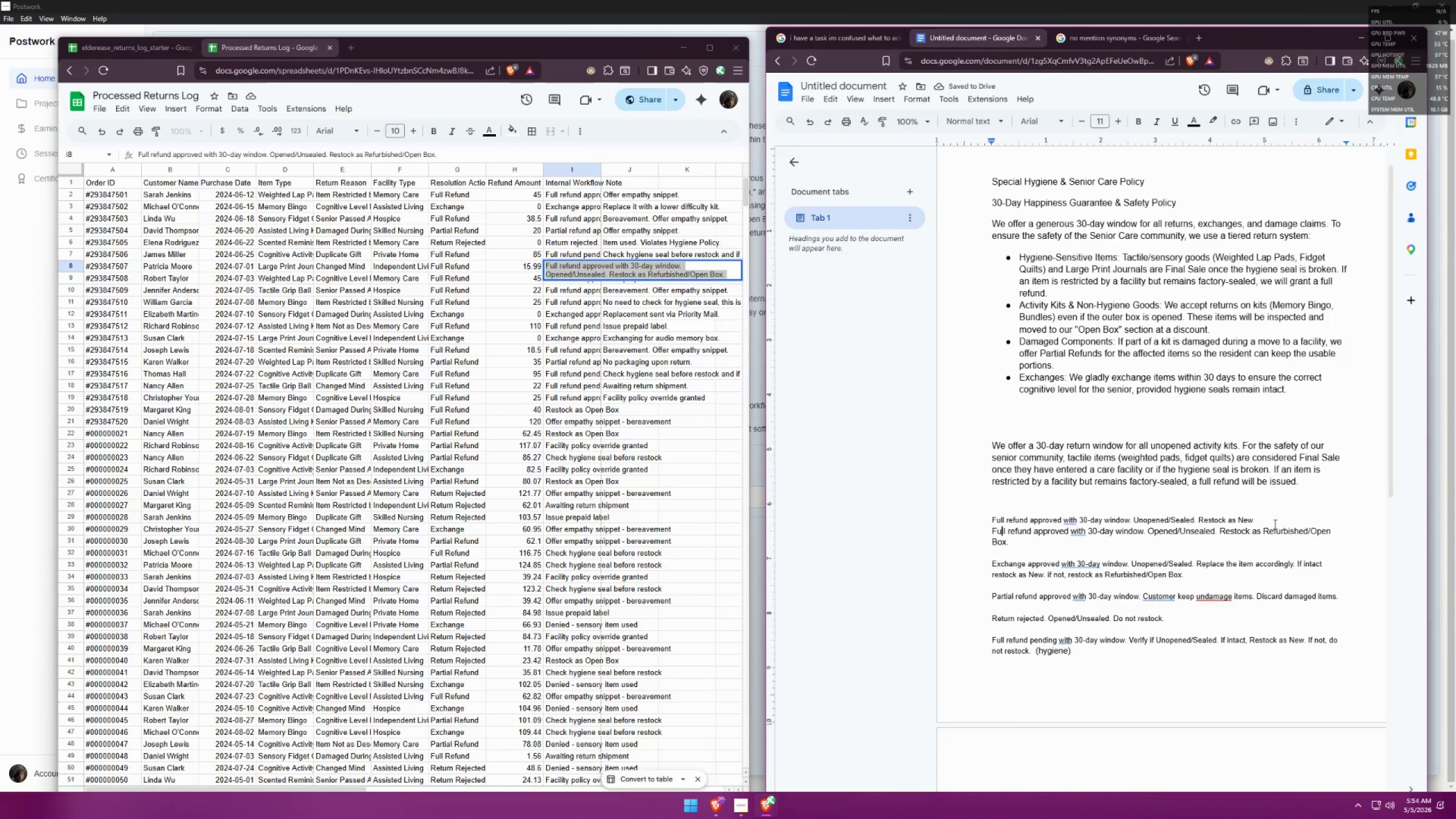 
key(ArrowLeft)
 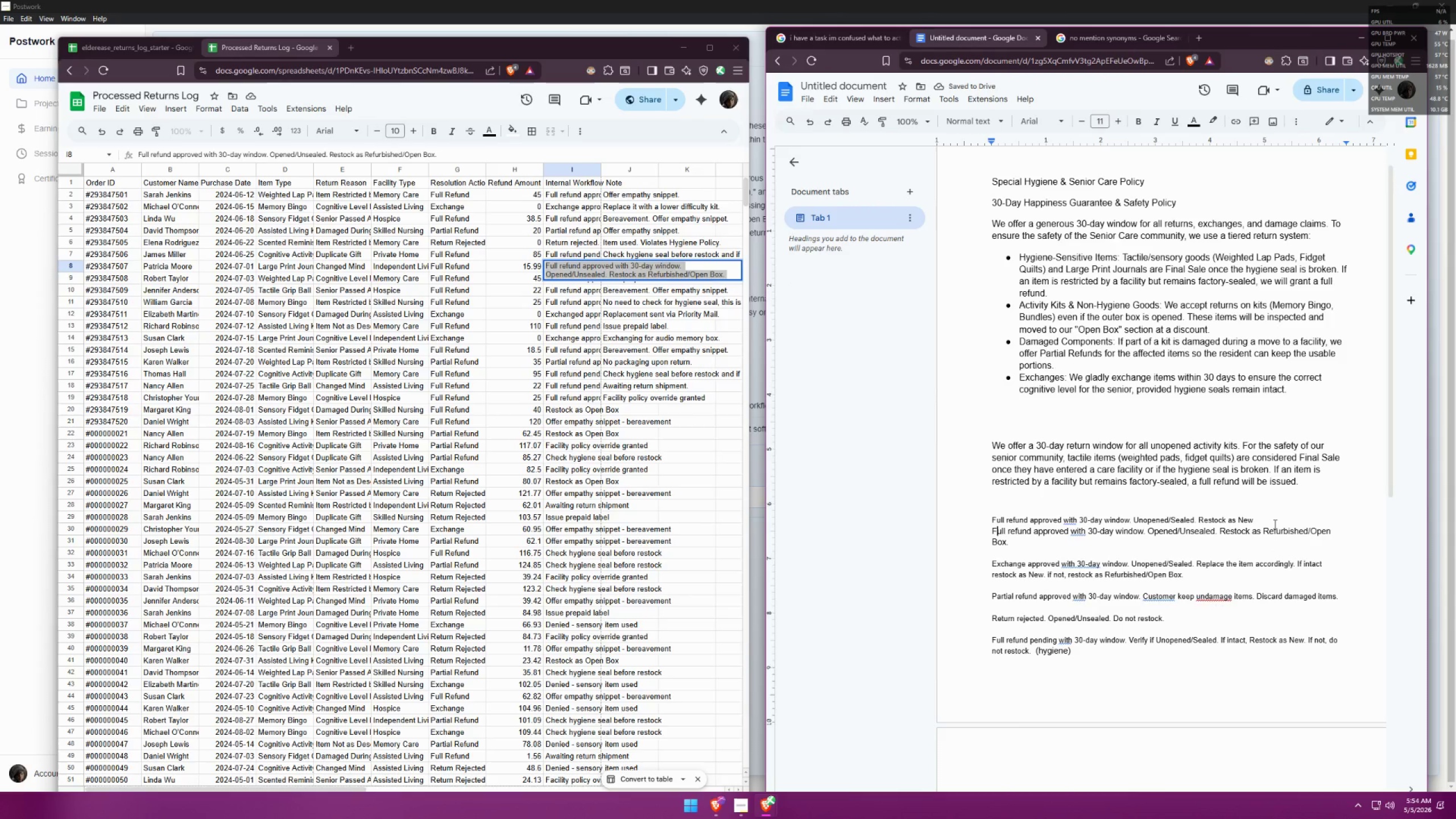 
key(ArrowLeft)
 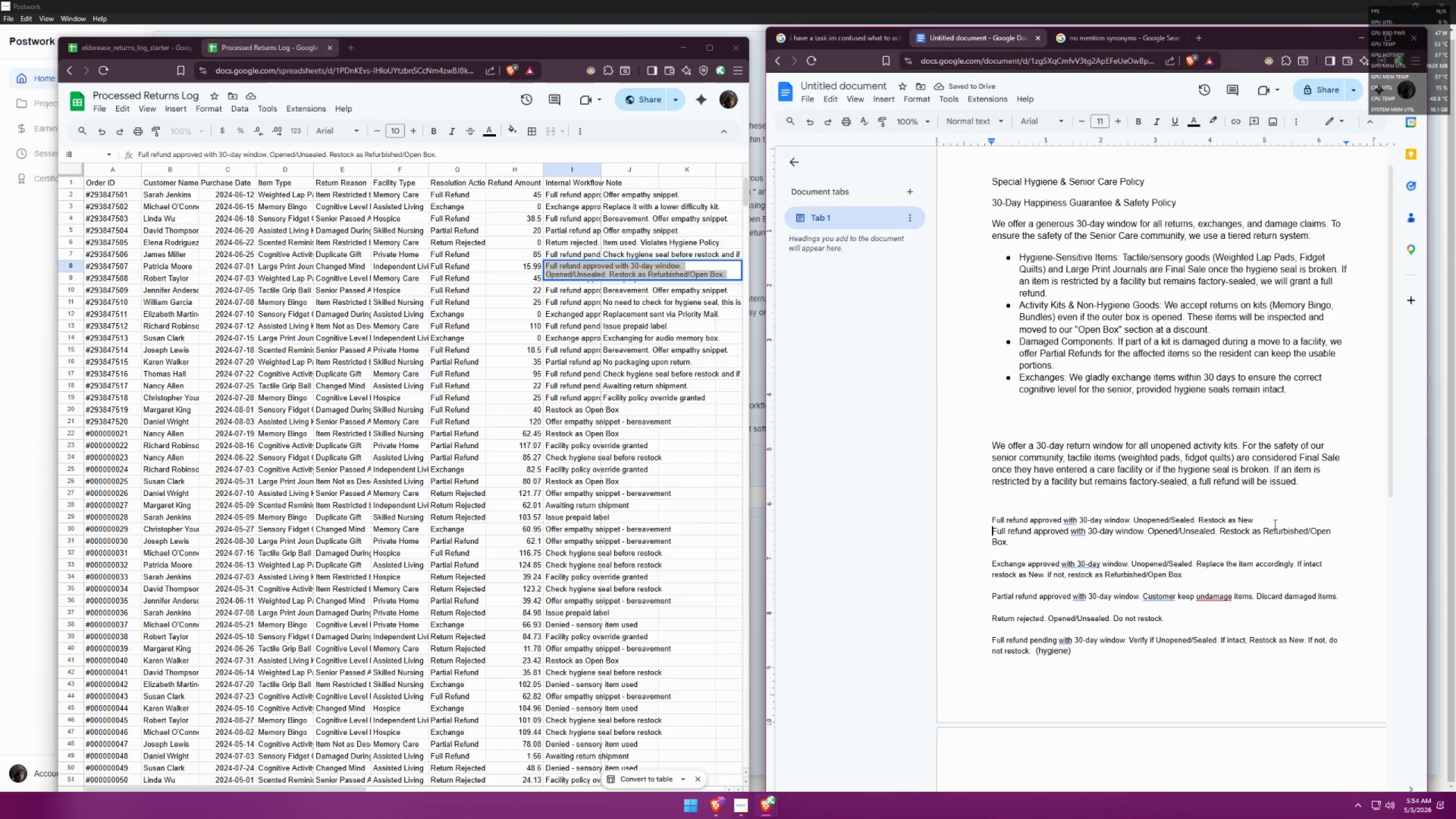 
key(ArrowLeft)
 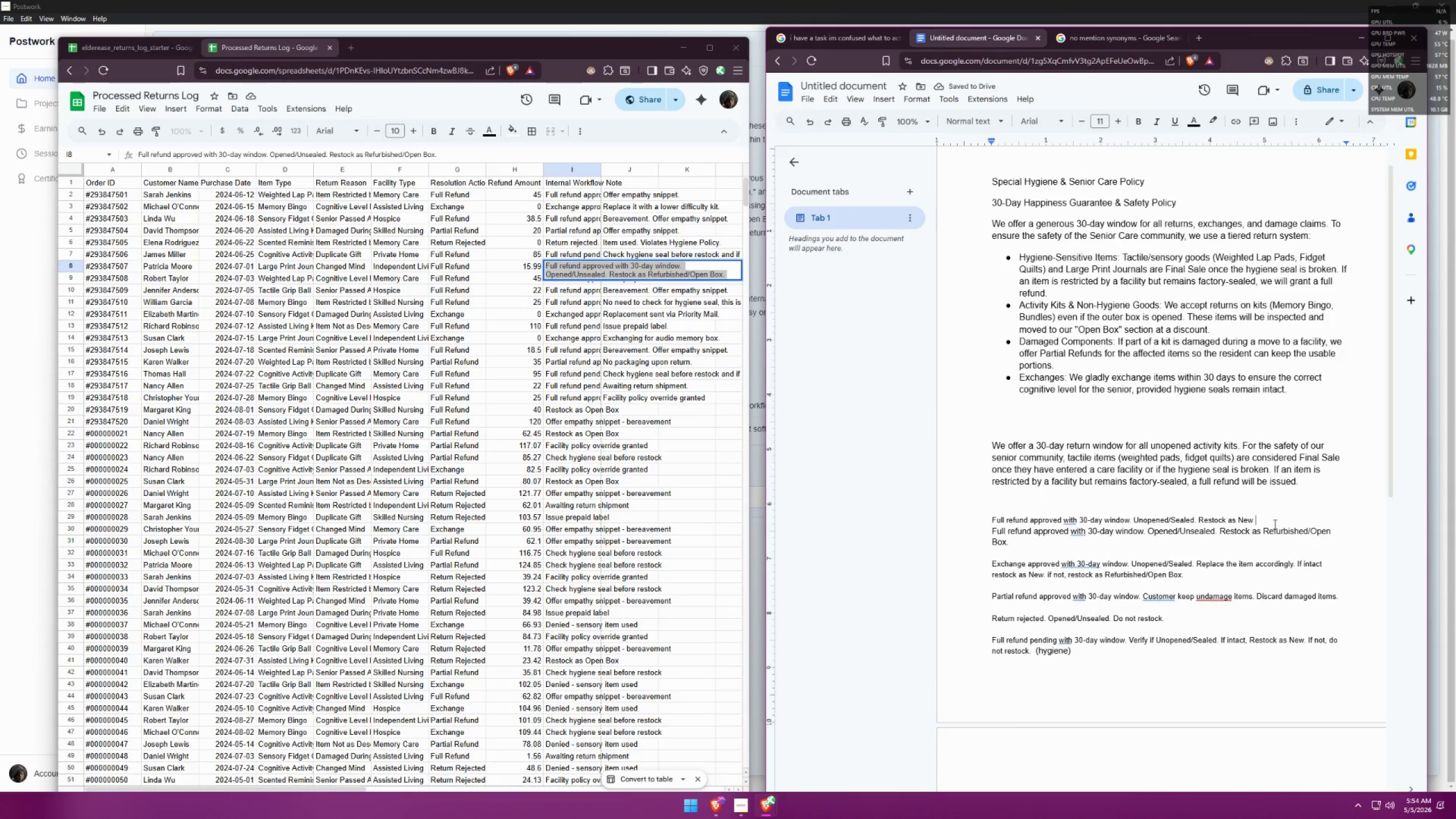 
key(Enter)
 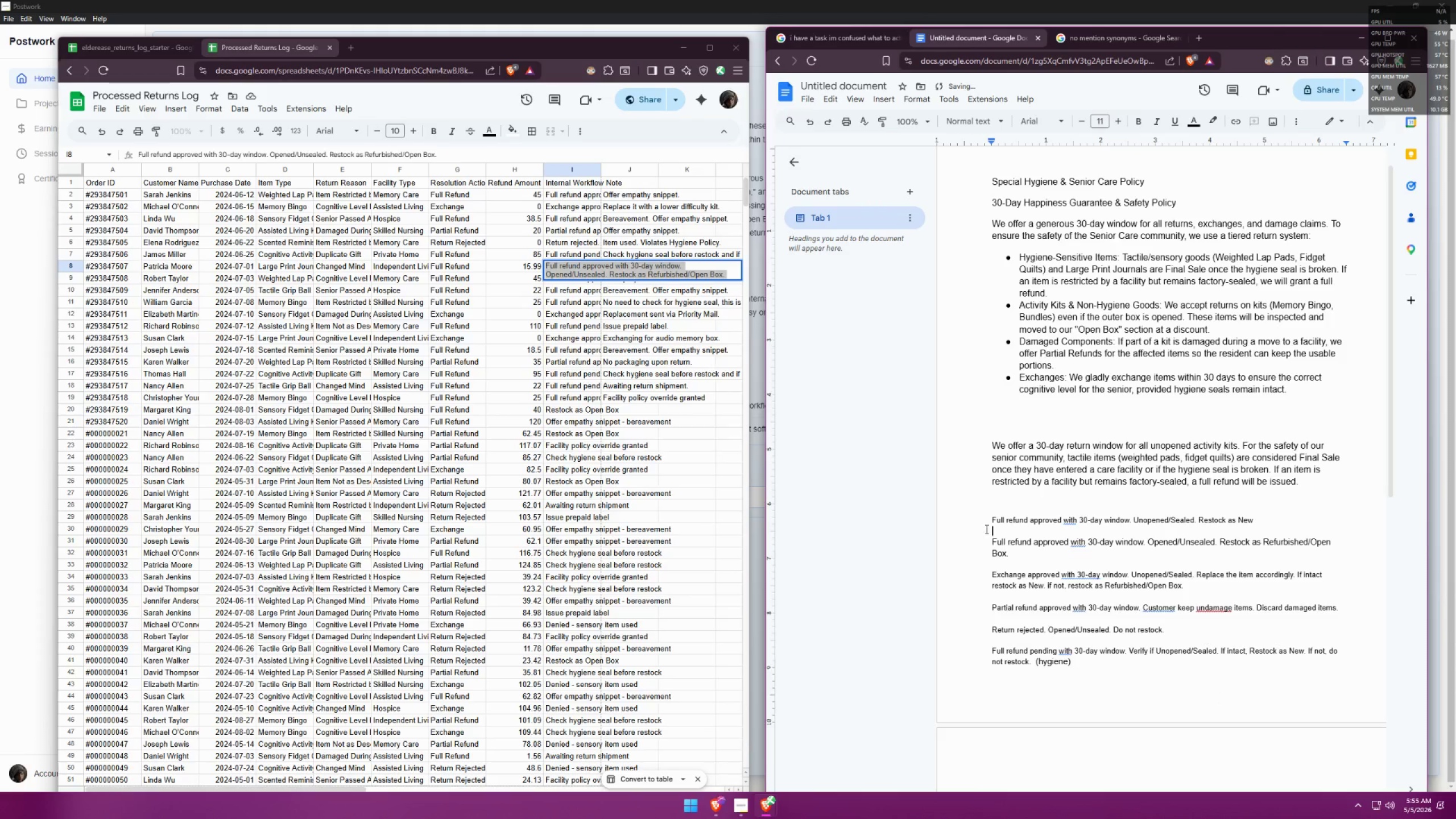 
double_click([1004, 508])
 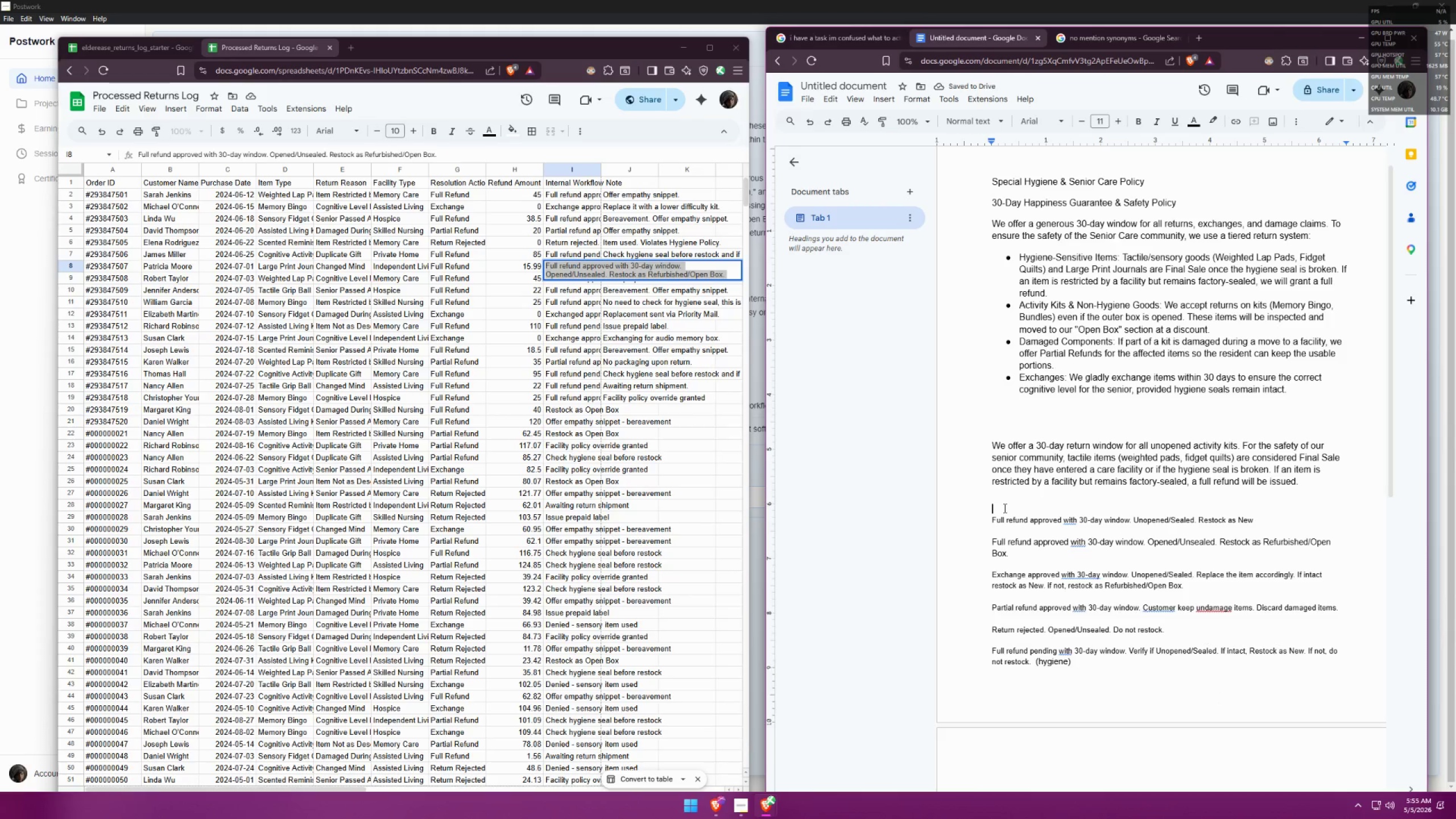 
key(Enter)
 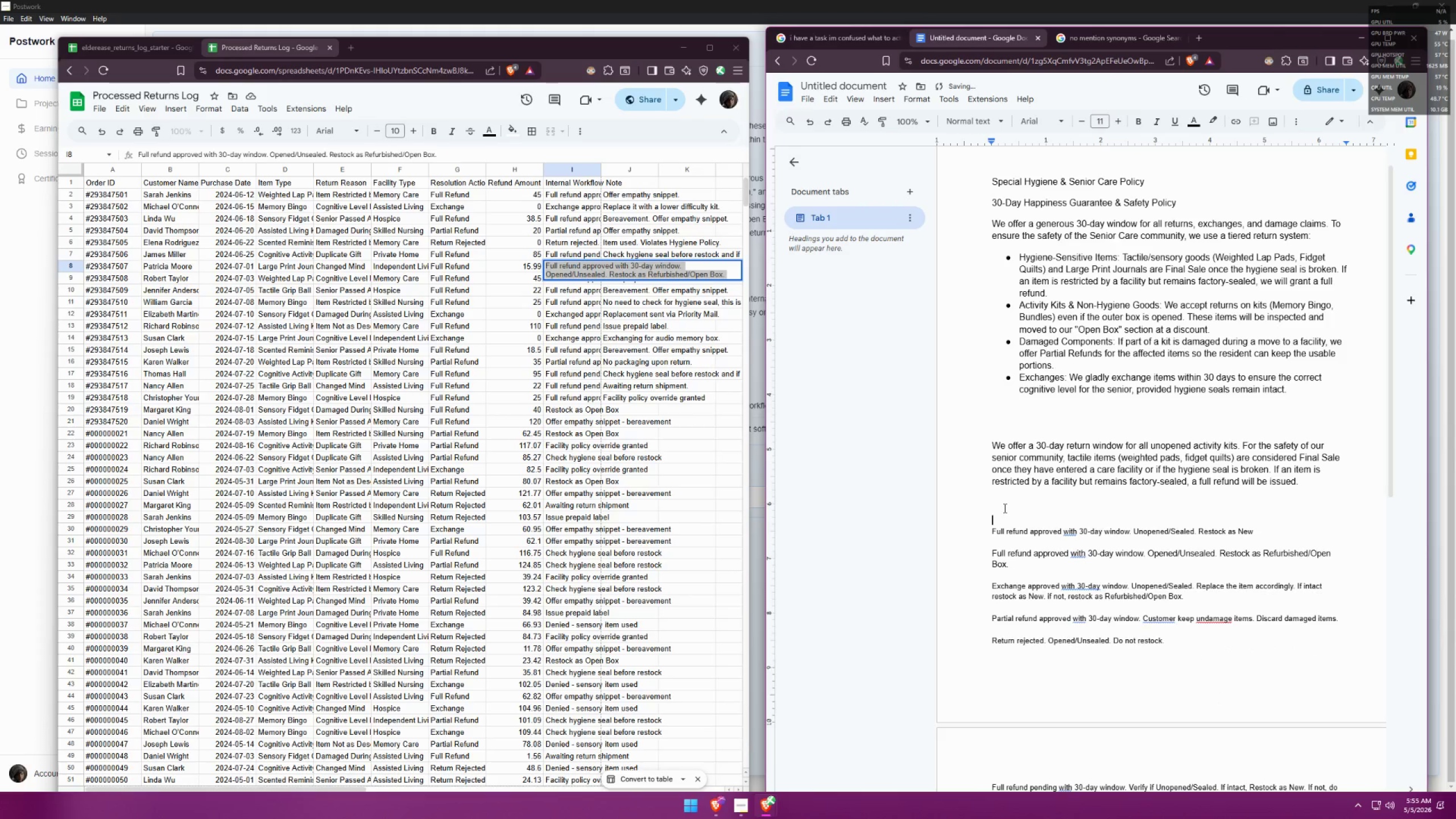 
key(Enter)
 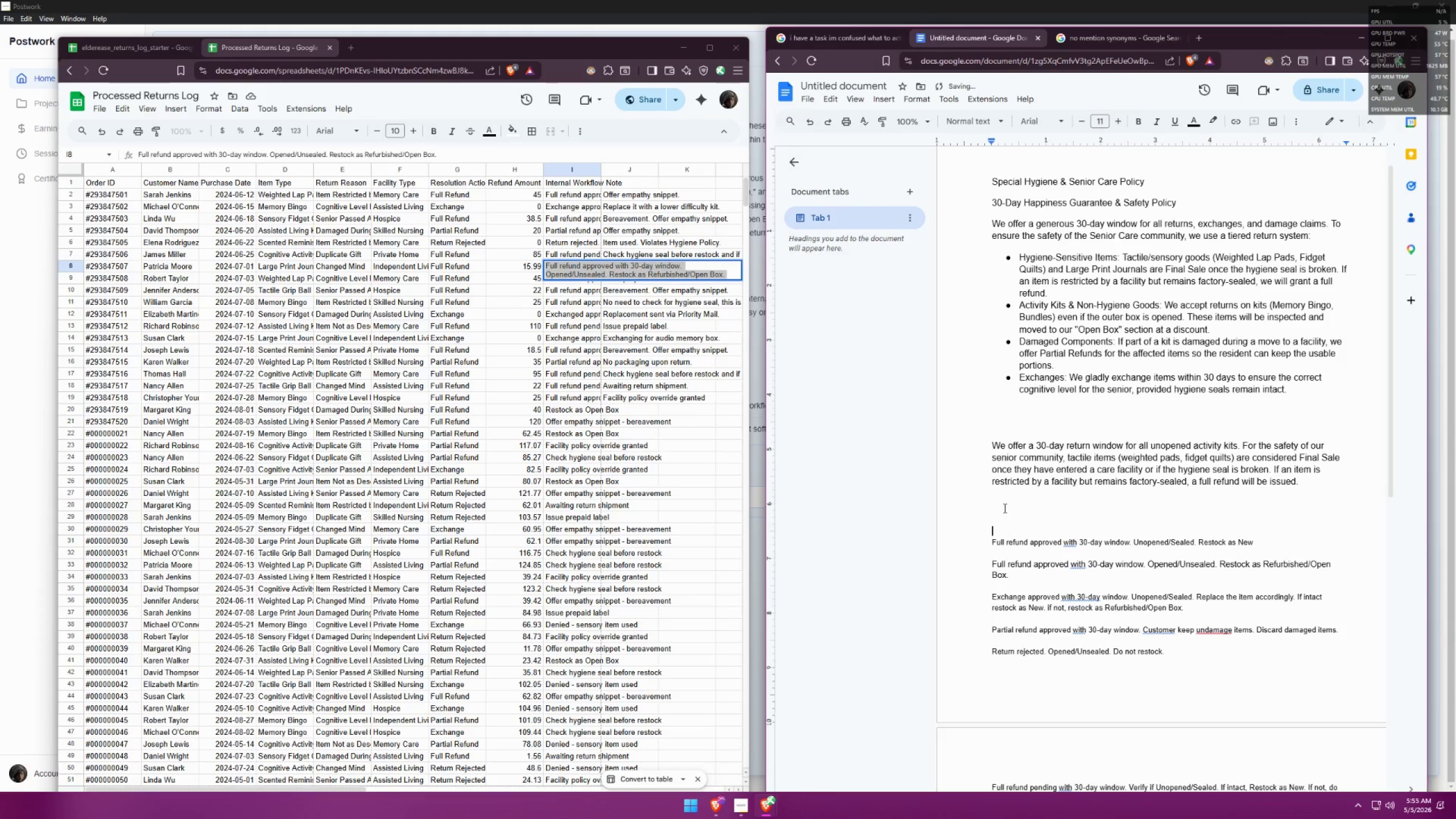 
hold_key(key=Enter, duration=1.07)
 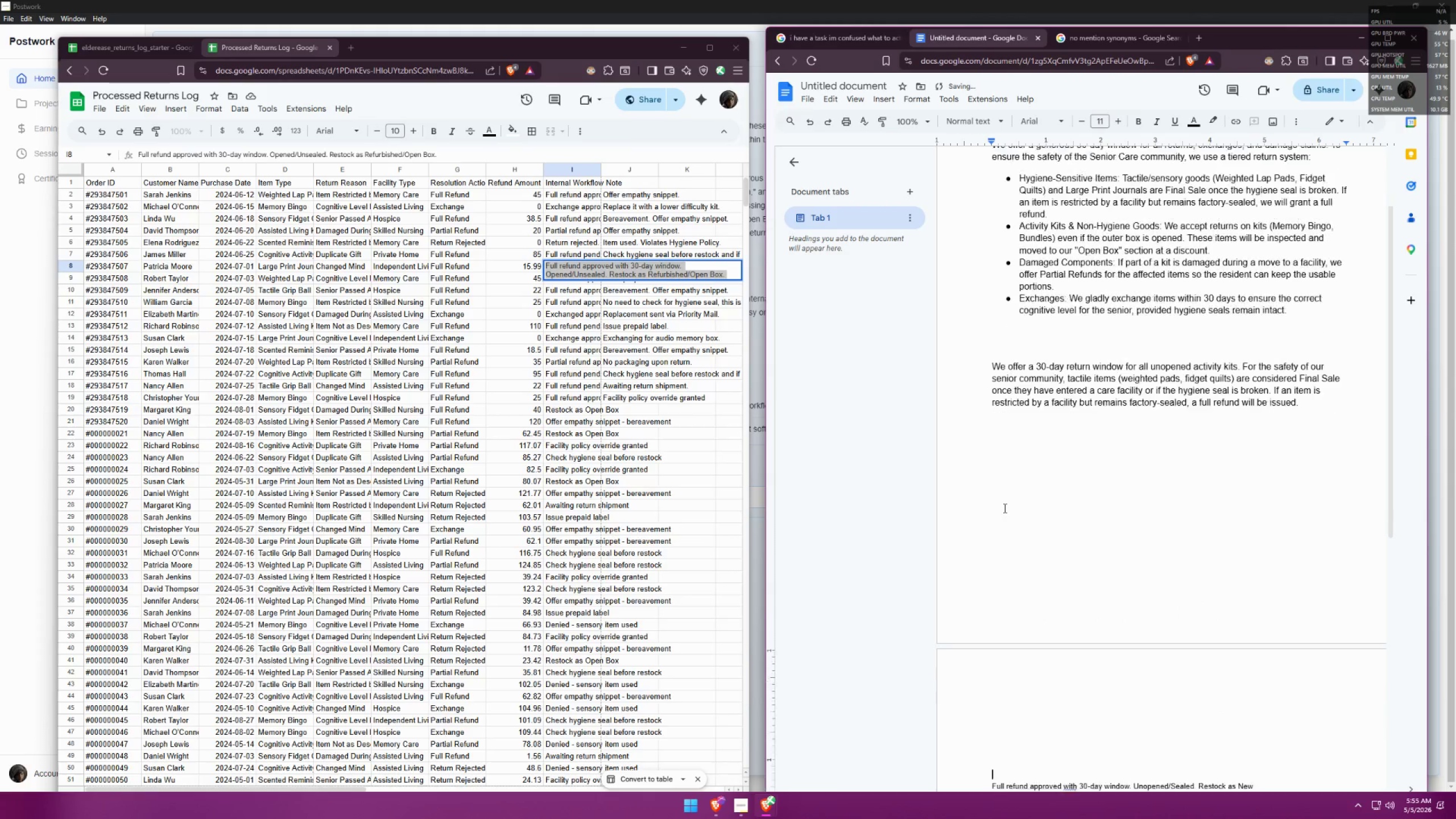 
key(Backspace)
 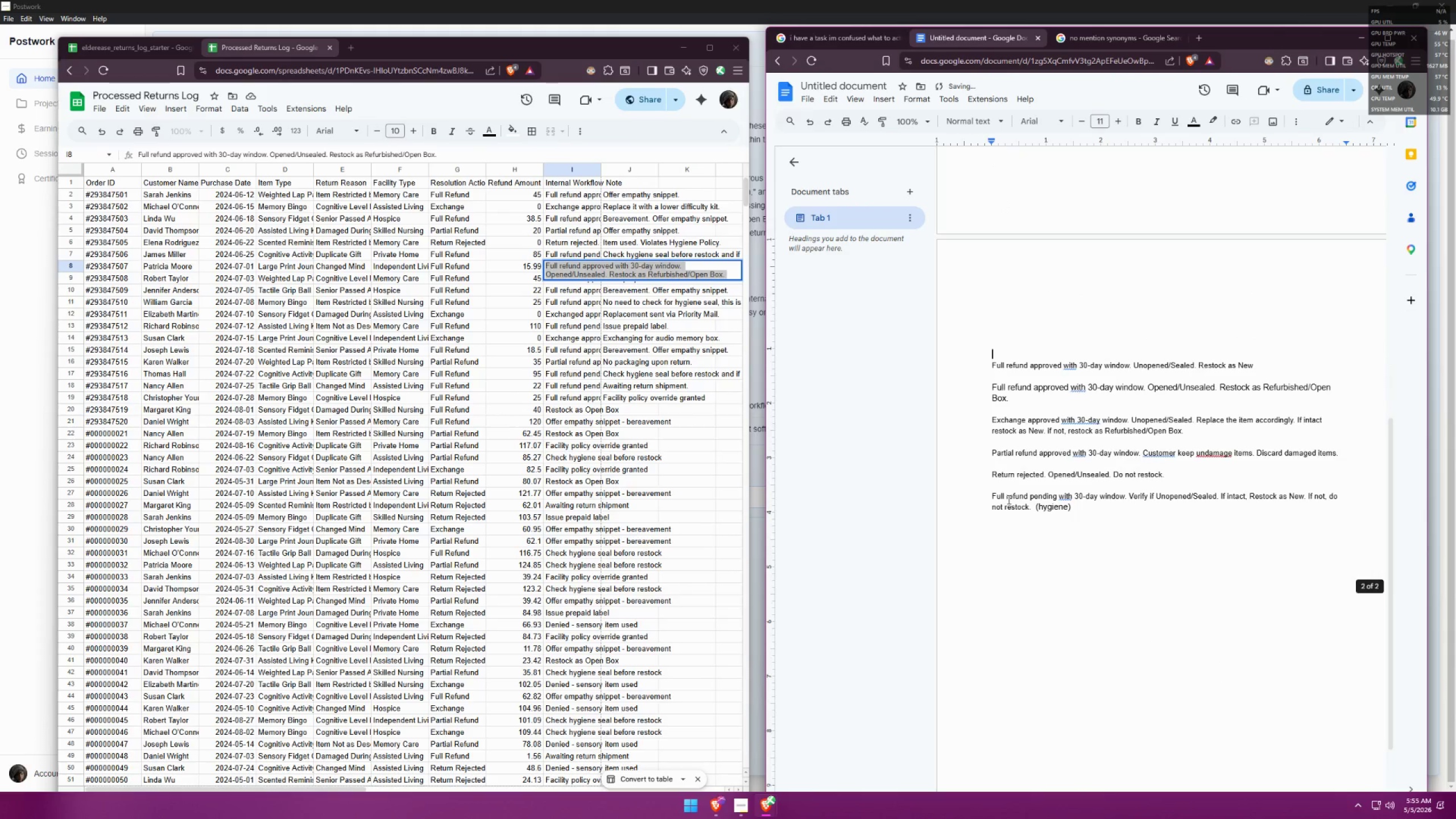 
key(Backspace)
 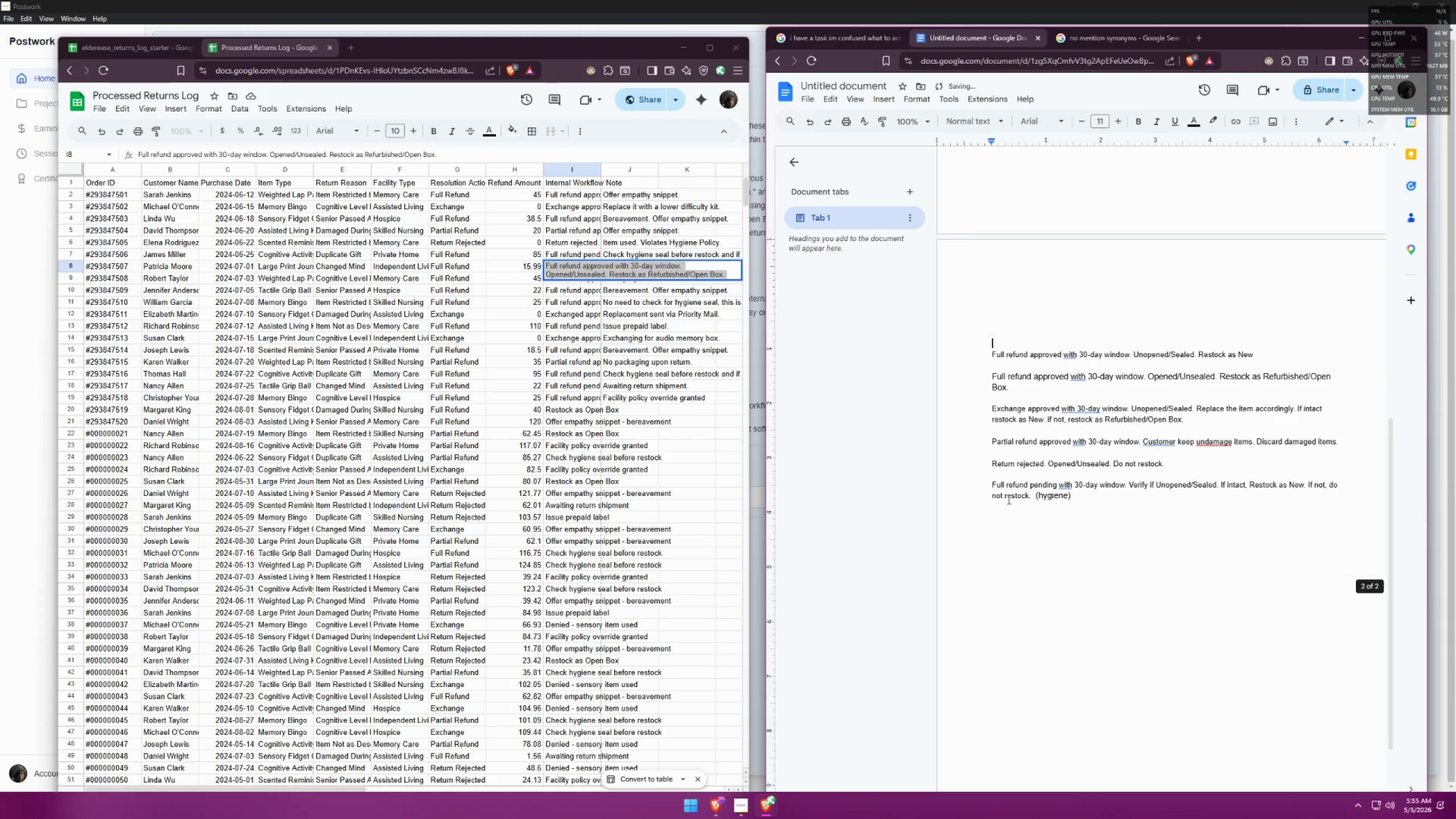 
scroll: coordinate [1007, 500], scroll_direction: down, amount: 9.0
 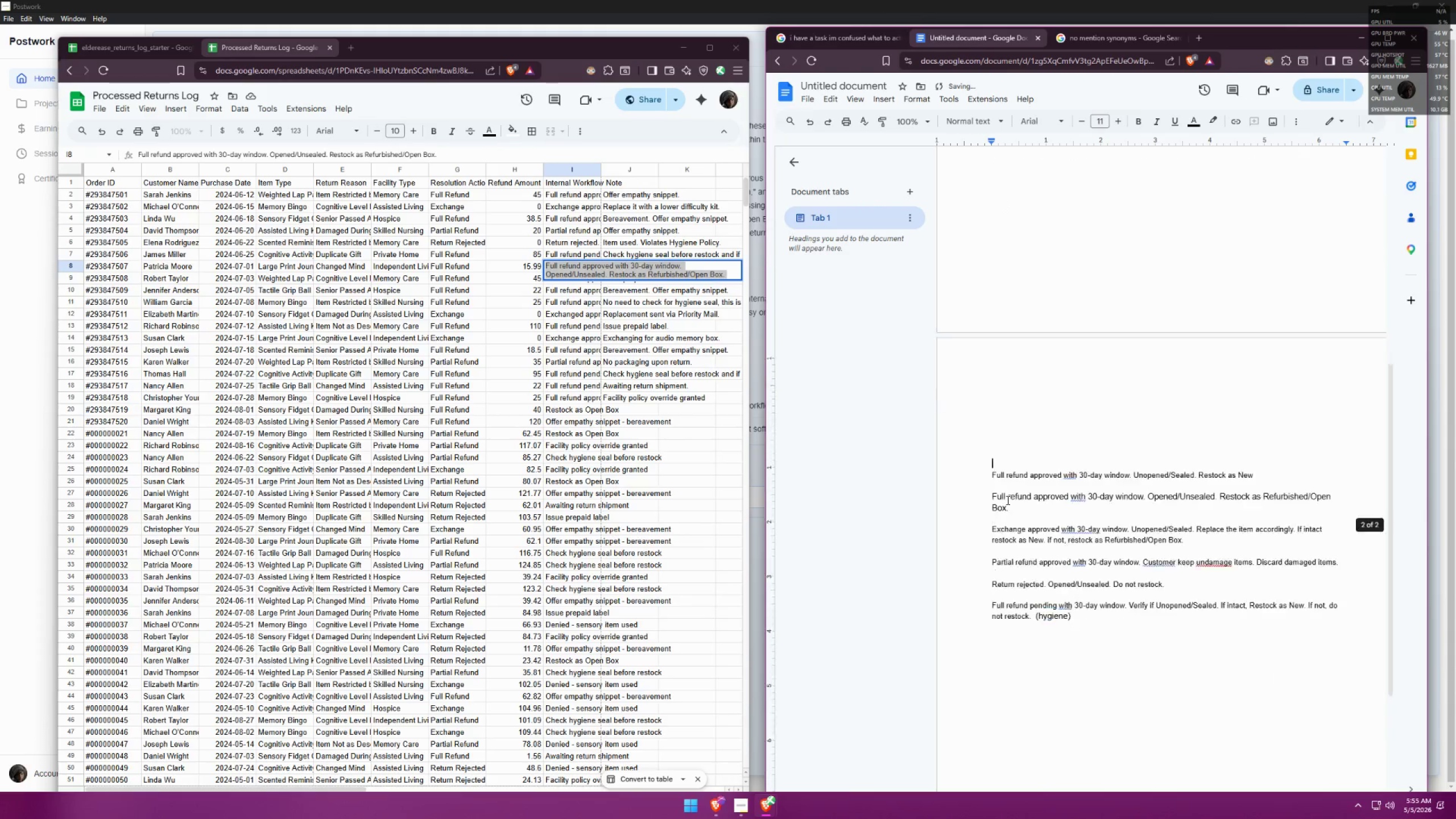 
key(Backspace)
 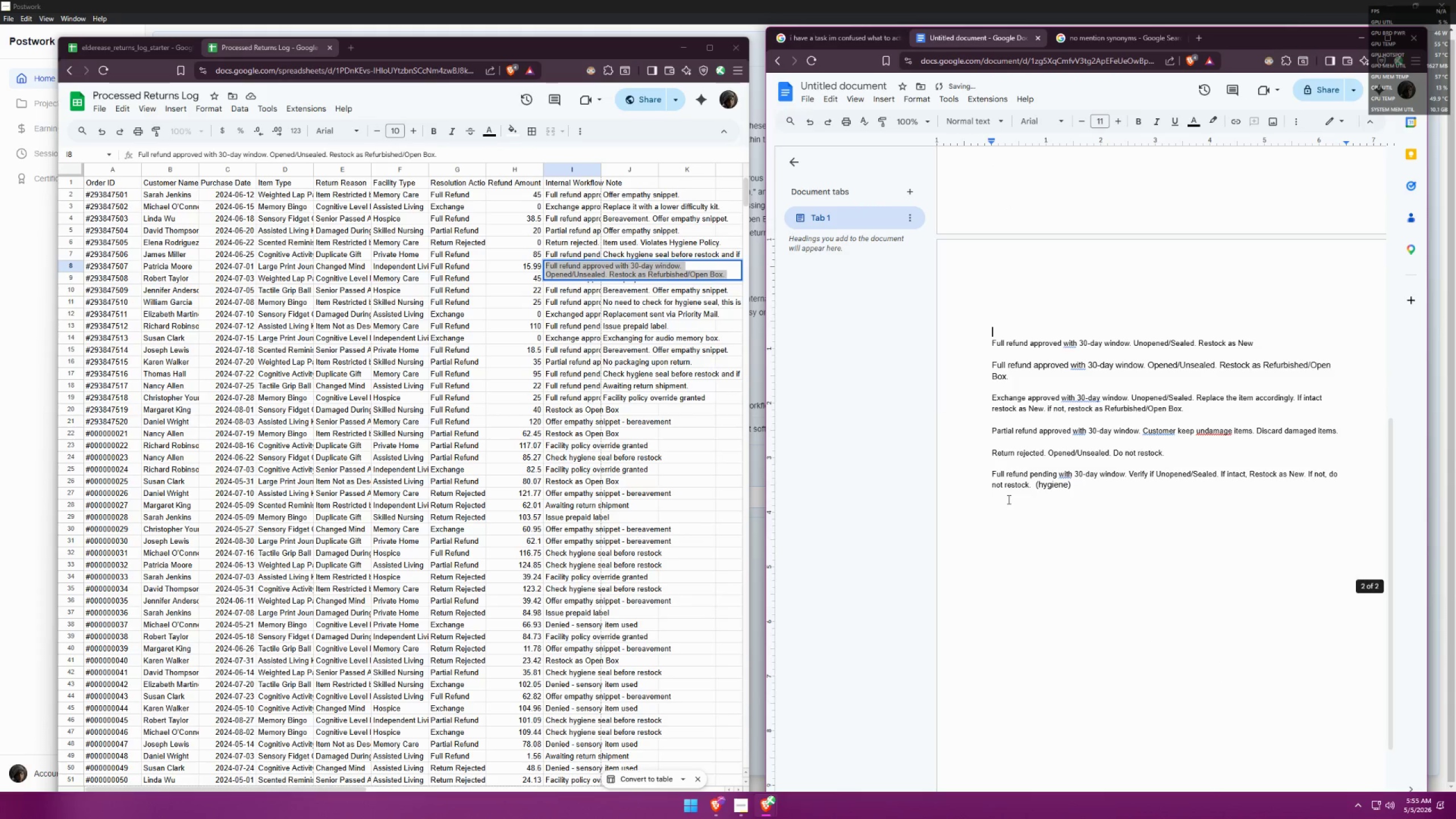 
key(Backspace)
 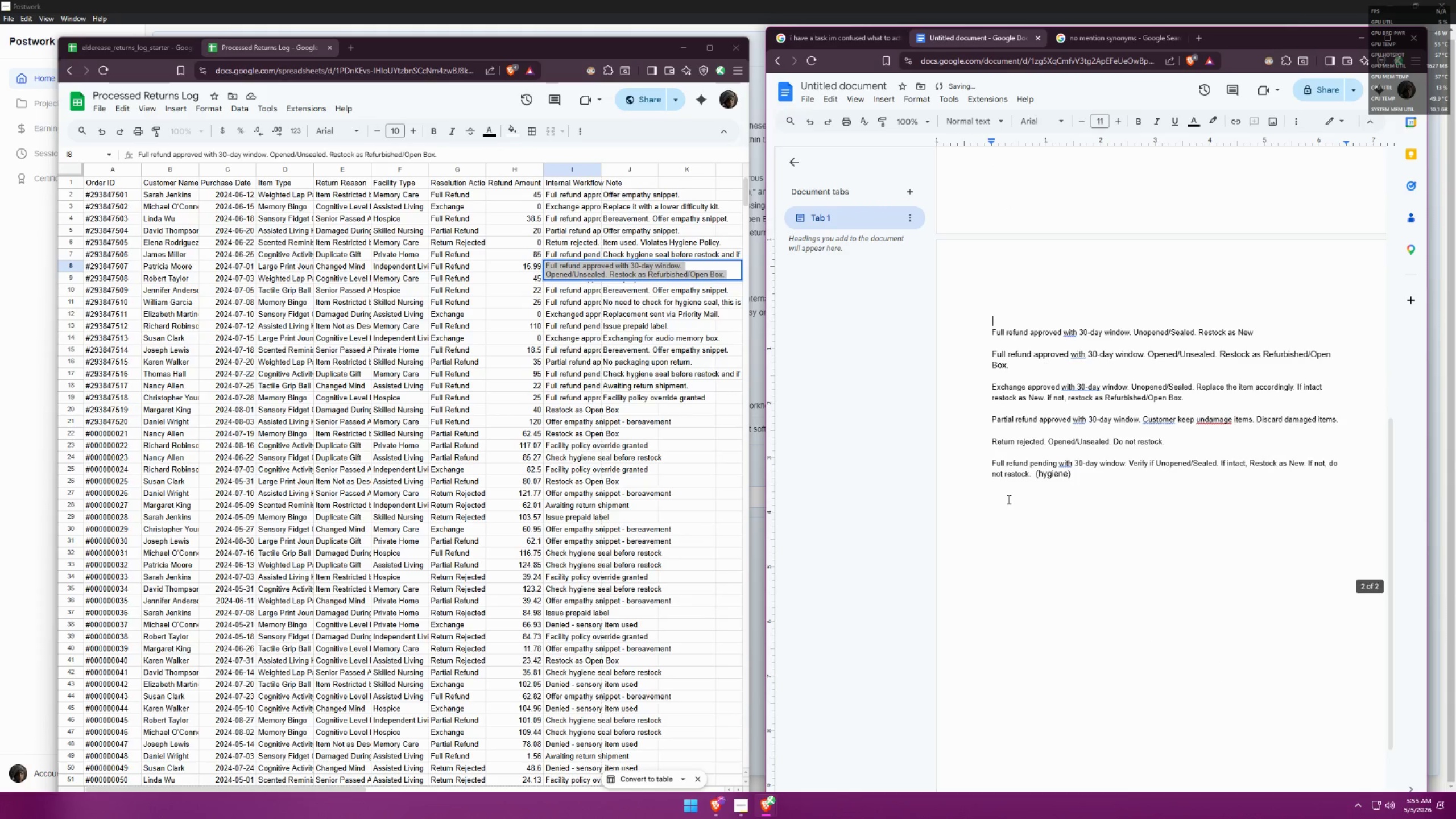 
key(Backspace)
 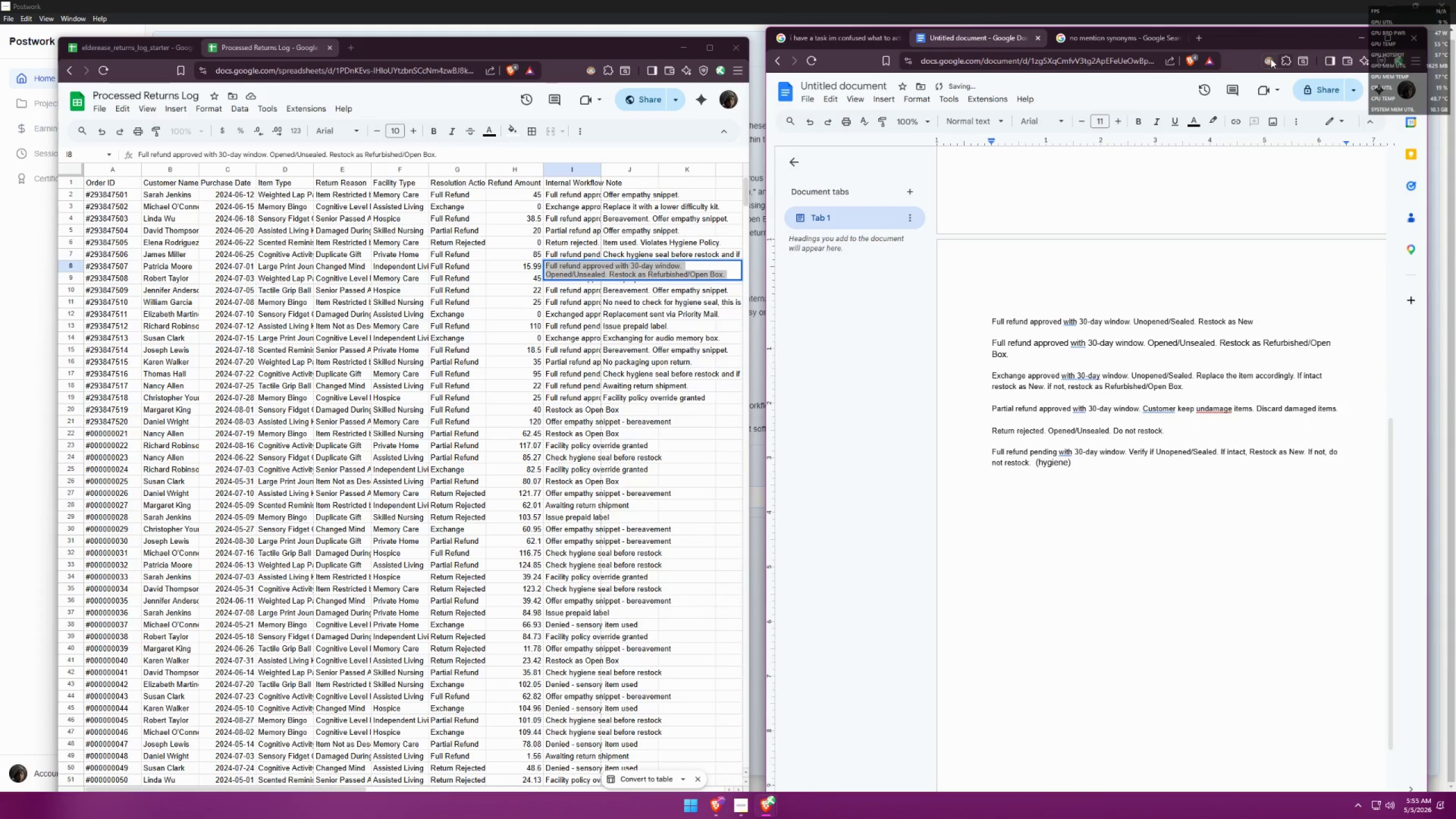 
left_click([1225, 102])
 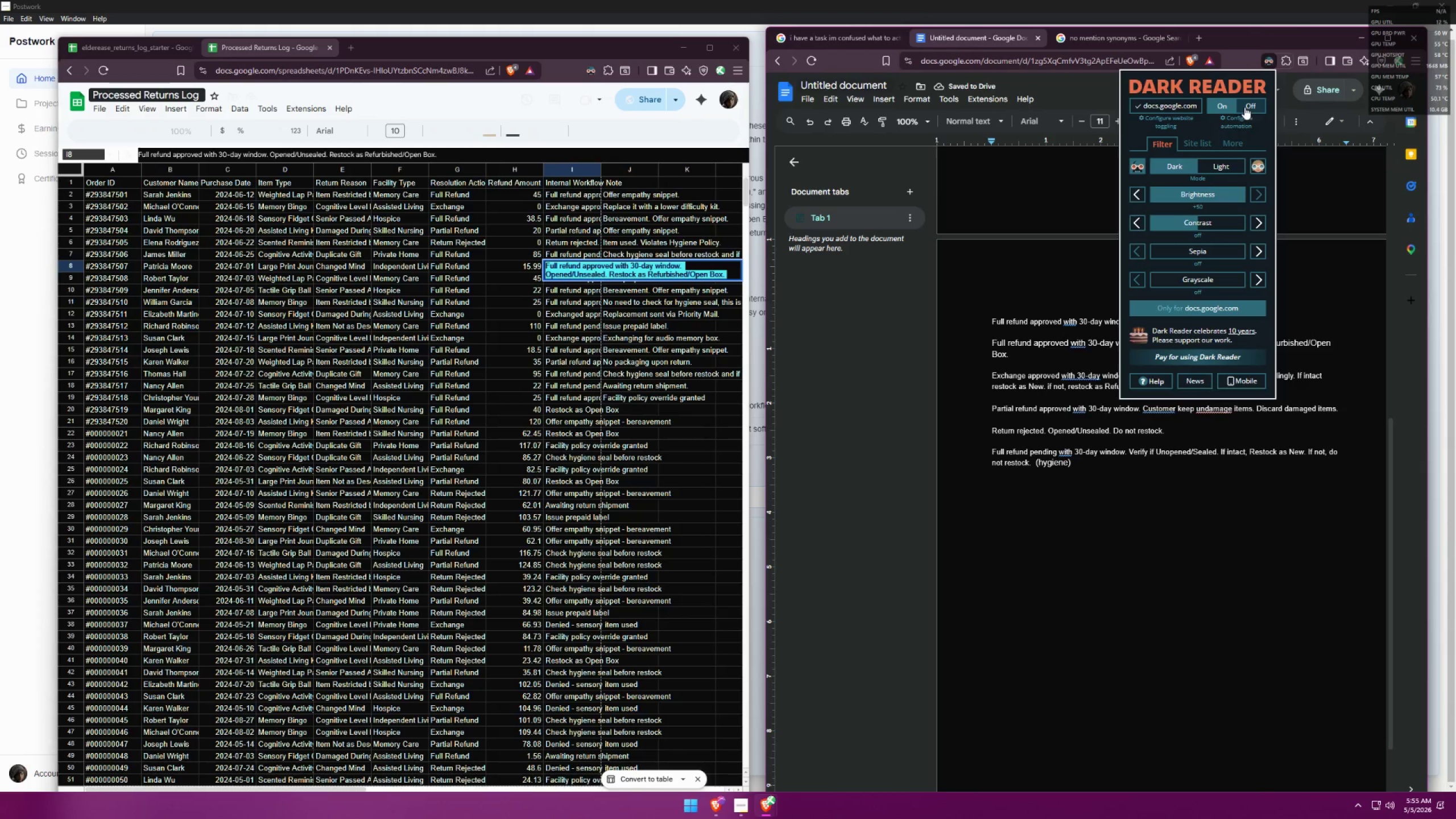 
left_click([839, 297])
 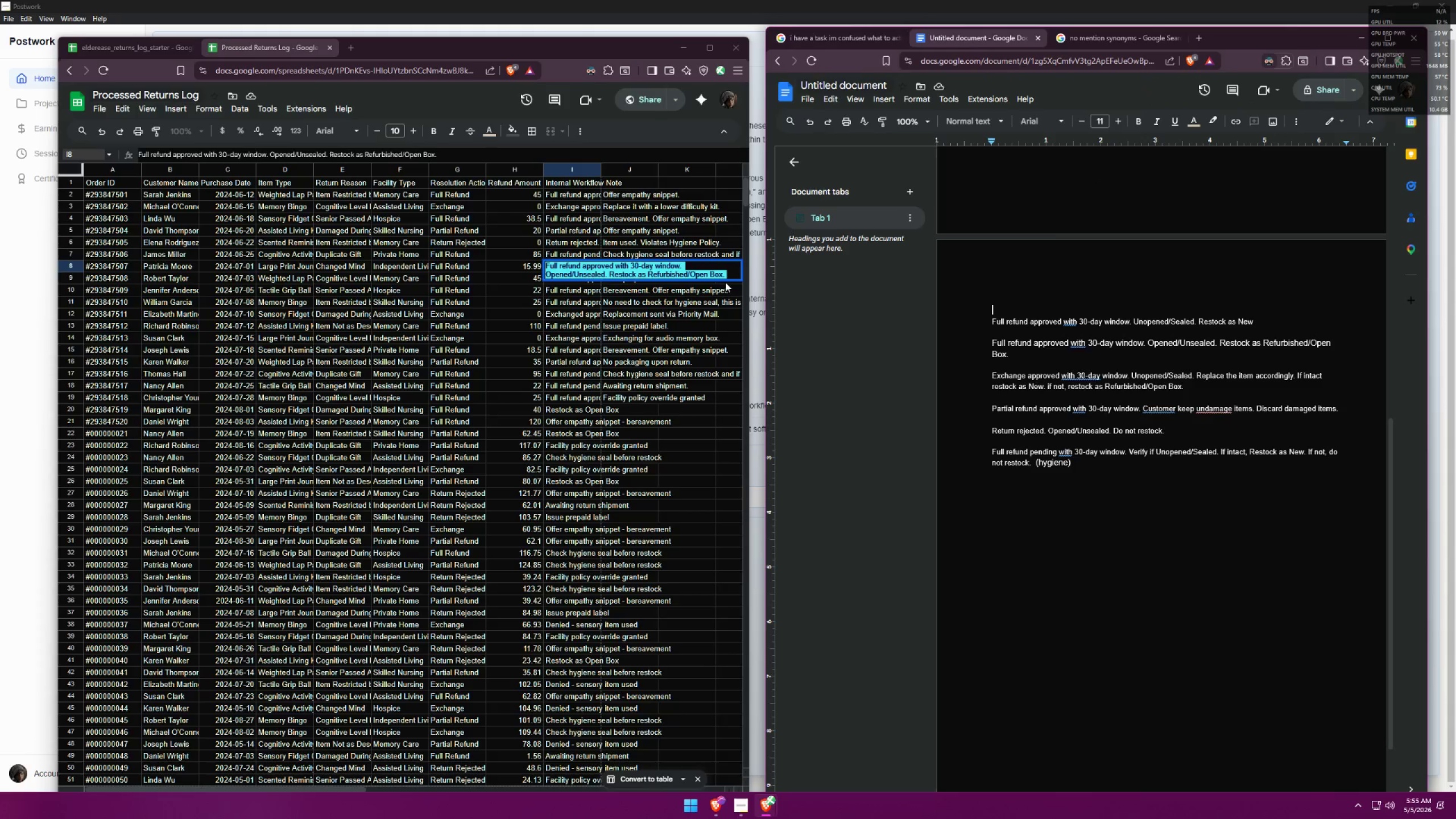 
left_click([708, 292])
 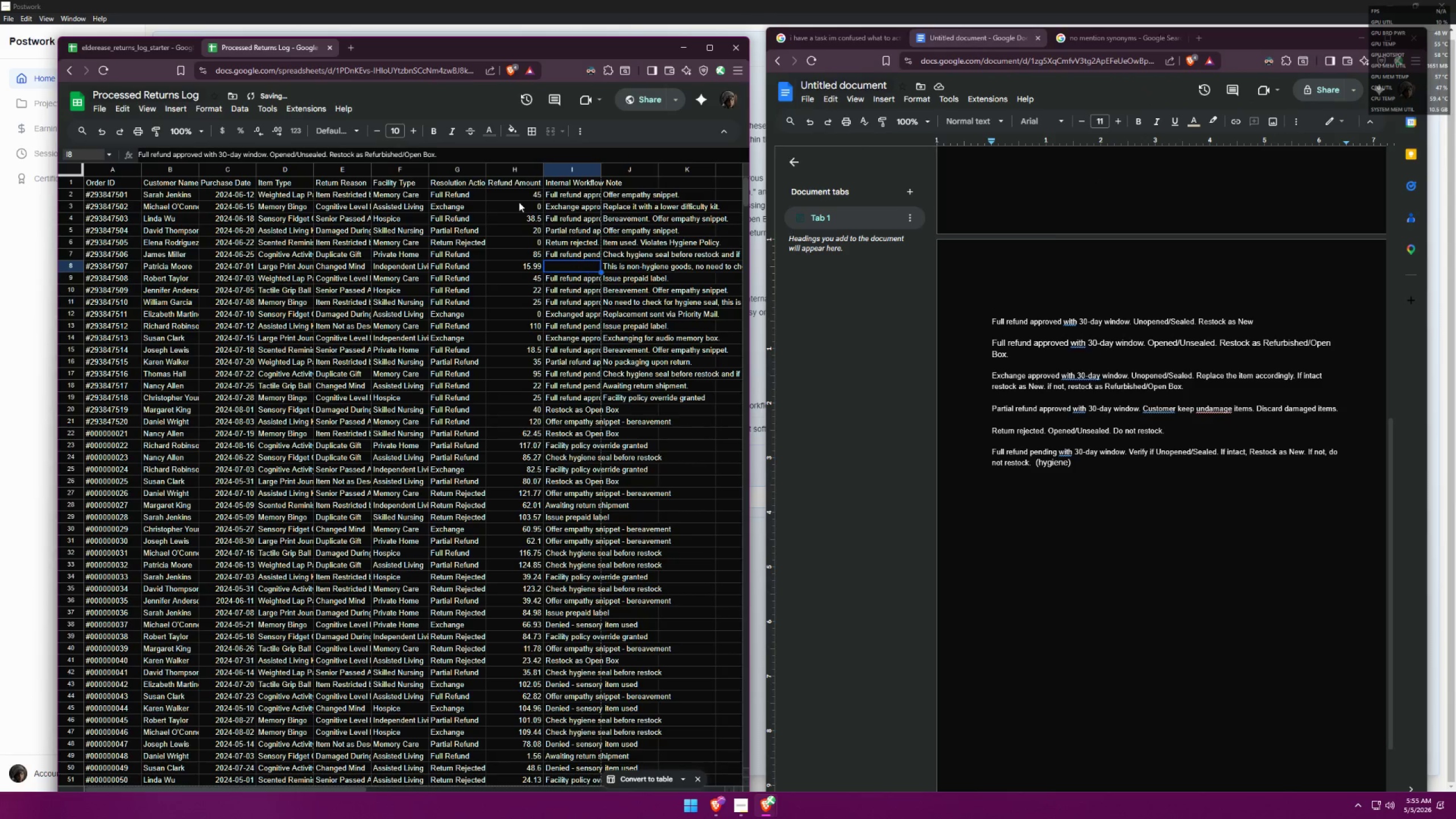 
left_click([491, 135])
 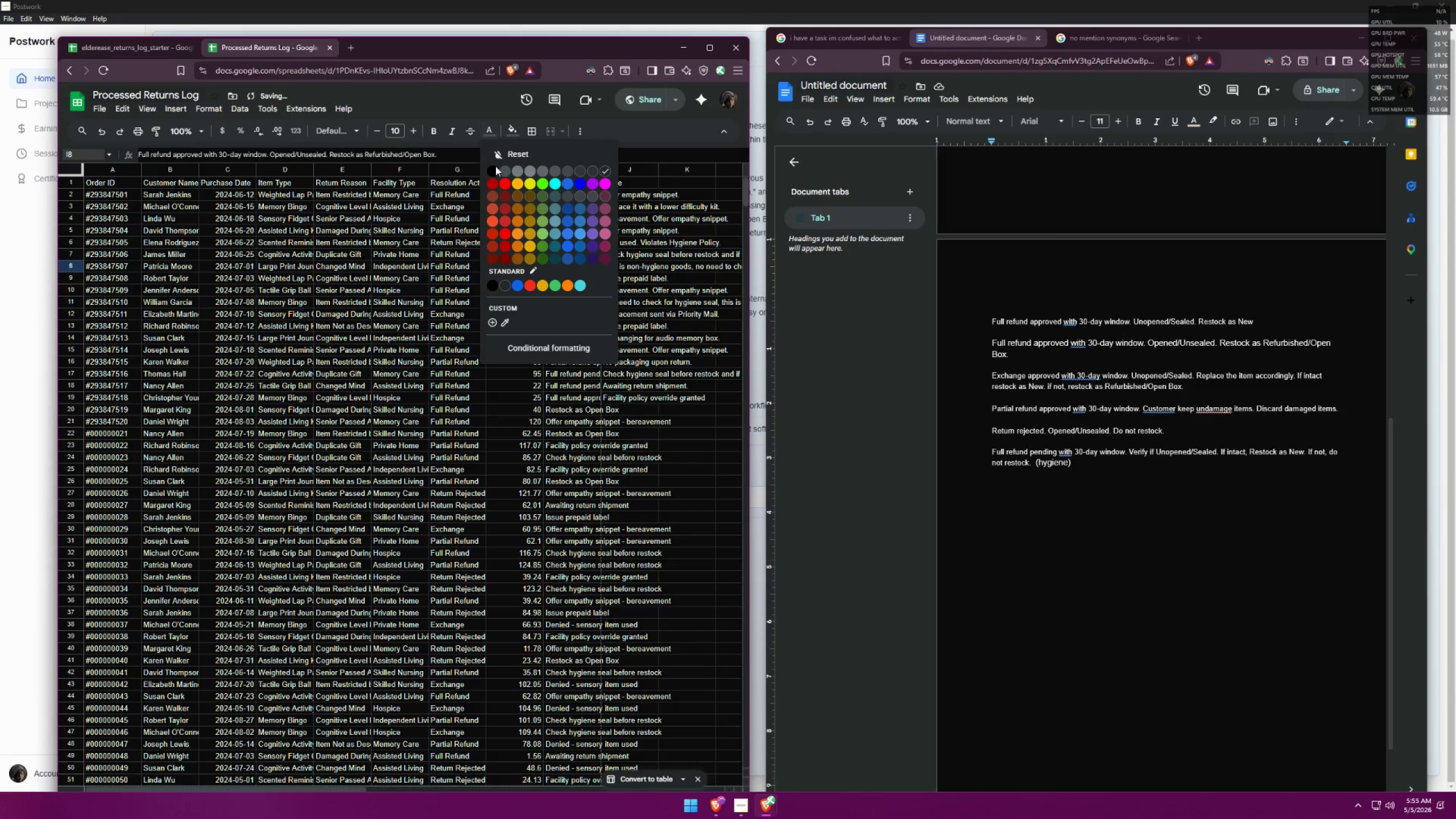 
left_click([494, 173])
 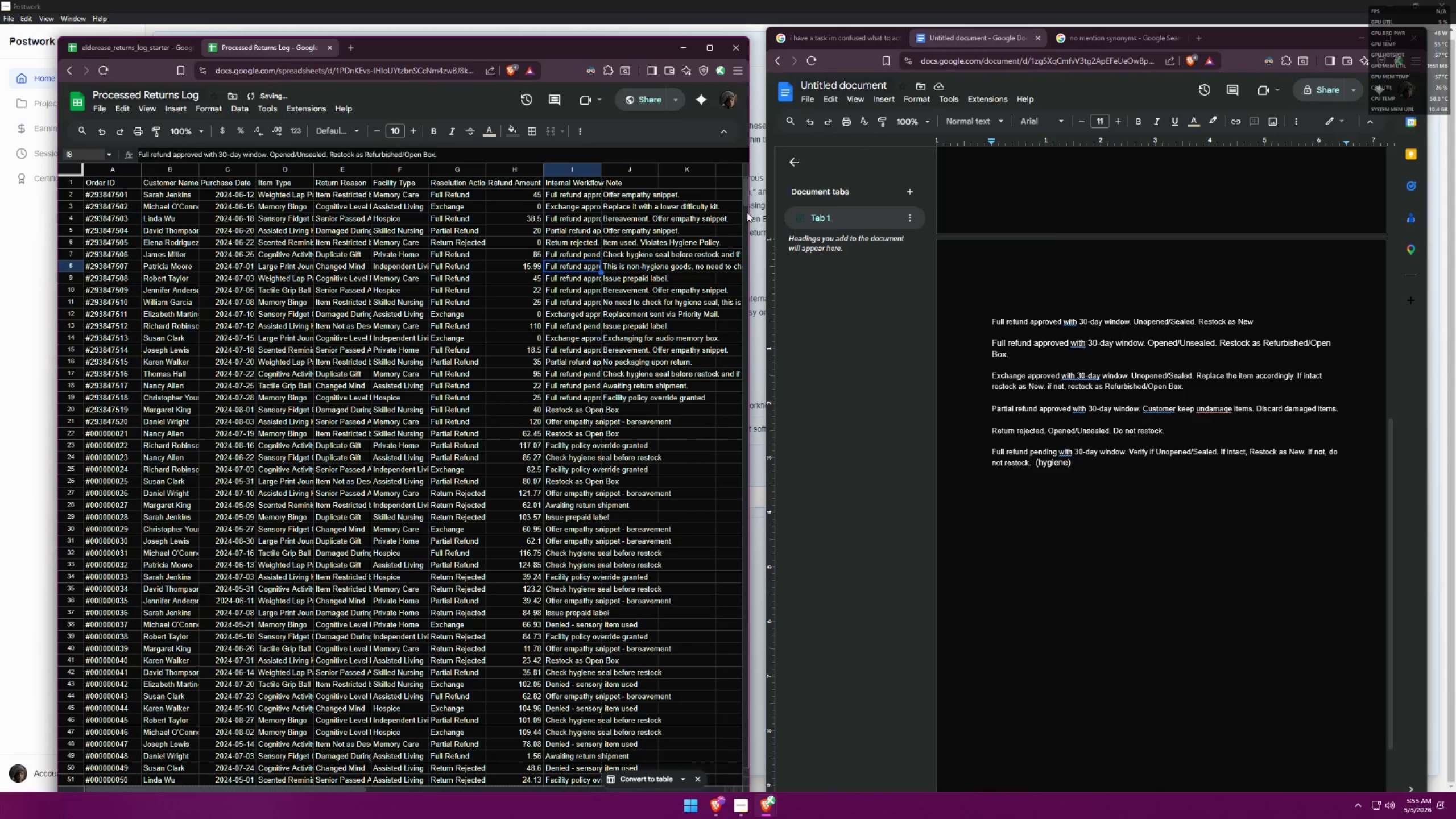 
left_click_drag(start_coordinate=[752, 210], to_coordinate=[945, 209])
 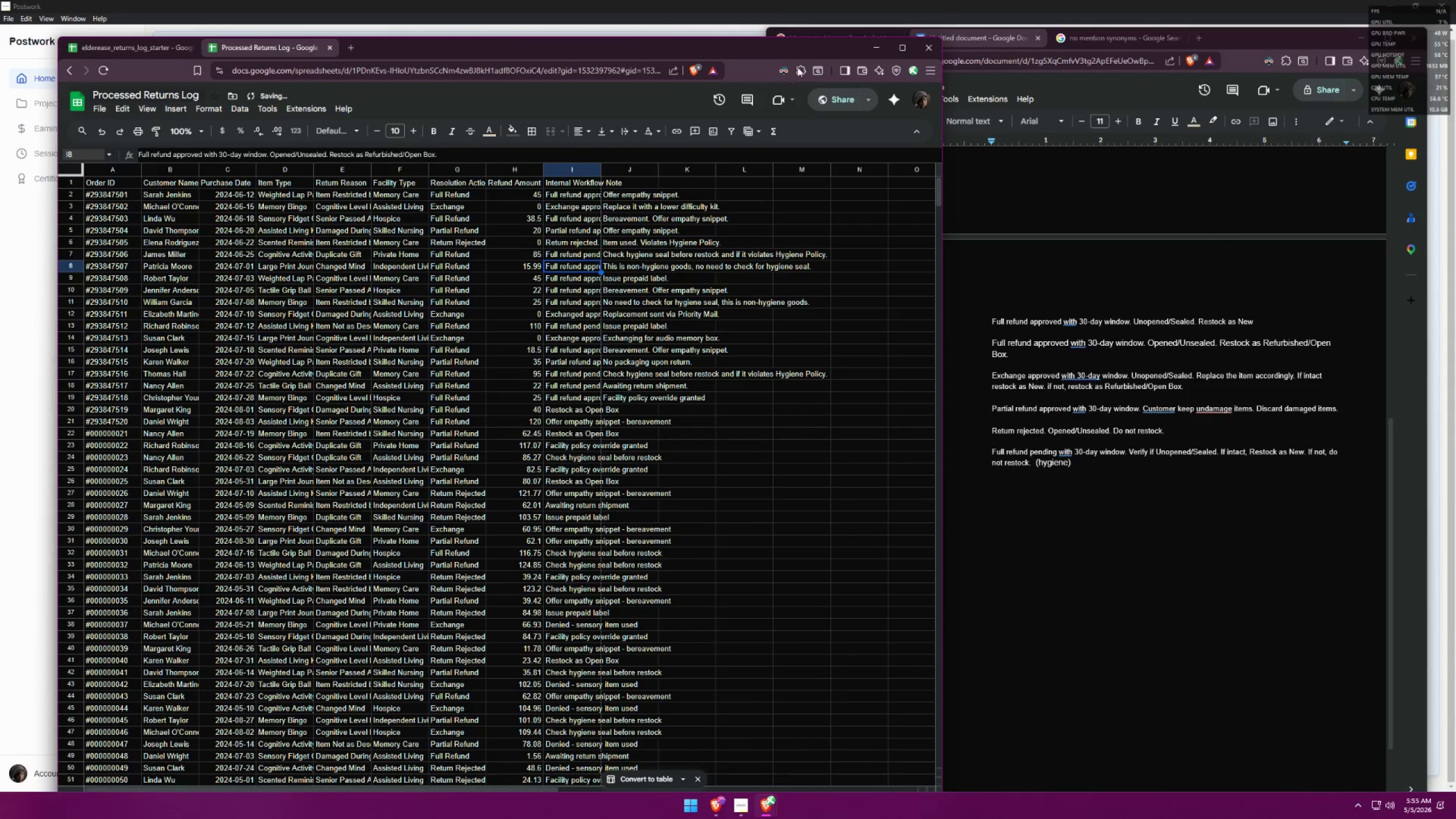 
left_click_drag(start_coordinate=[798, 44], to_coordinate=[698, 37])
 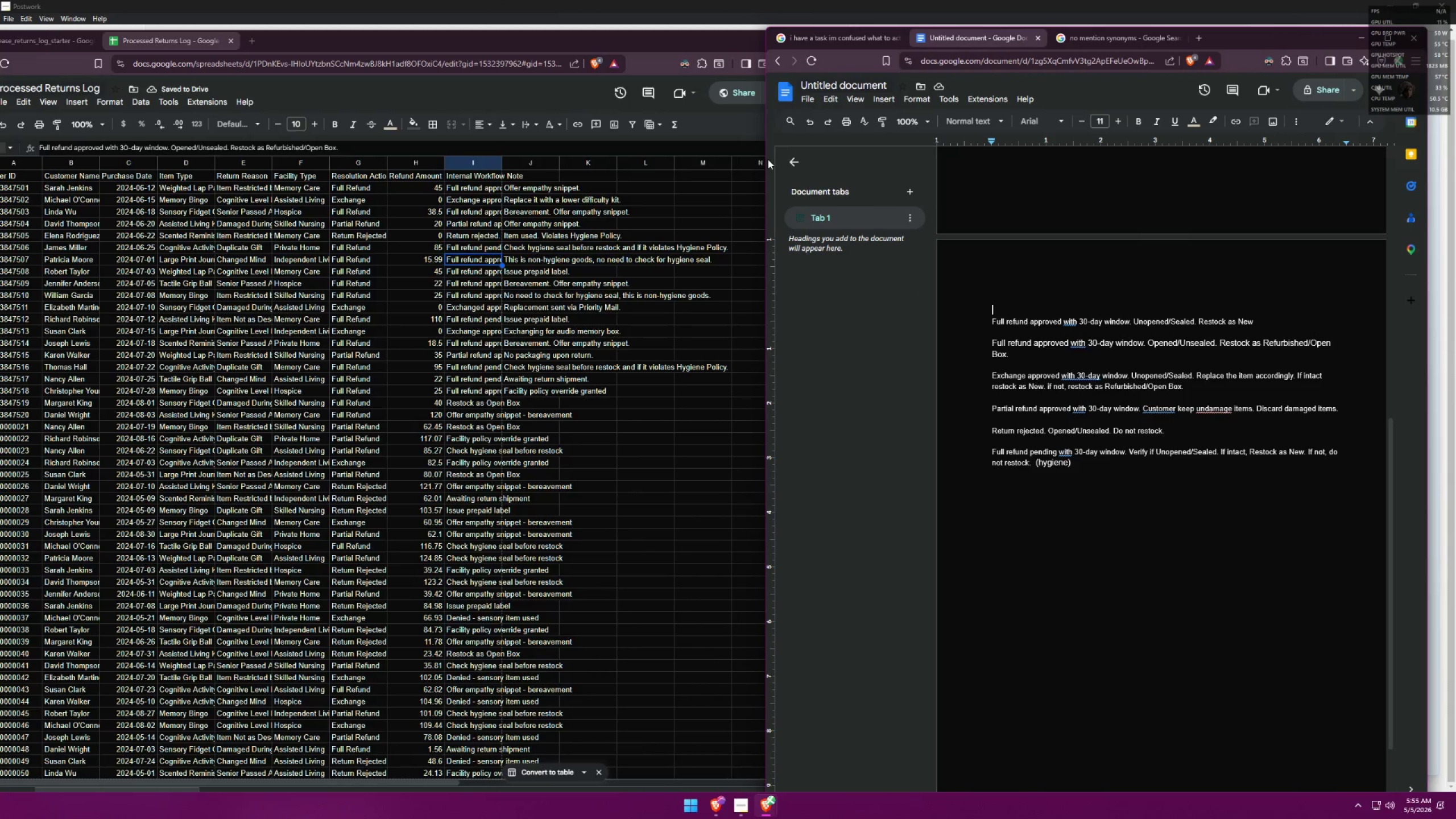 
left_click_drag(start_coordinate=[763, 159], to_coordinate=[825, 159])
 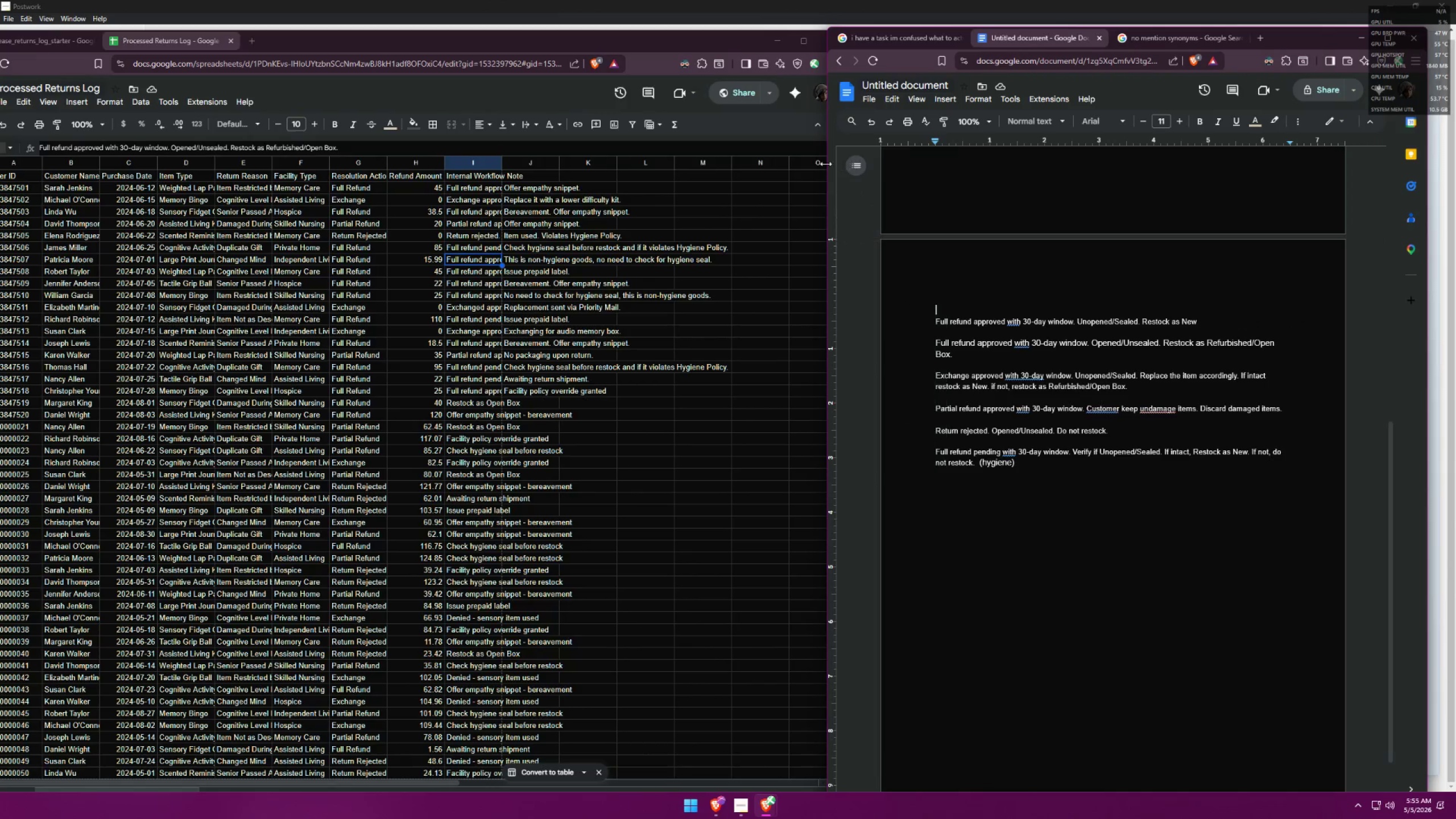 
left_click_drag(start_coordinate=[824, 164], to_coordinate=[840, 164])
 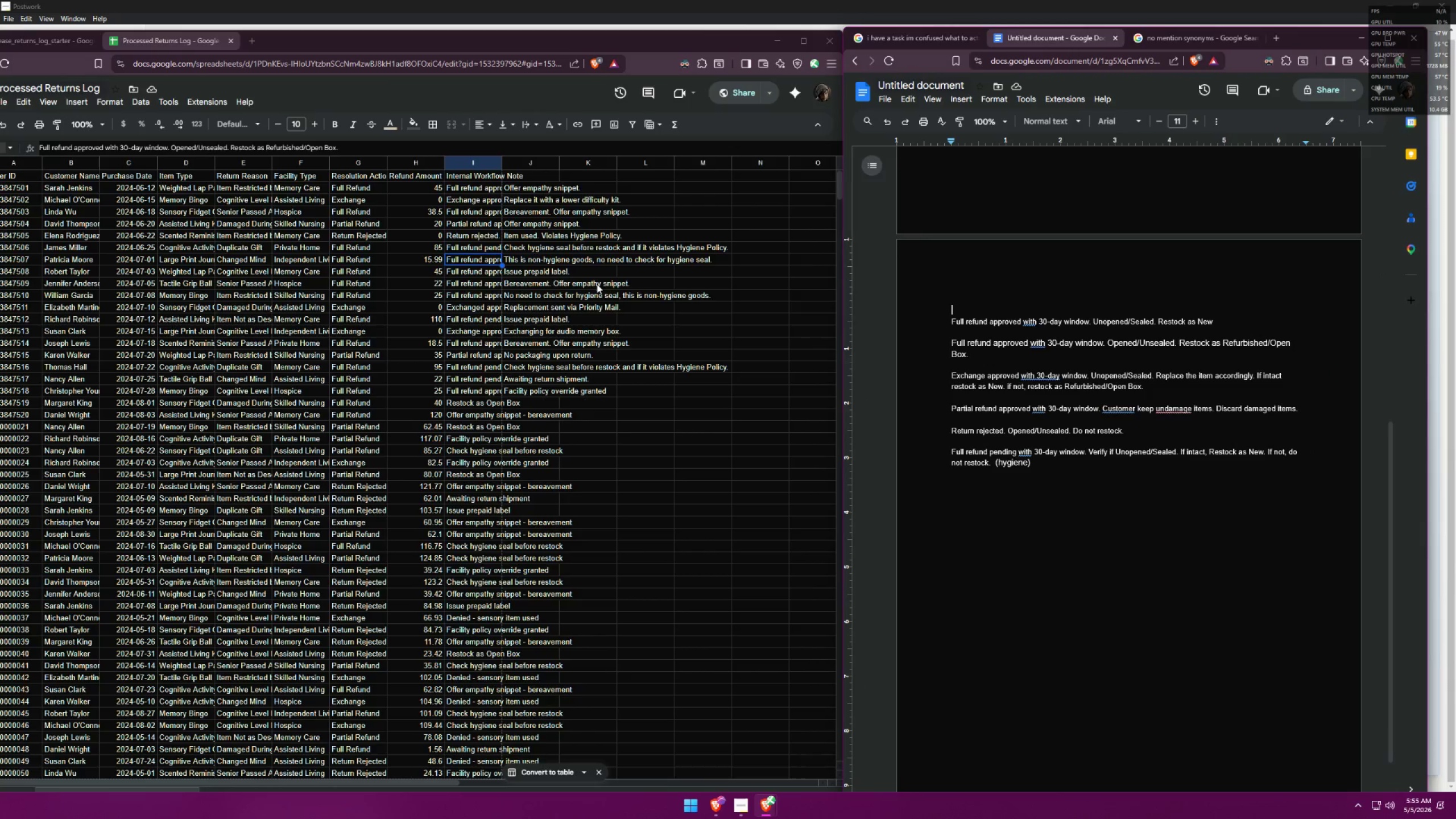 
wait(5.8)
 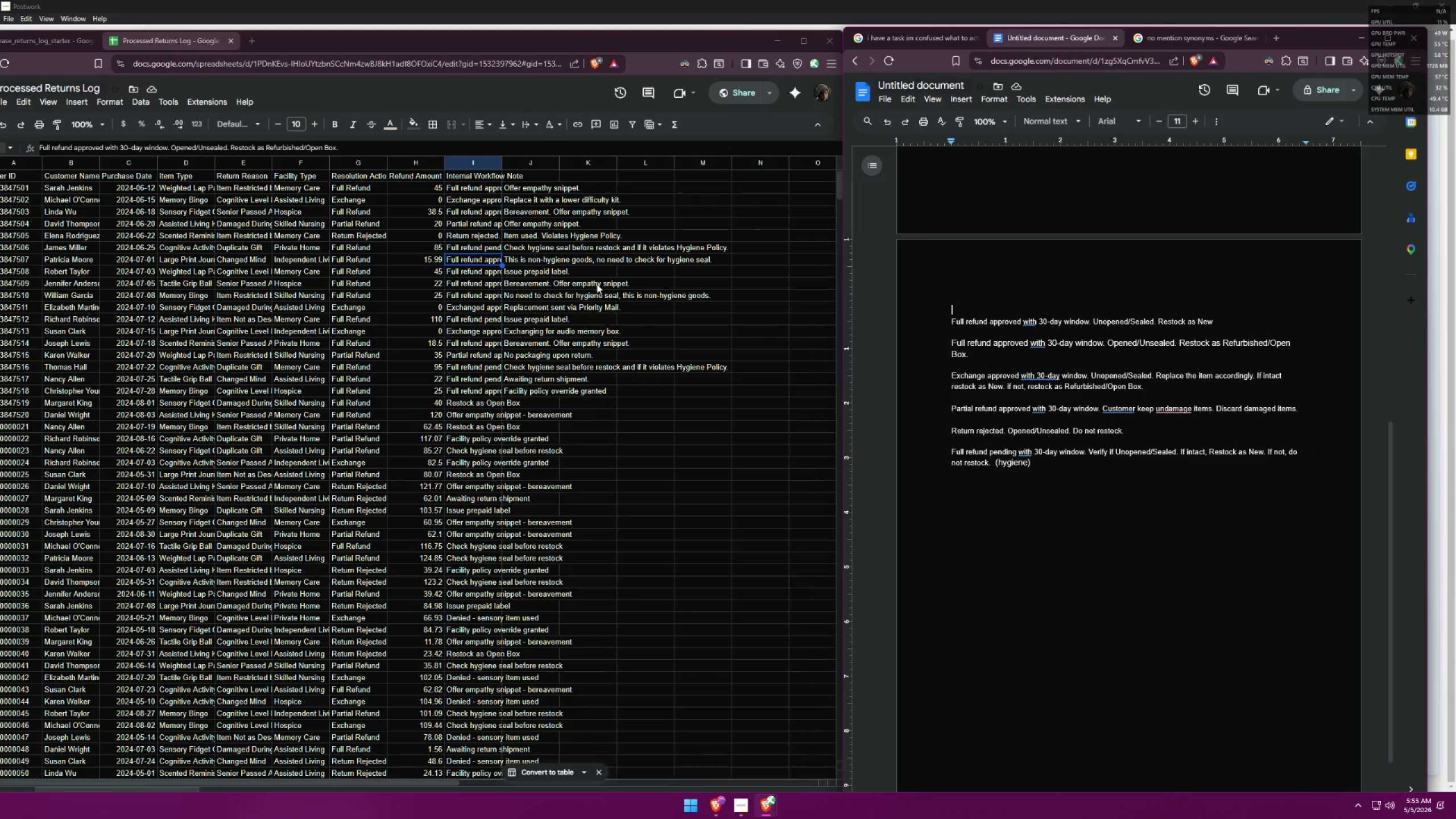 
left_click([465, 272])
 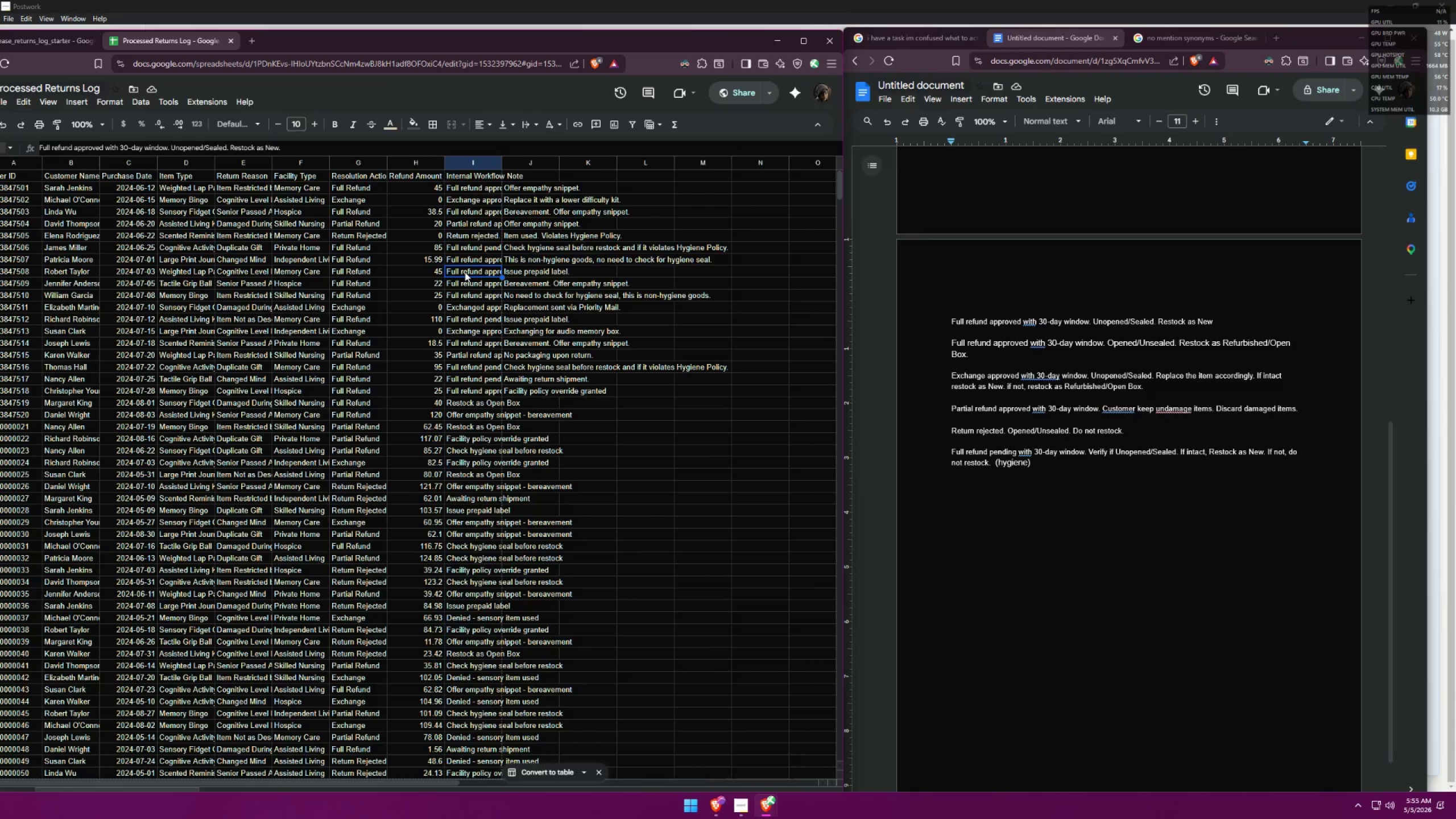 
left_click([479, 259])
 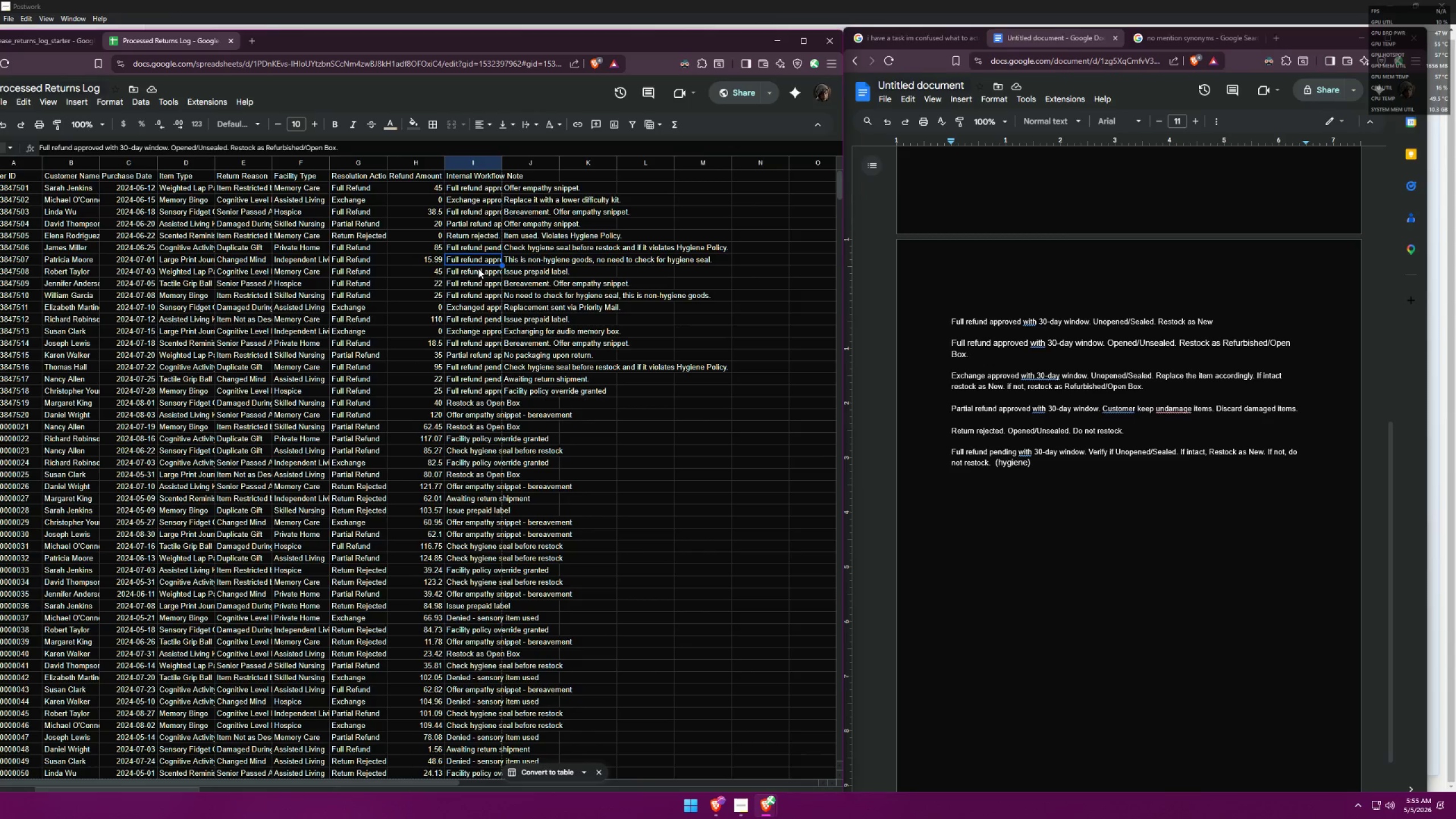 
left_click([478, 272])
 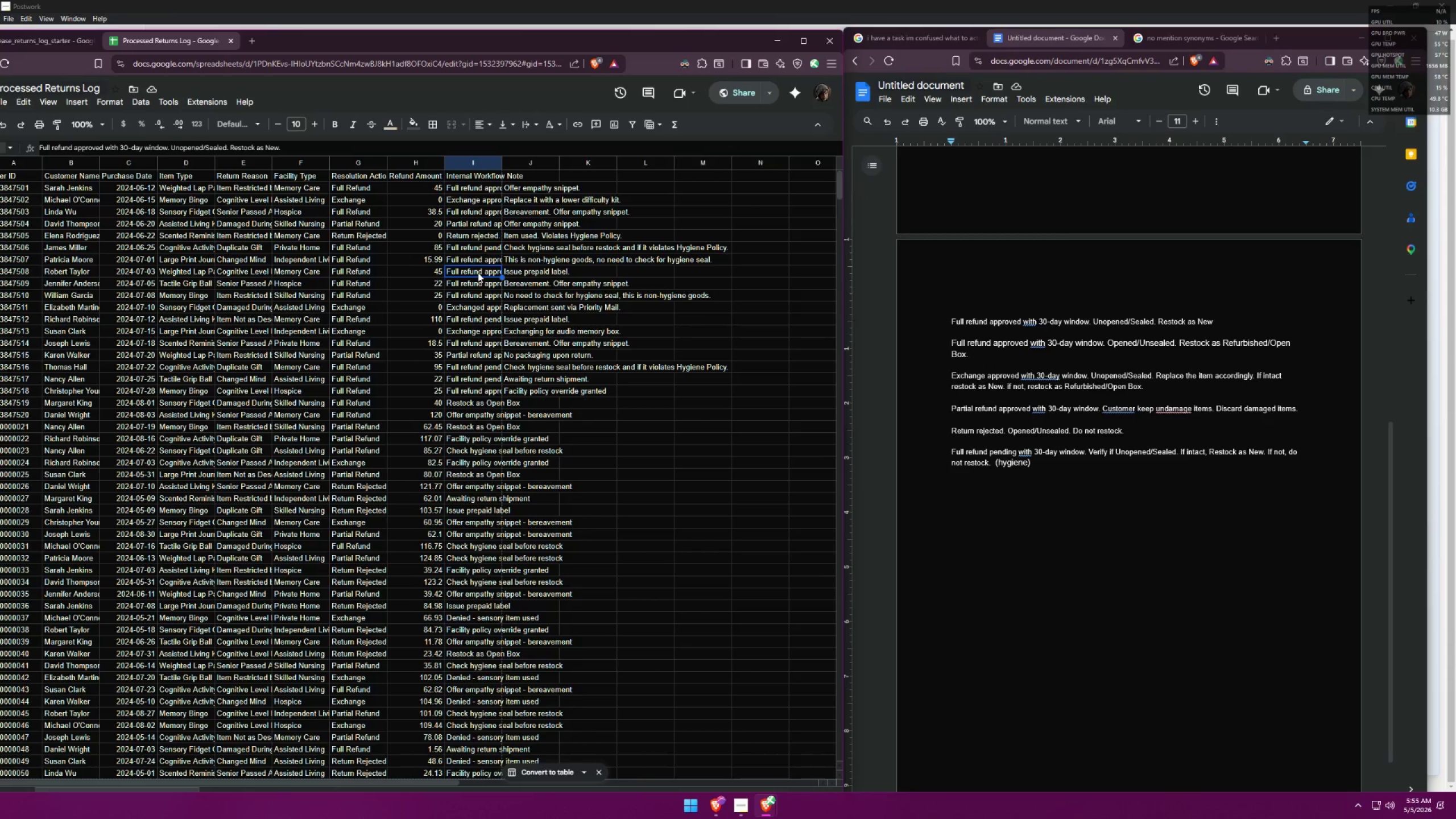 
left_click([482, 259])
 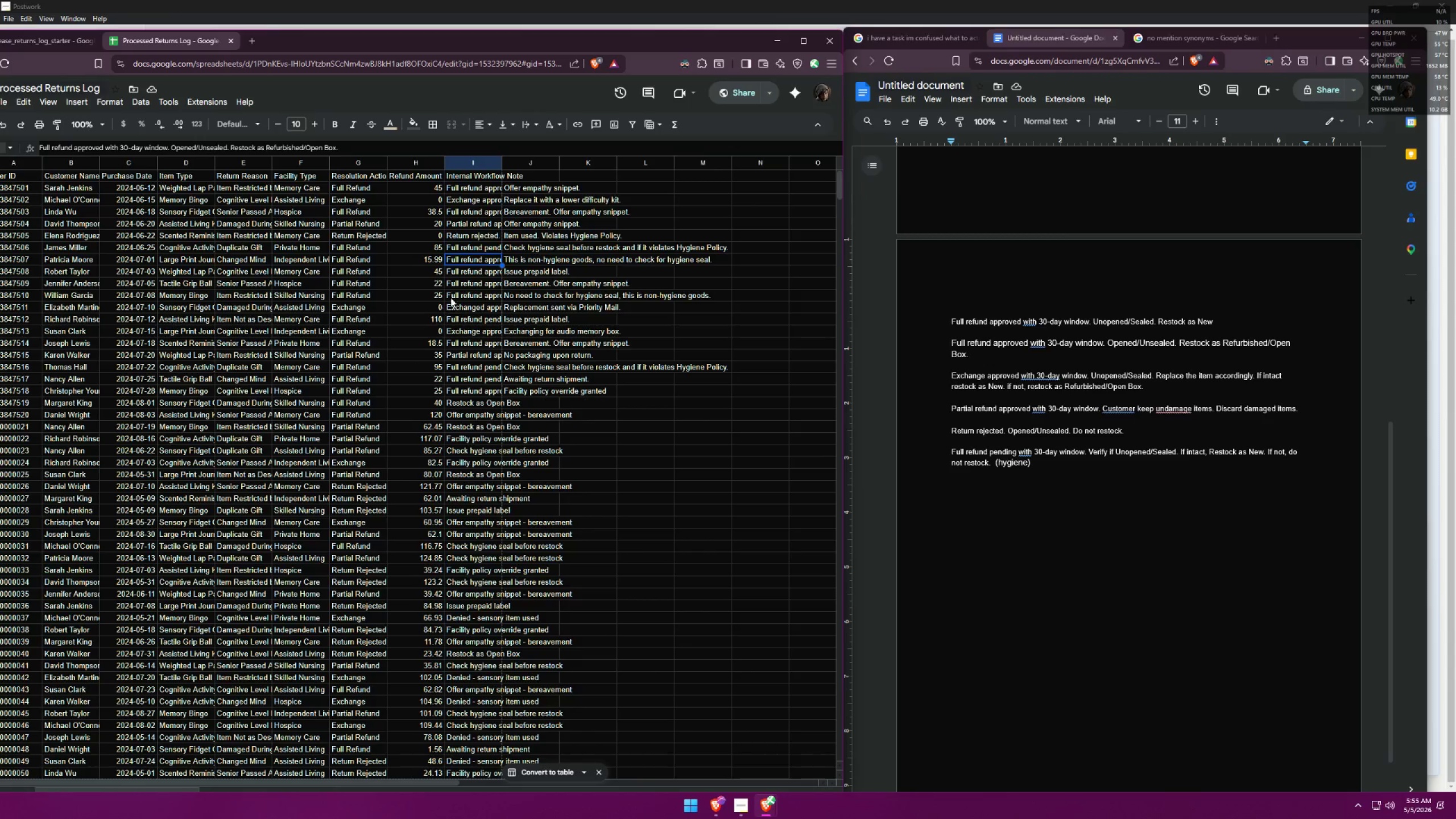 
wait(5.09)
 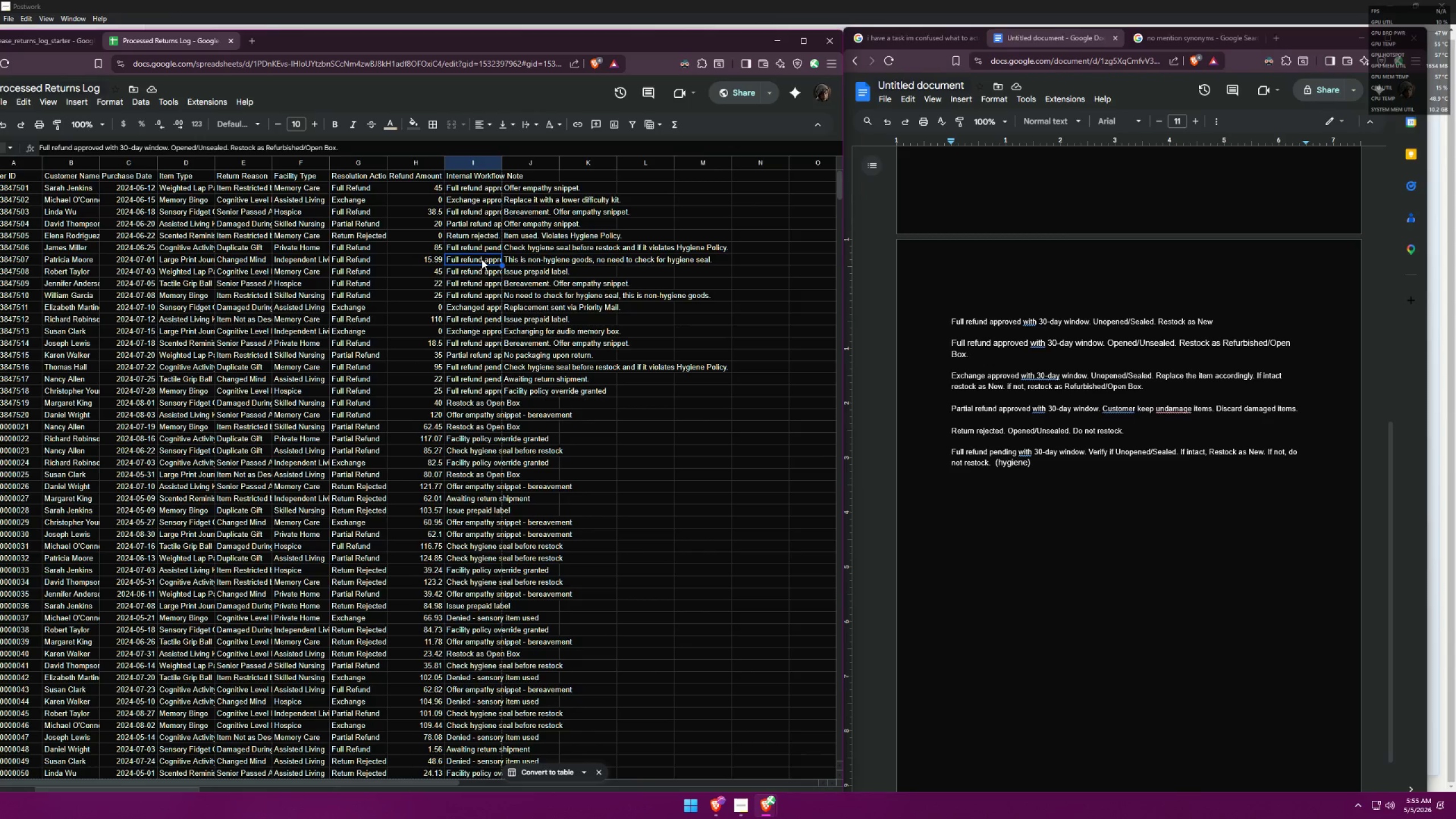 
left_click([469, 276])
 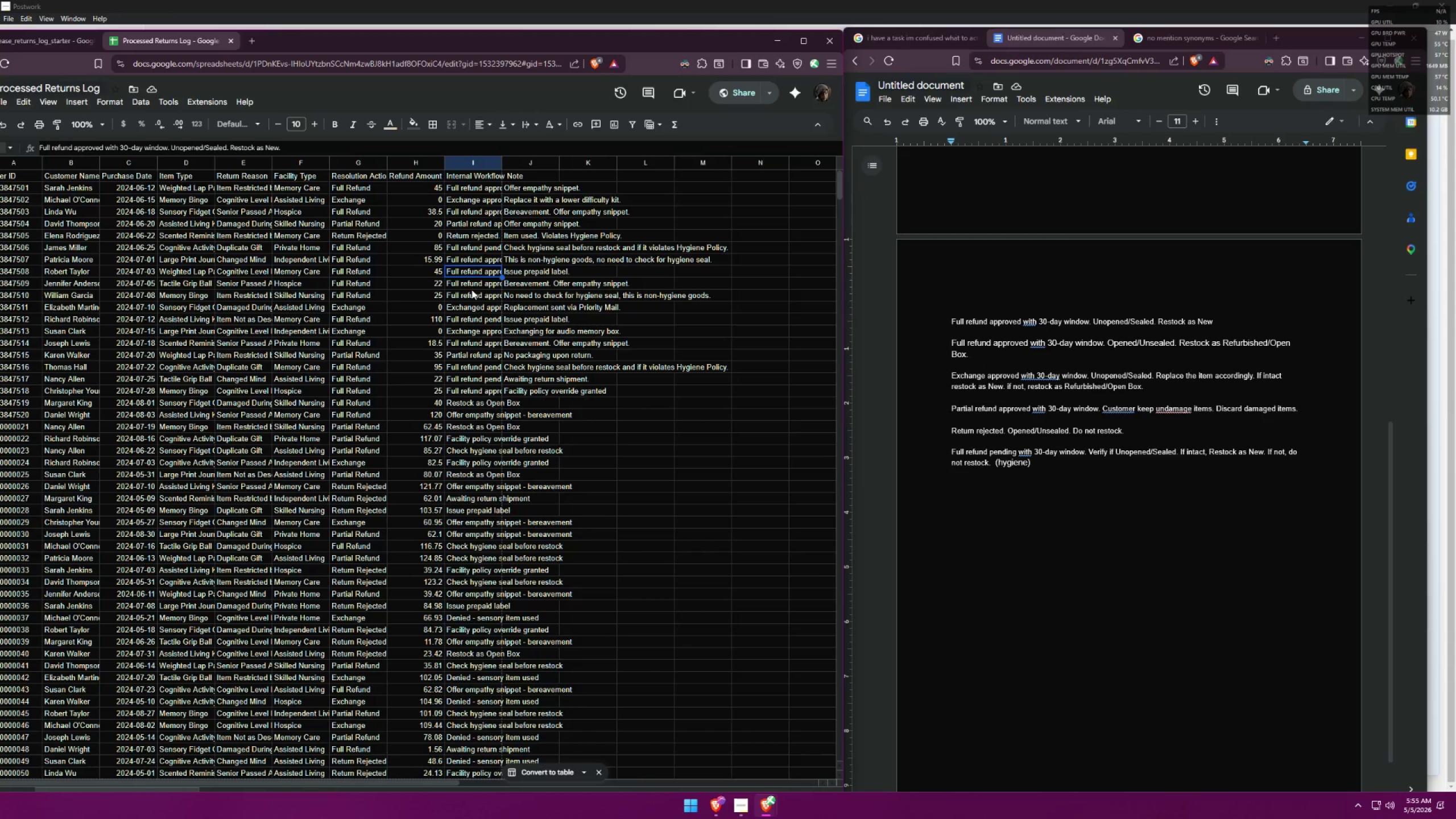 
left_click([175, 262])
 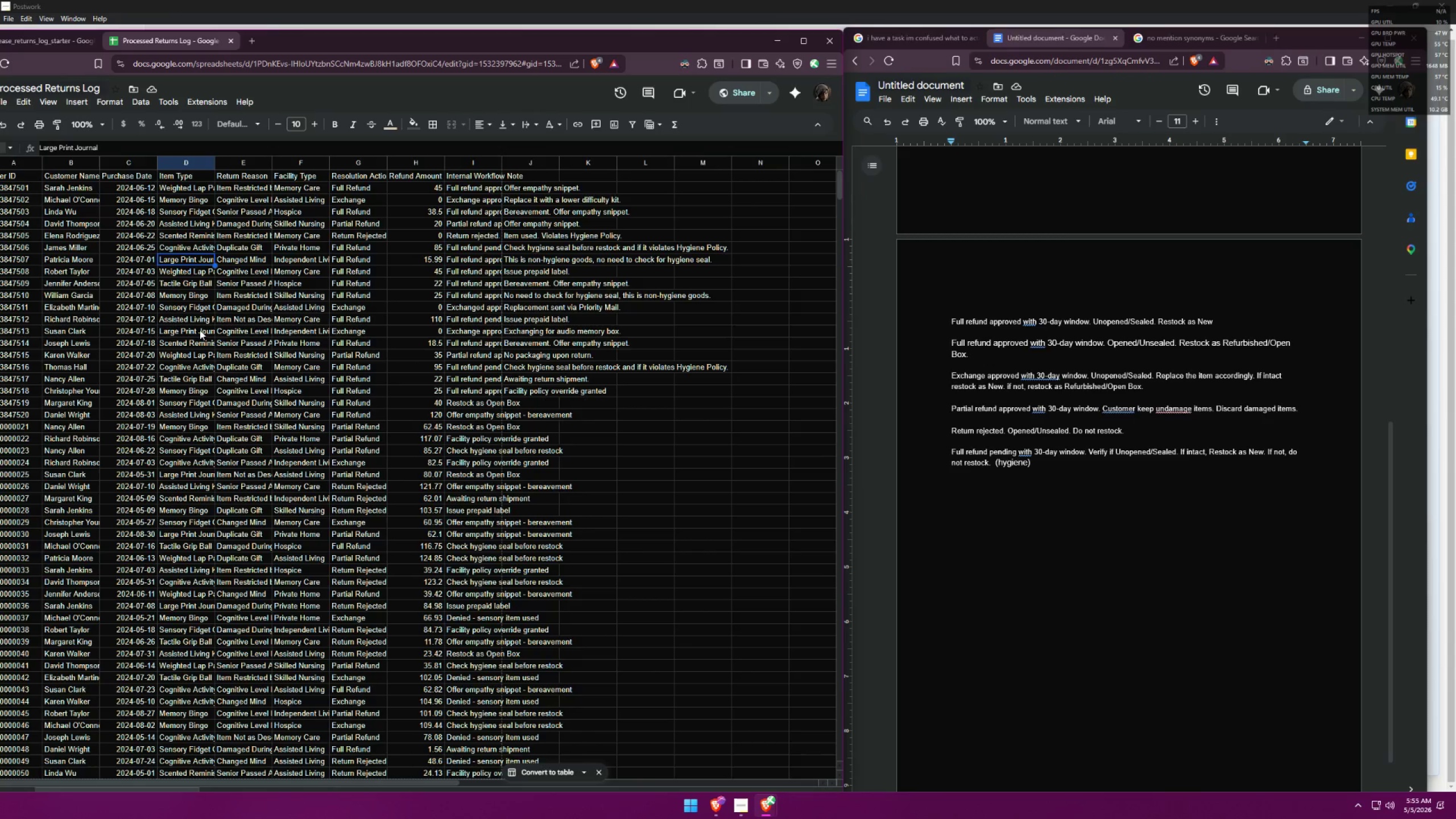 
left_click([200, 329])
 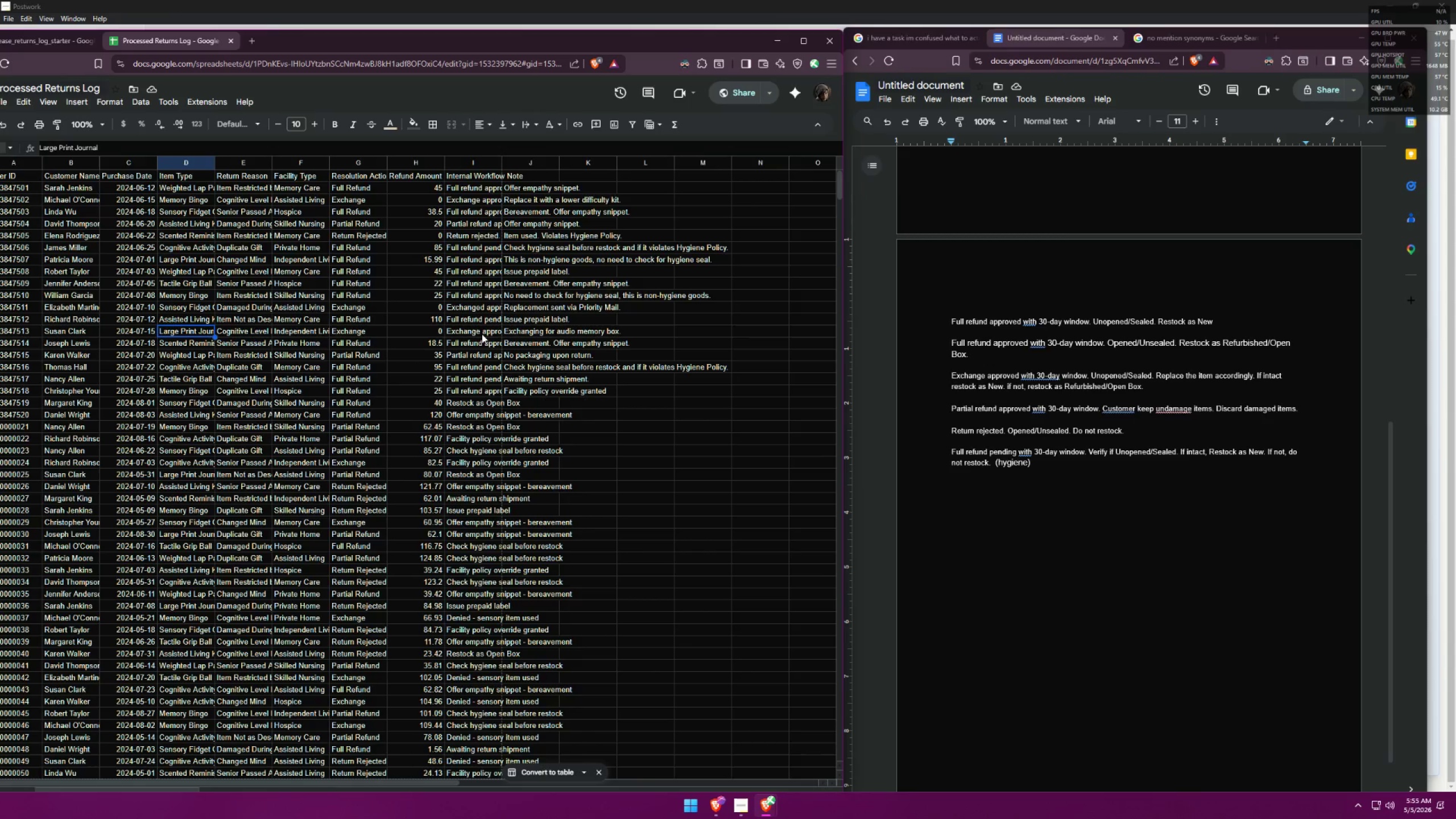 
left_click([482, 334])
 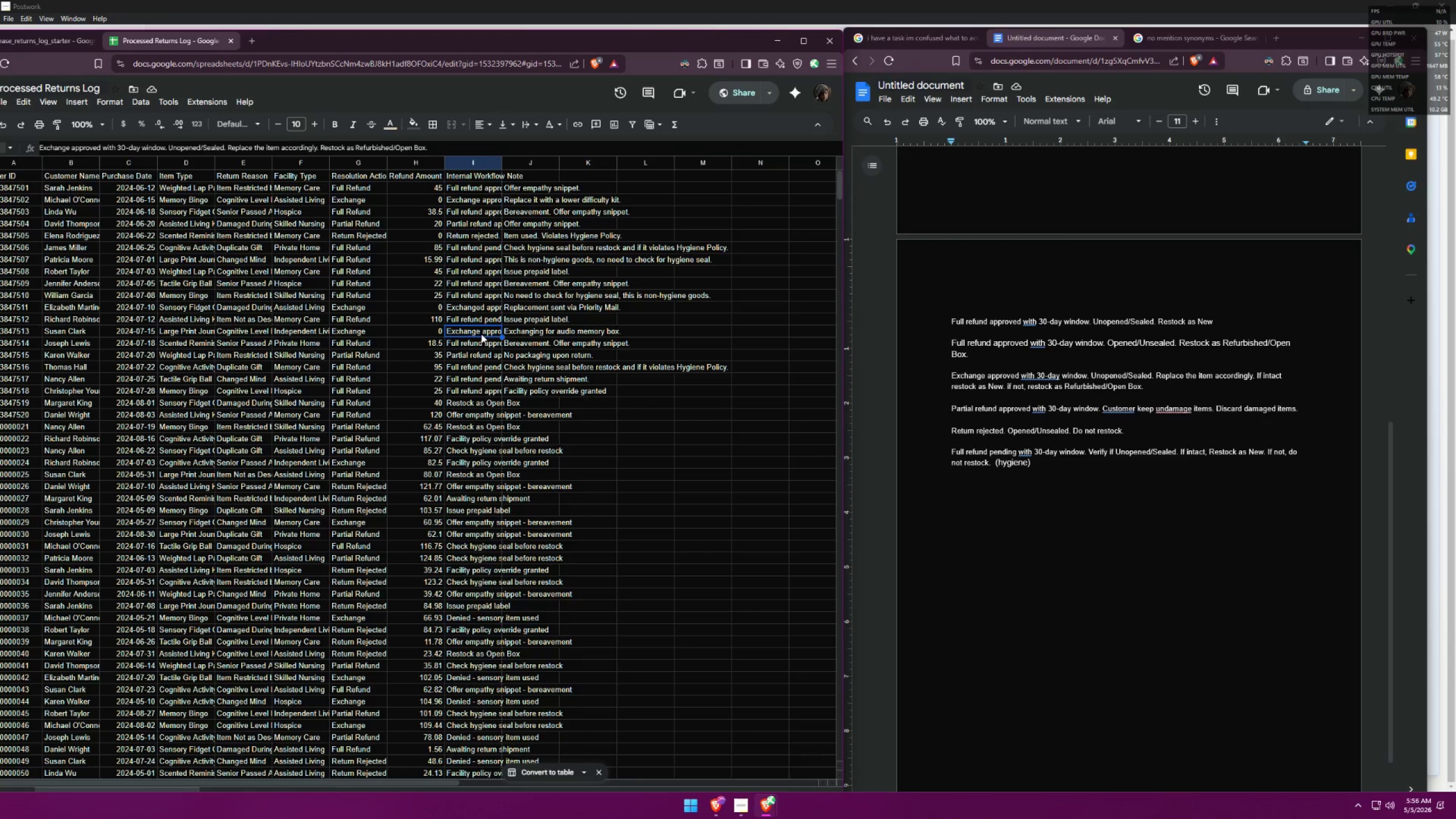 
wait(31.89)
 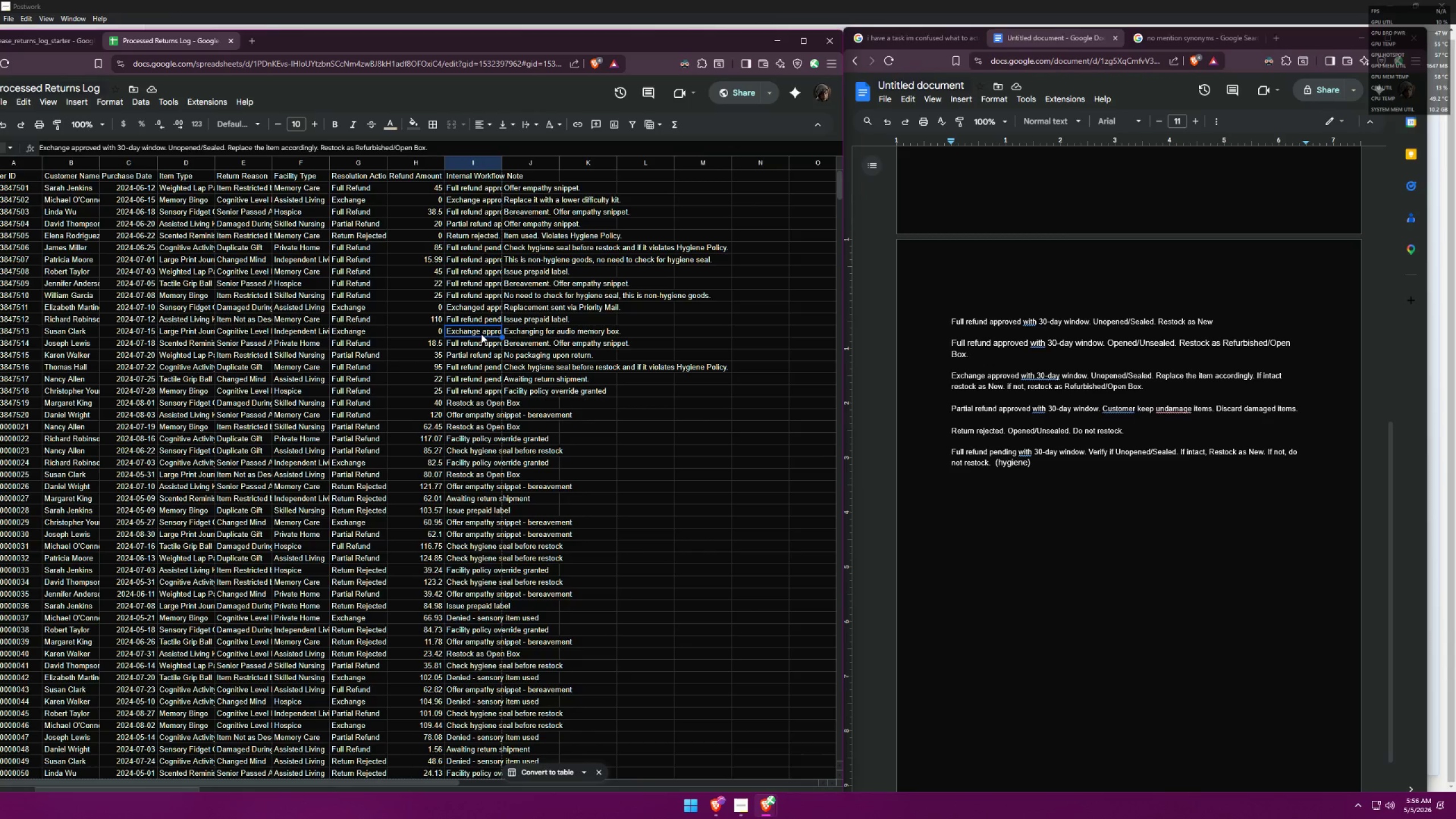 
double_click([481, 334])
 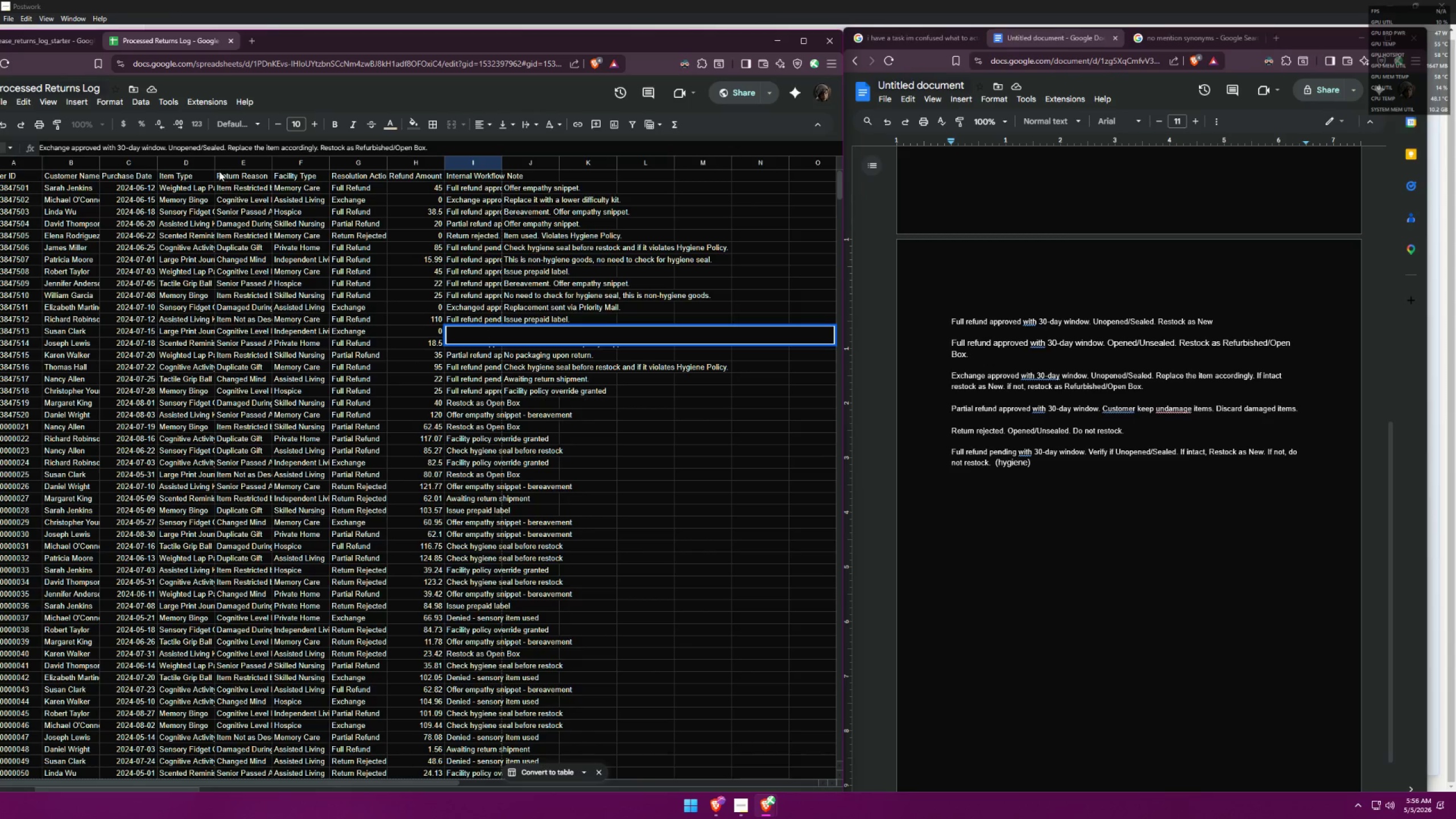 
left_click([191, 141])
 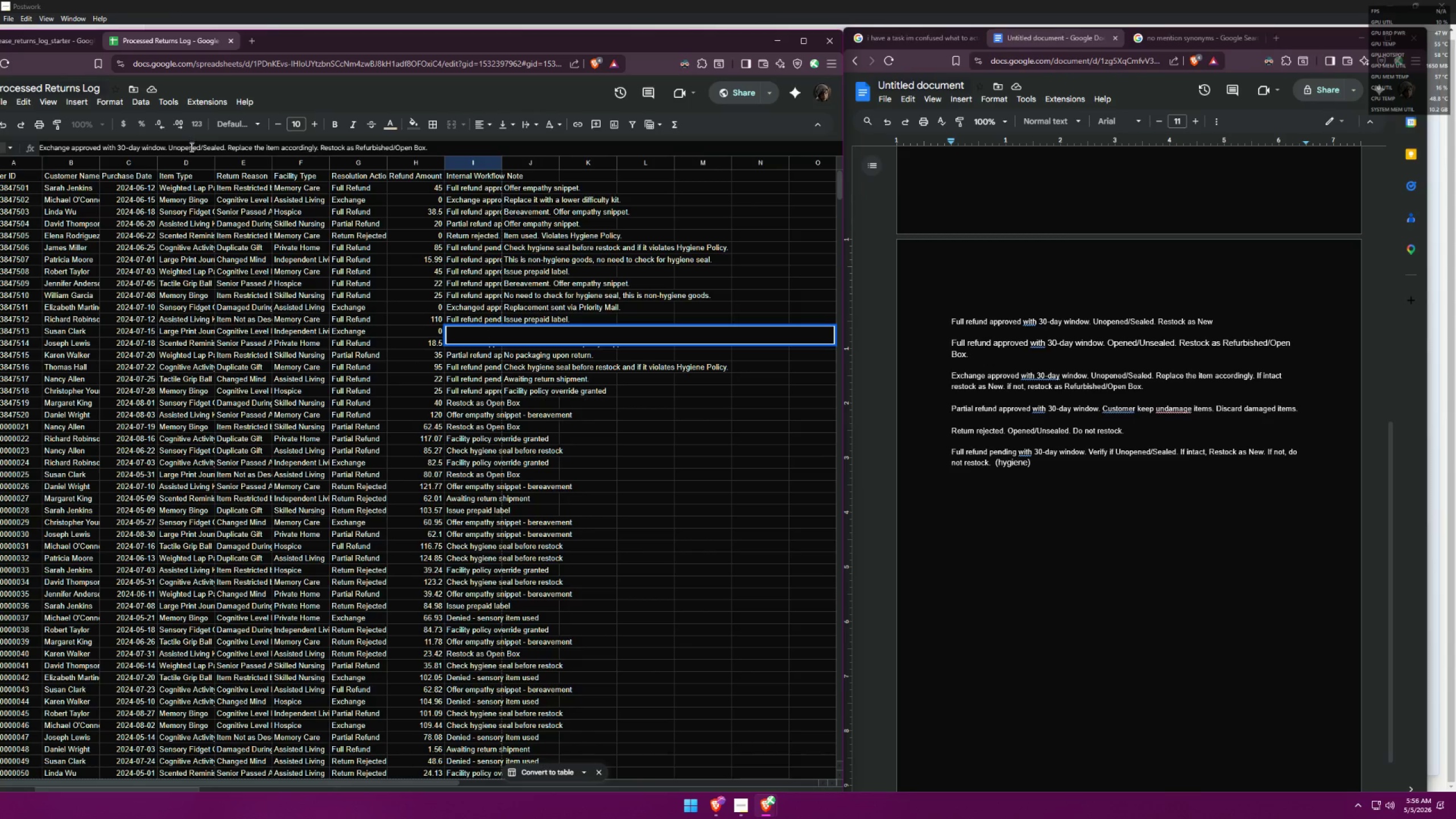 
left_click_drag(start_coordinate=[181, 147], to_coordinate=[171, 147])
 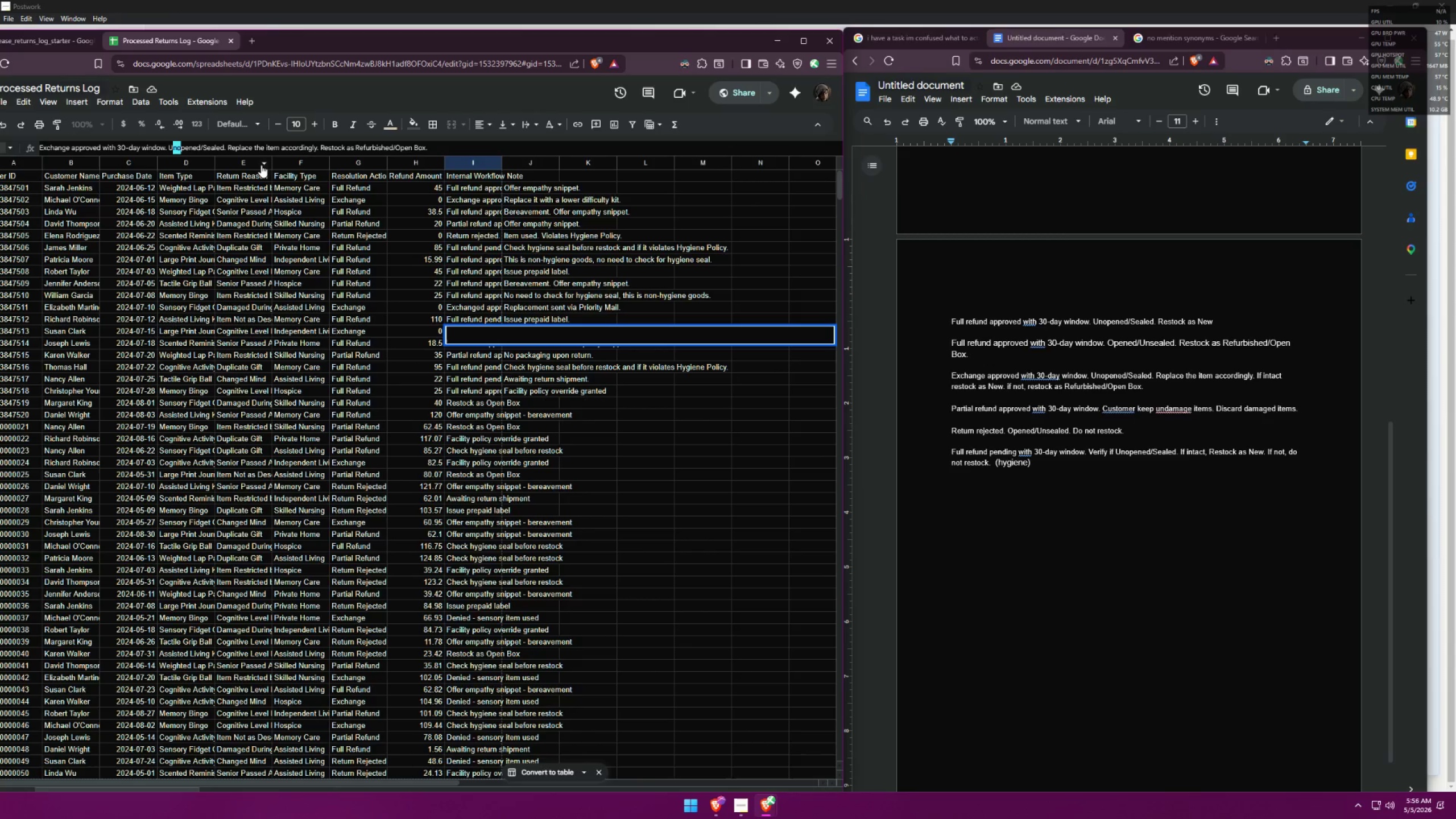 
key(Backspace)
 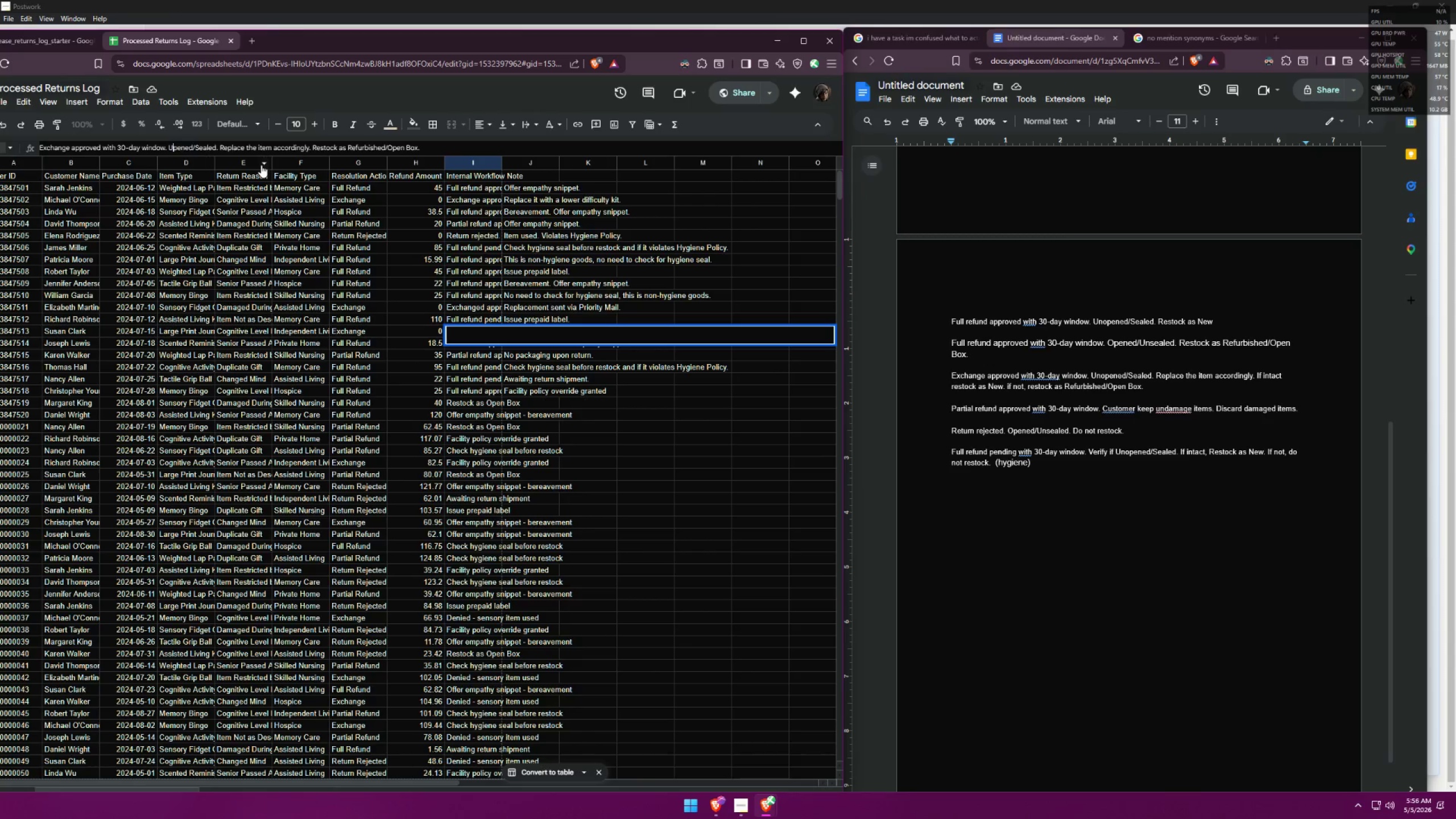 
key(Backspace)
 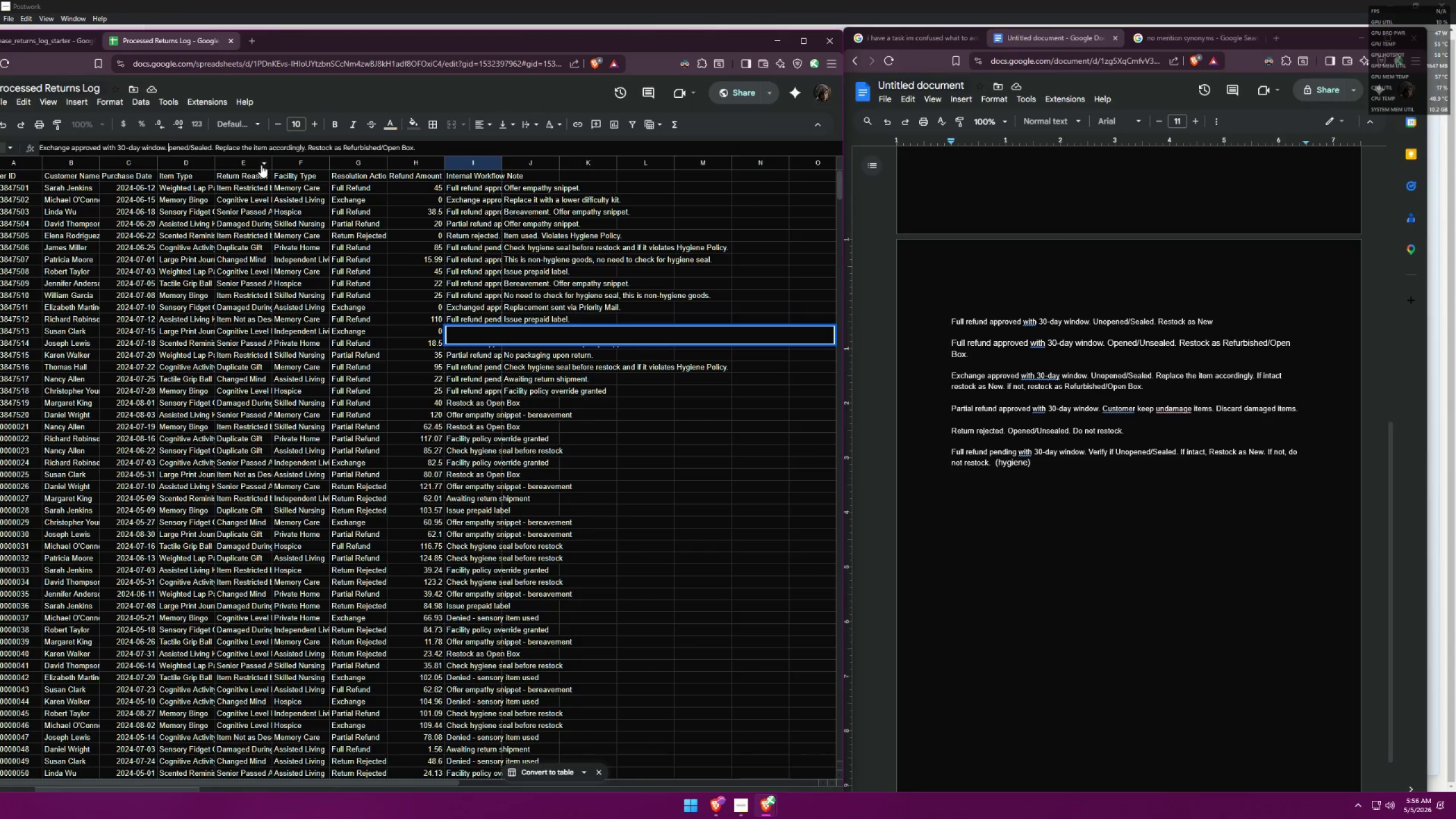 
key(Shift+ShiftLeft)
 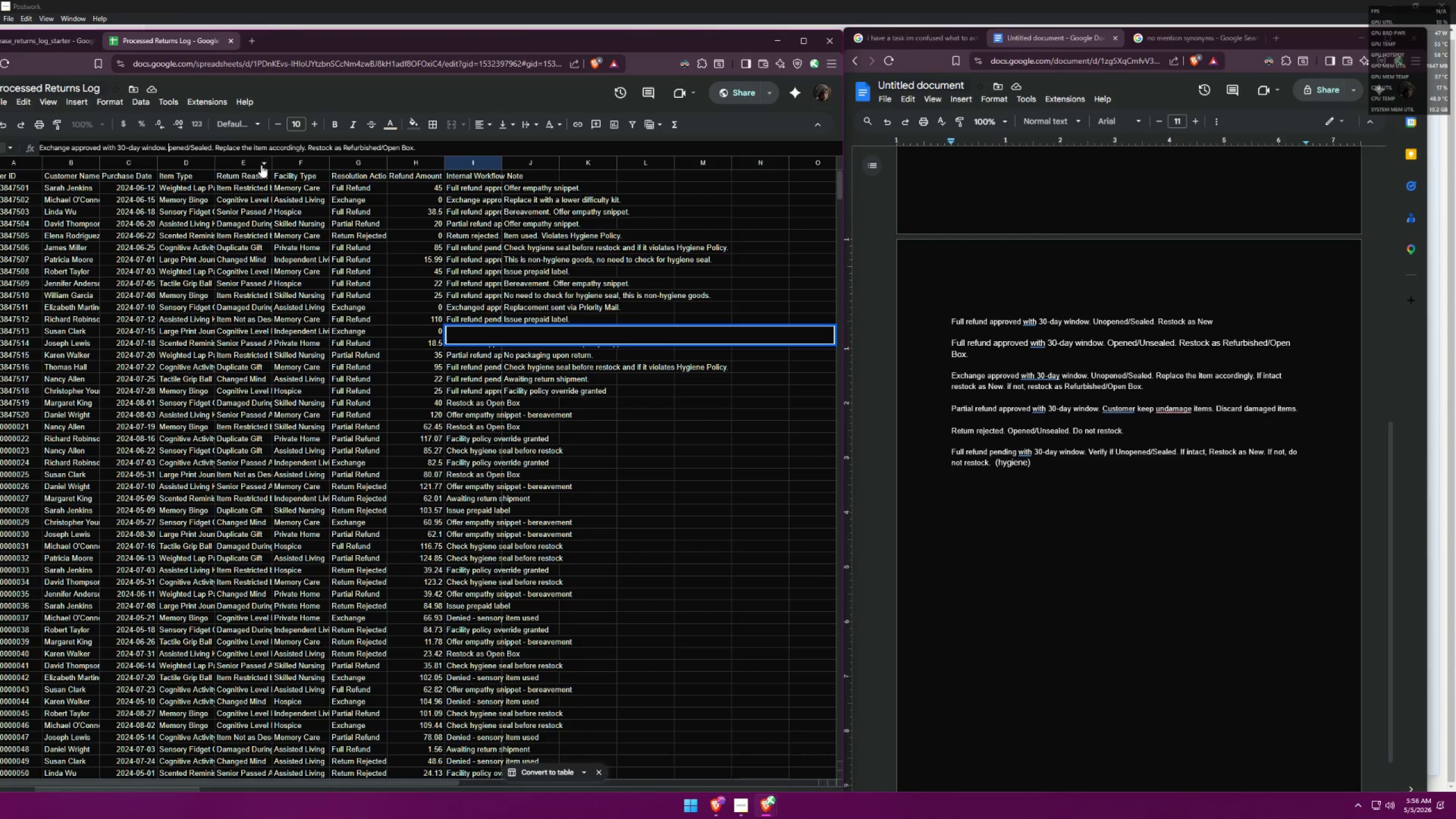 
key(Shift+O)
 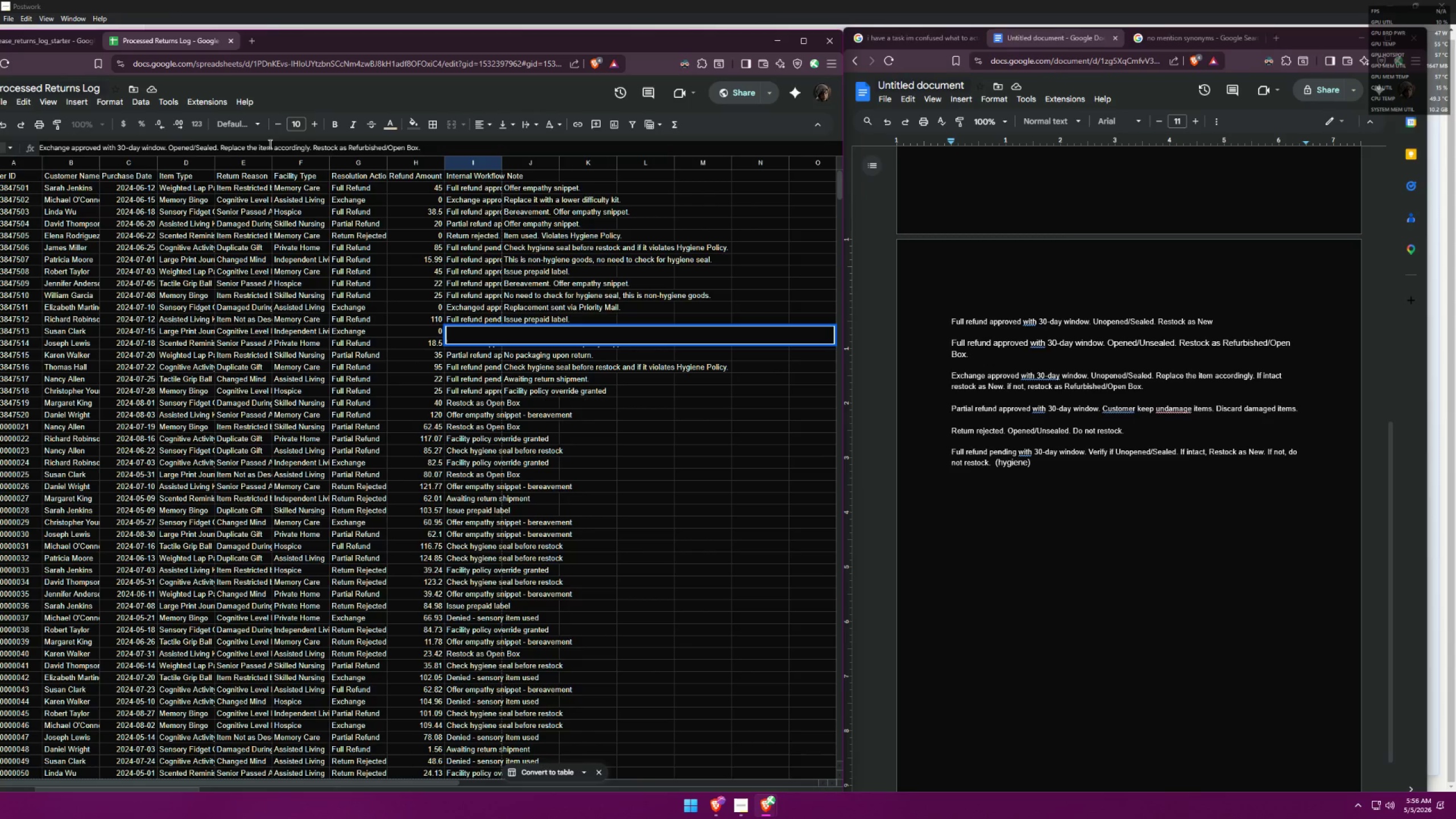 
key(Backspace)
type(Us)
 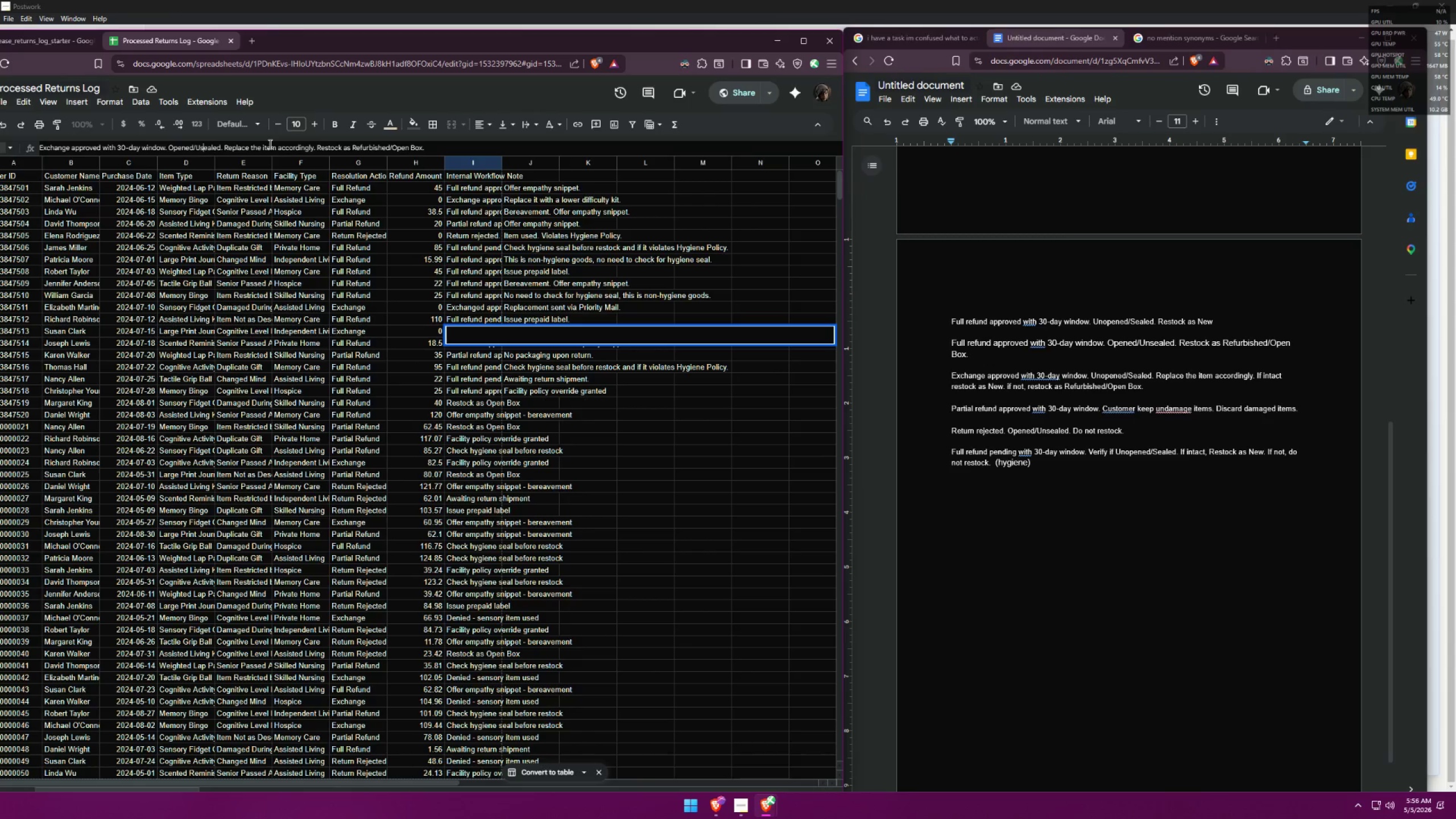 
left_click([468, 363])
 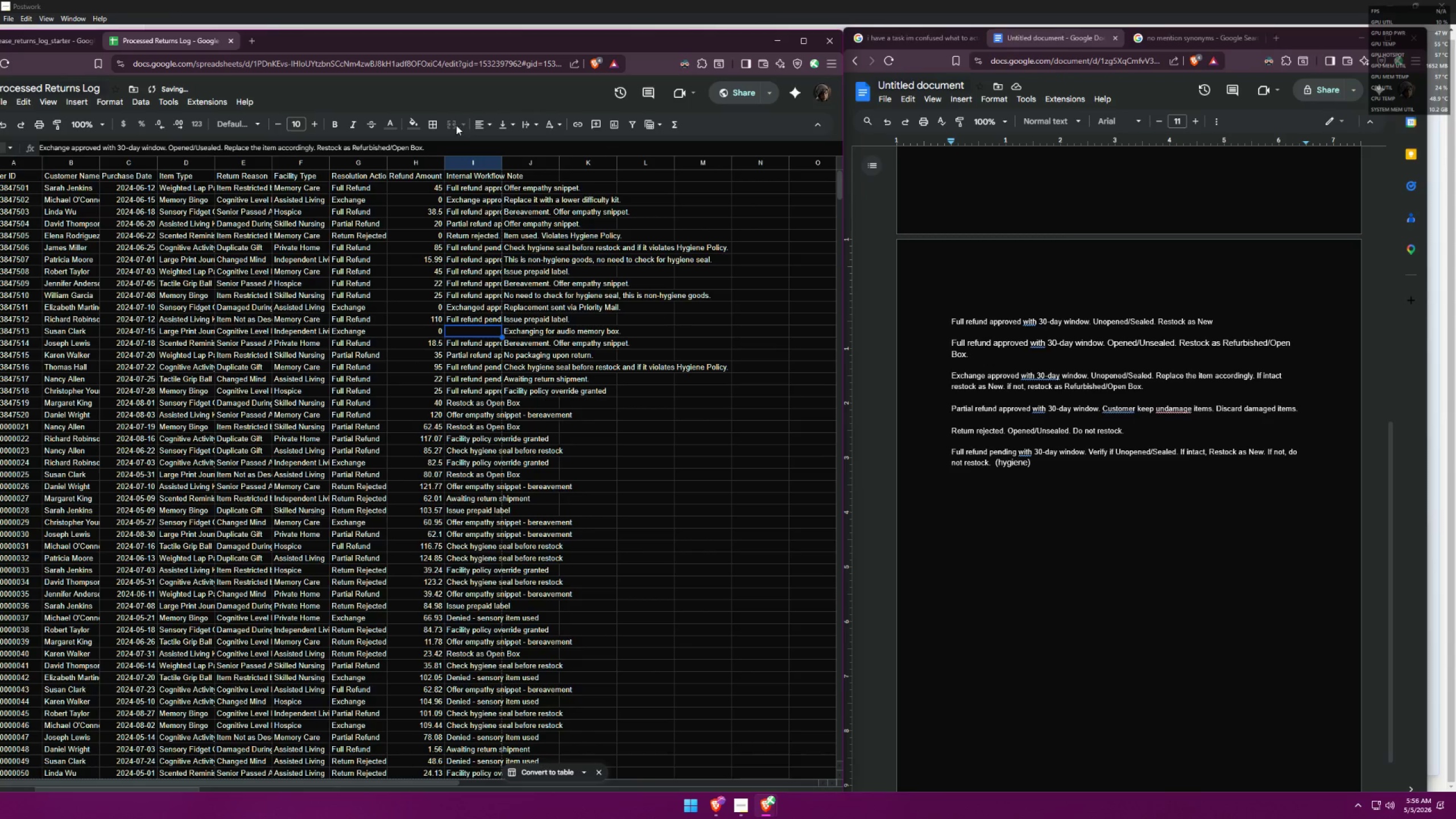 
left_click([395, 124])
 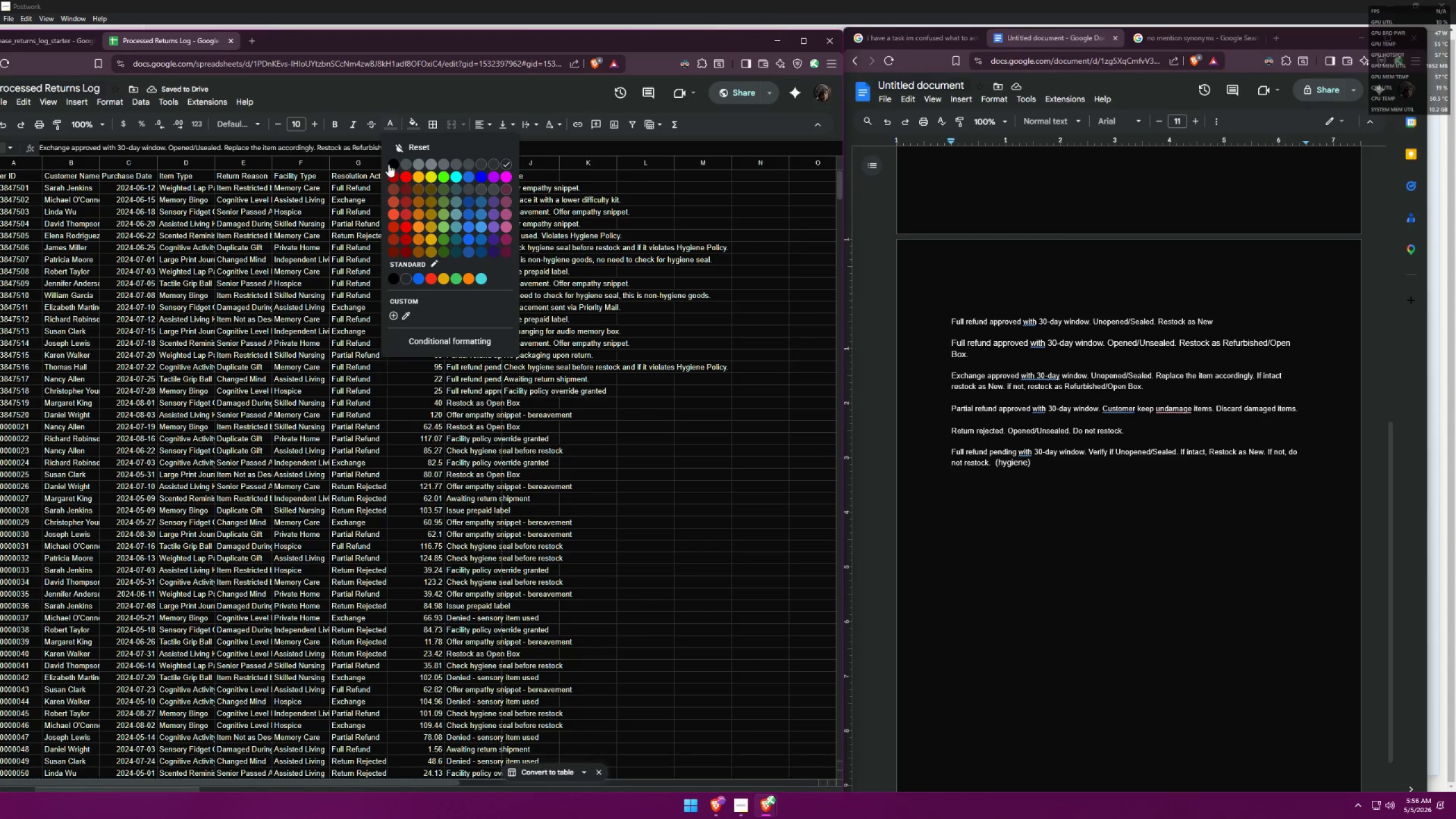 
left_click([393, 163])
 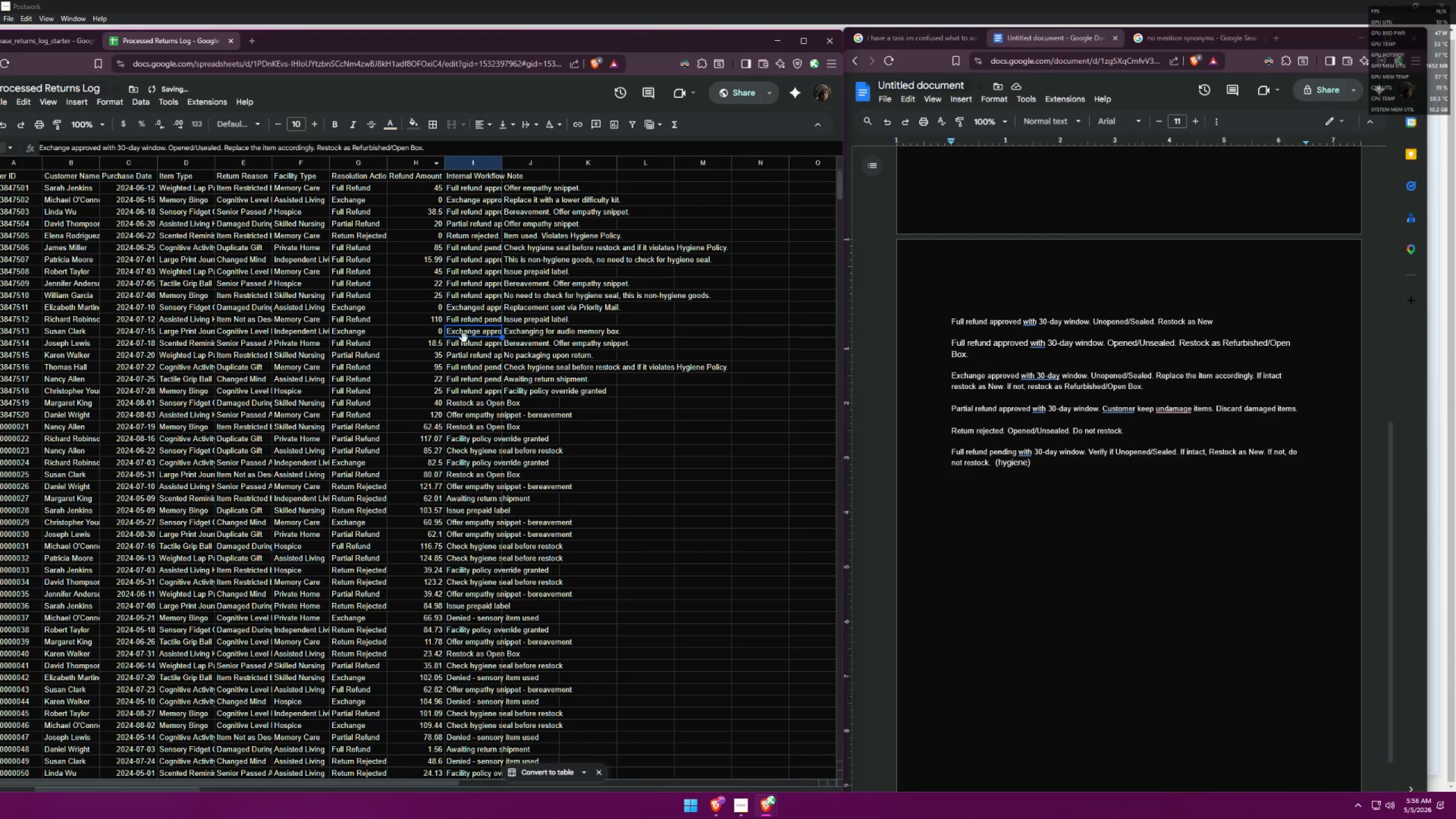 
left_click([467, 344])
 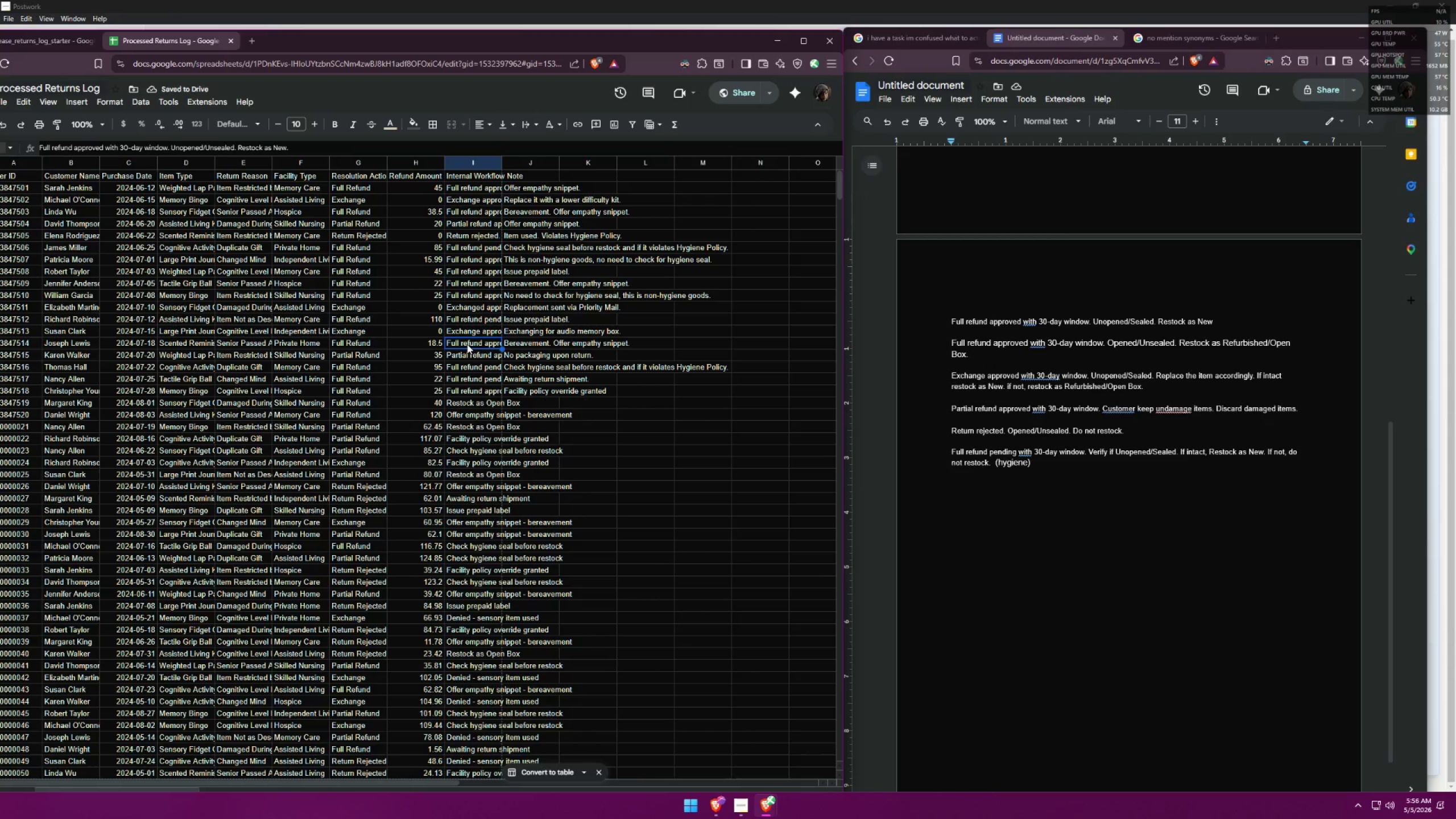 
left_click([483, 334])
 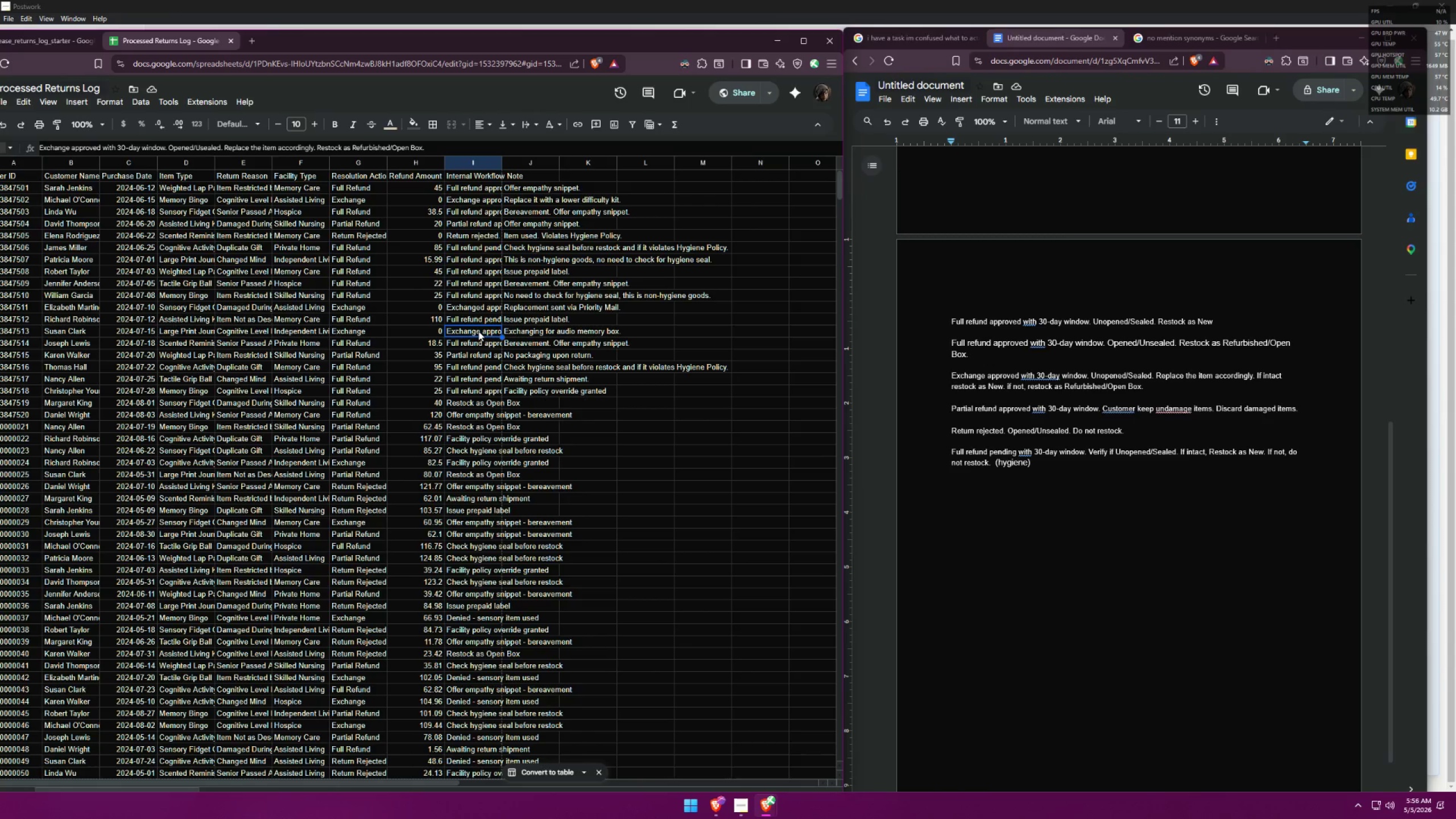 
key(Control+C)
 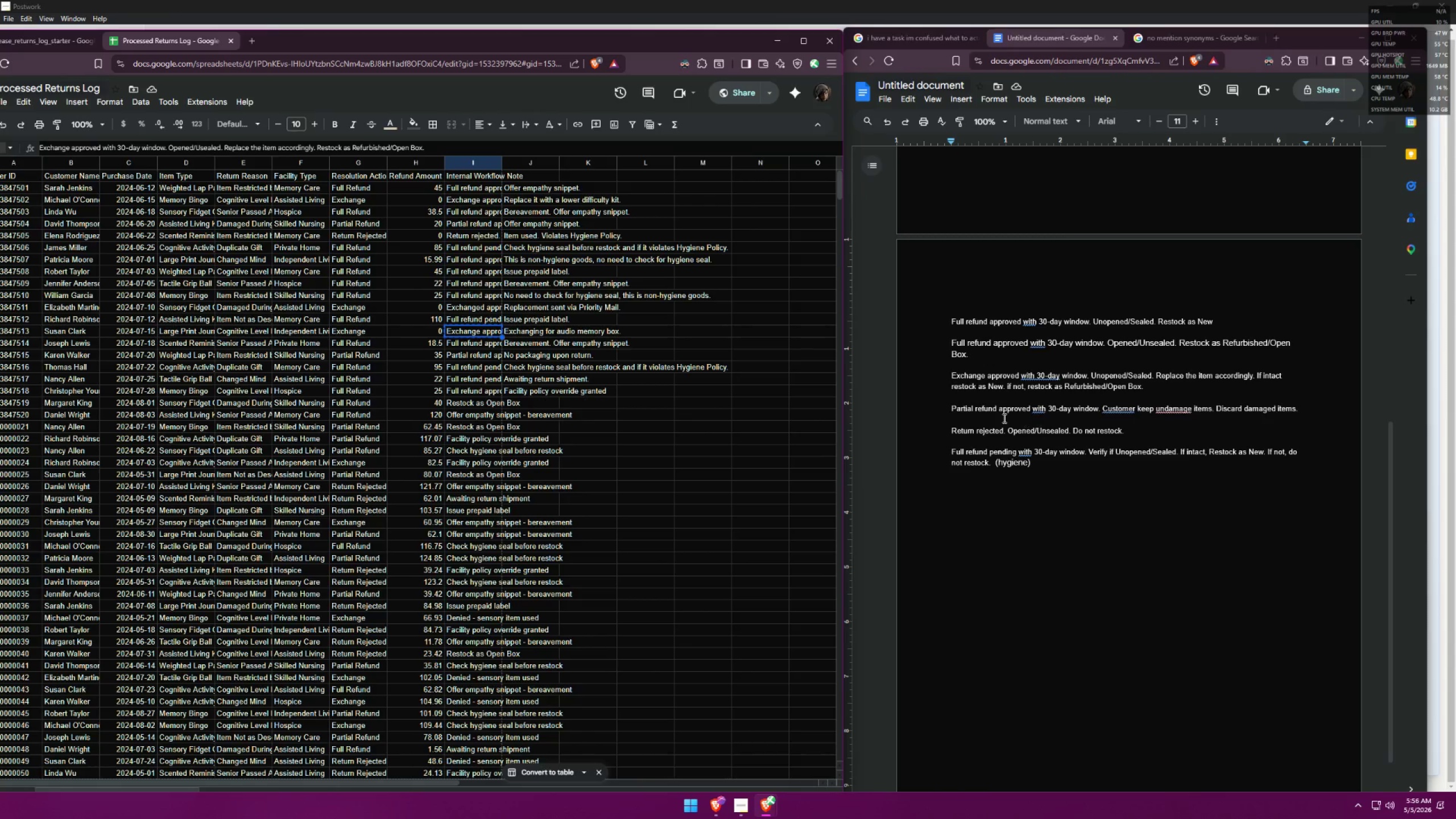 
left_click([1161, 392])
 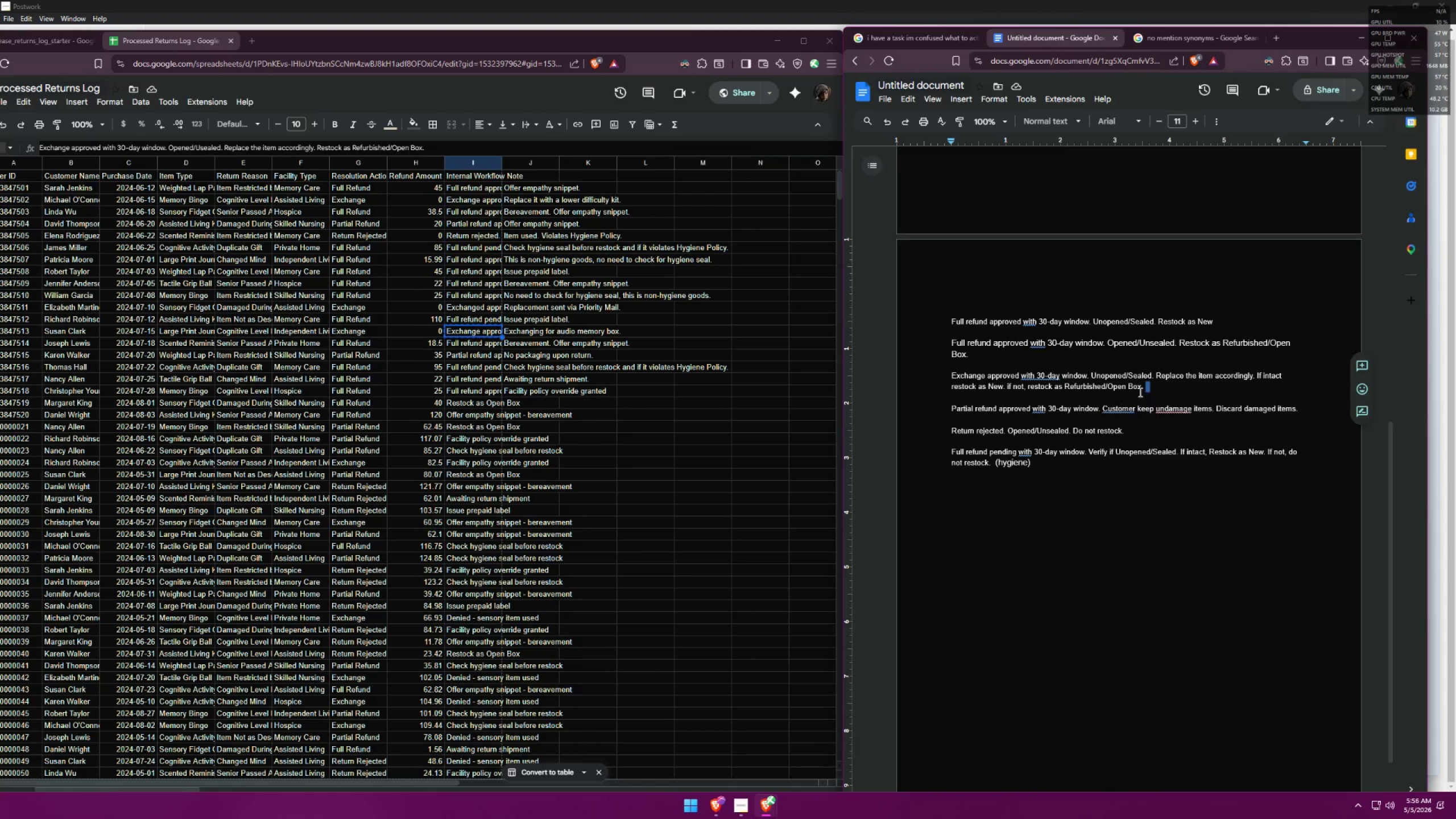 
left_click([1168, 387])
 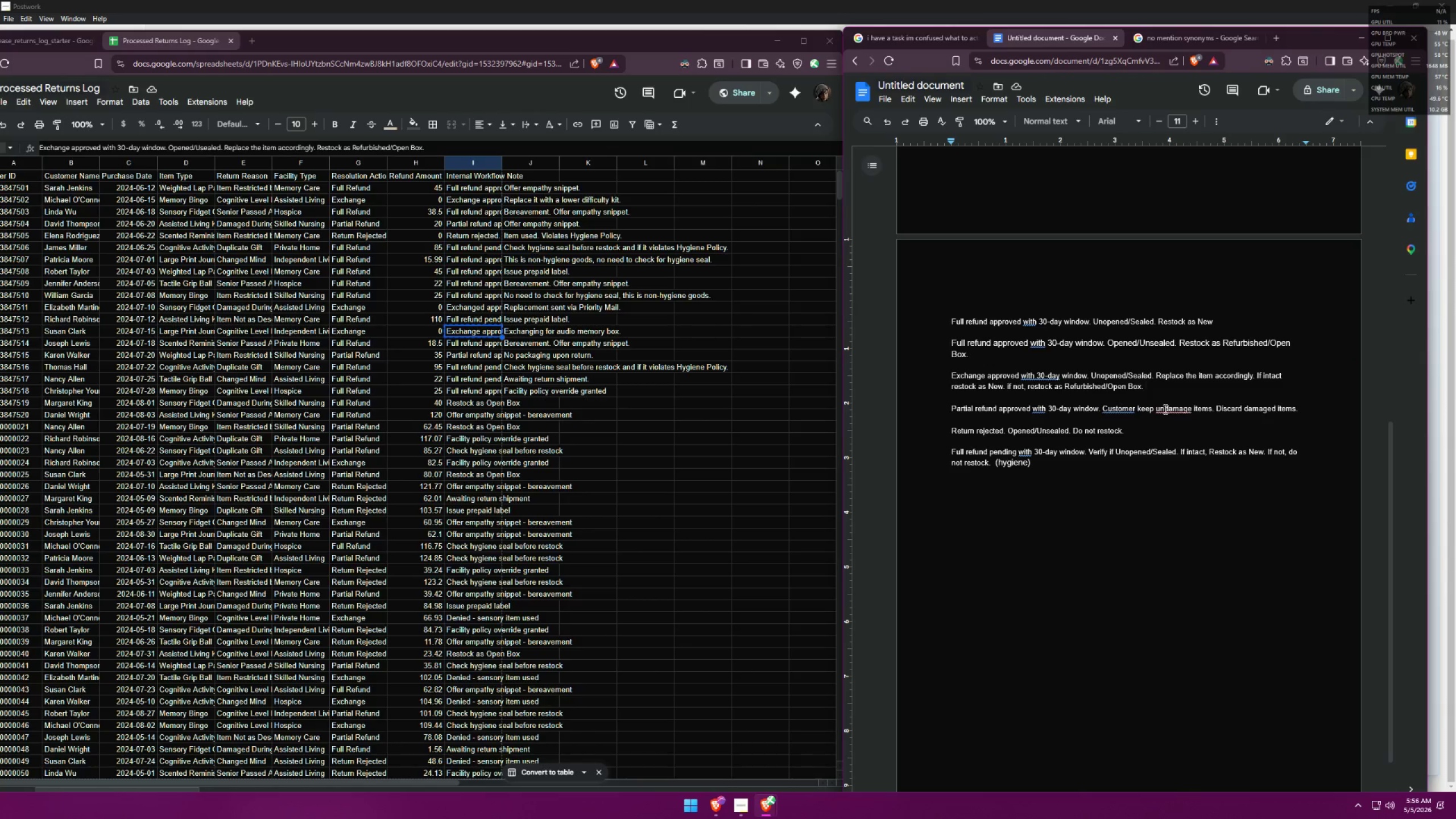 
wait(5.07)
 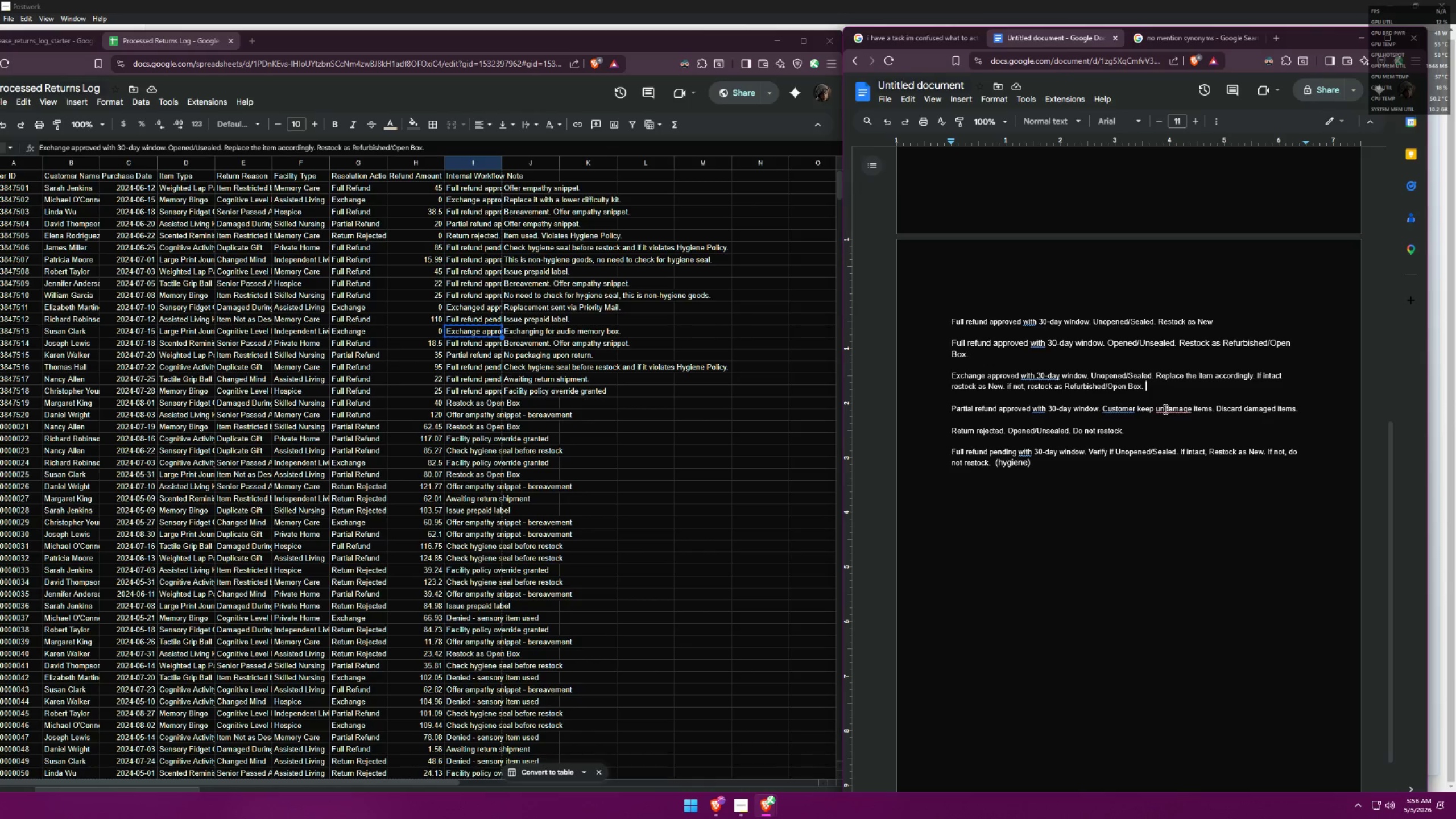 
left_click_drag(start_coordinate=[1152, 390], to_coordinate=[950, 374])
 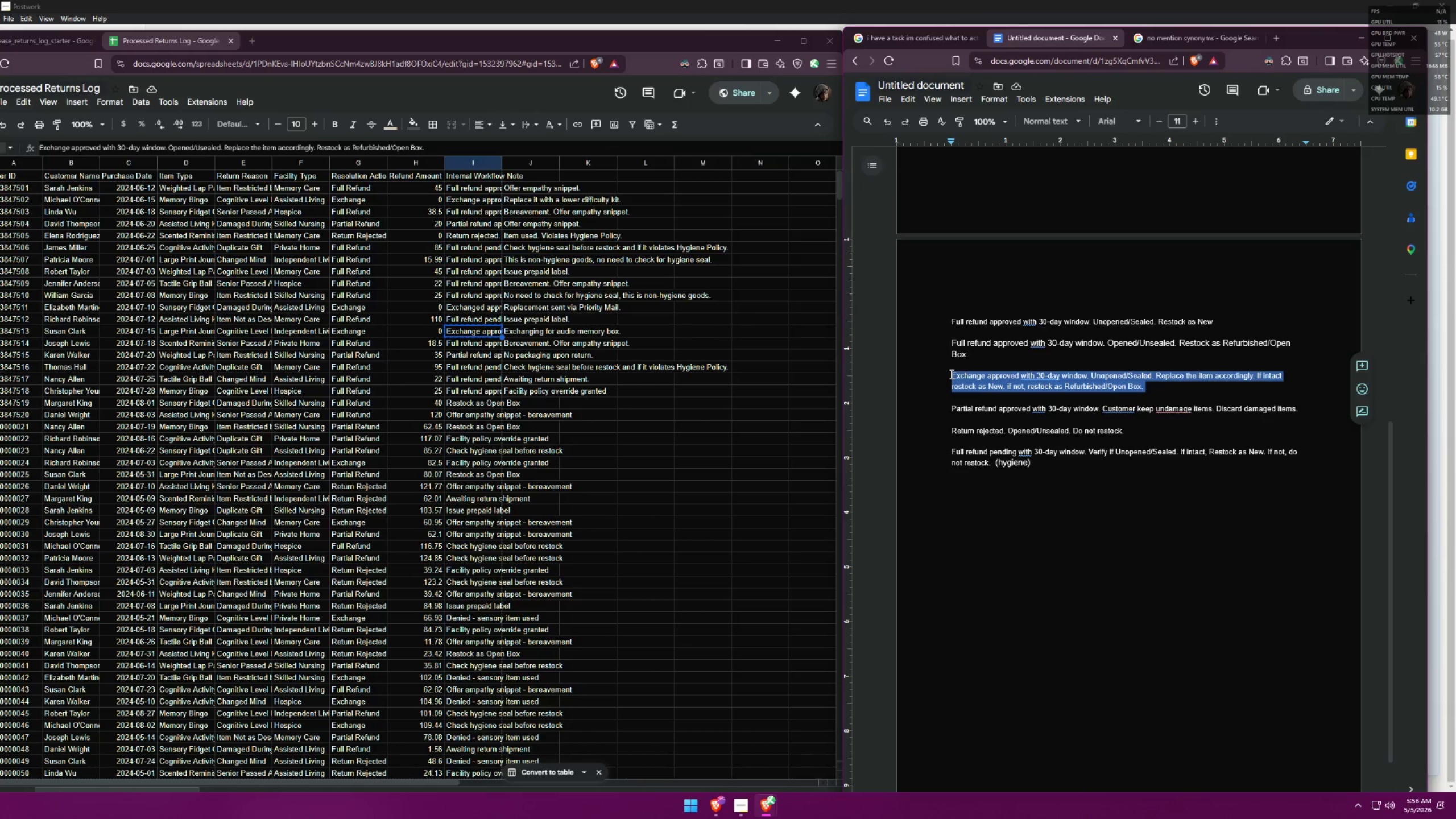 
key(Control+V)
 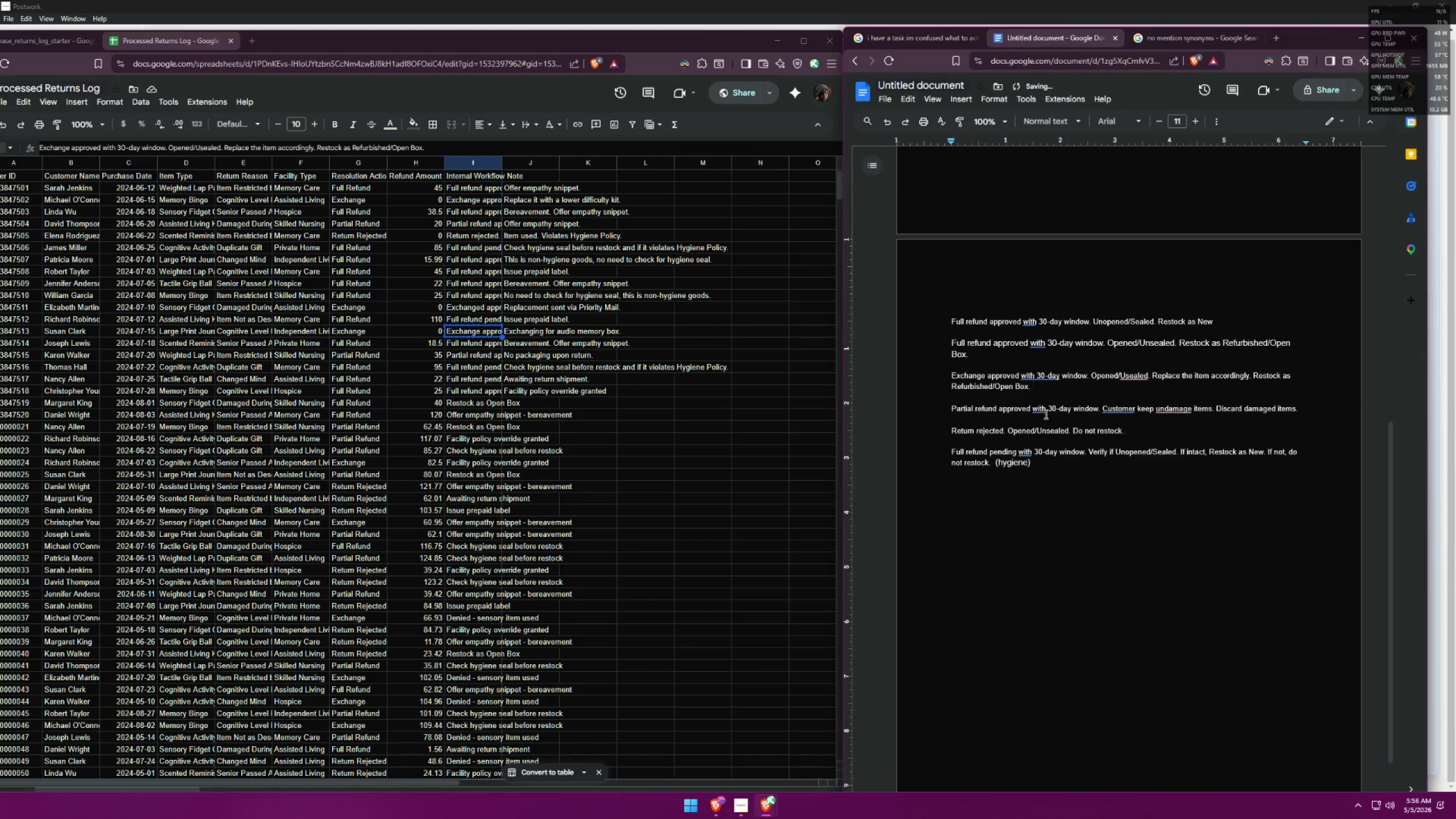 
key(Control+Z)
 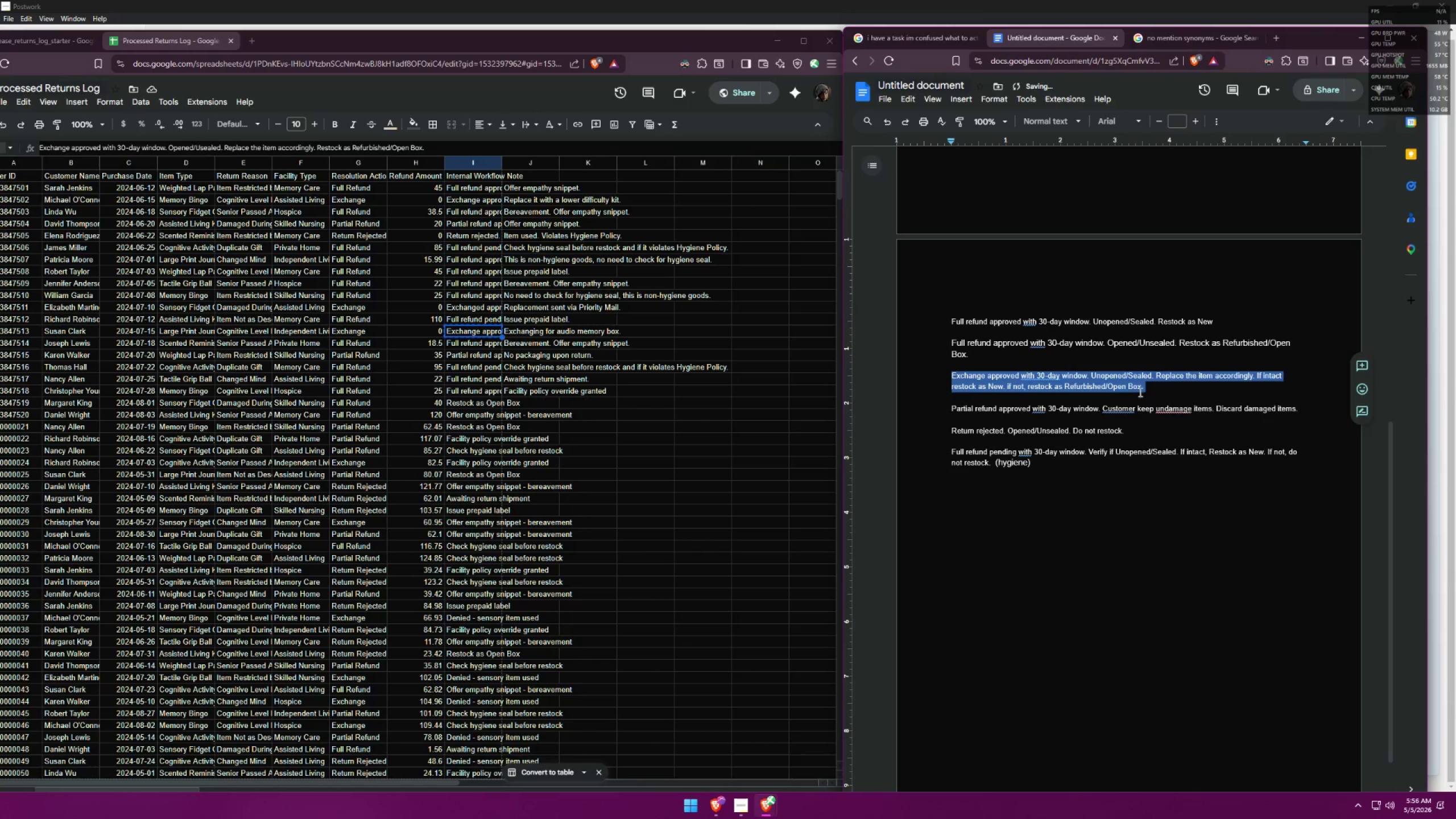 
left_click([1148, 390])
 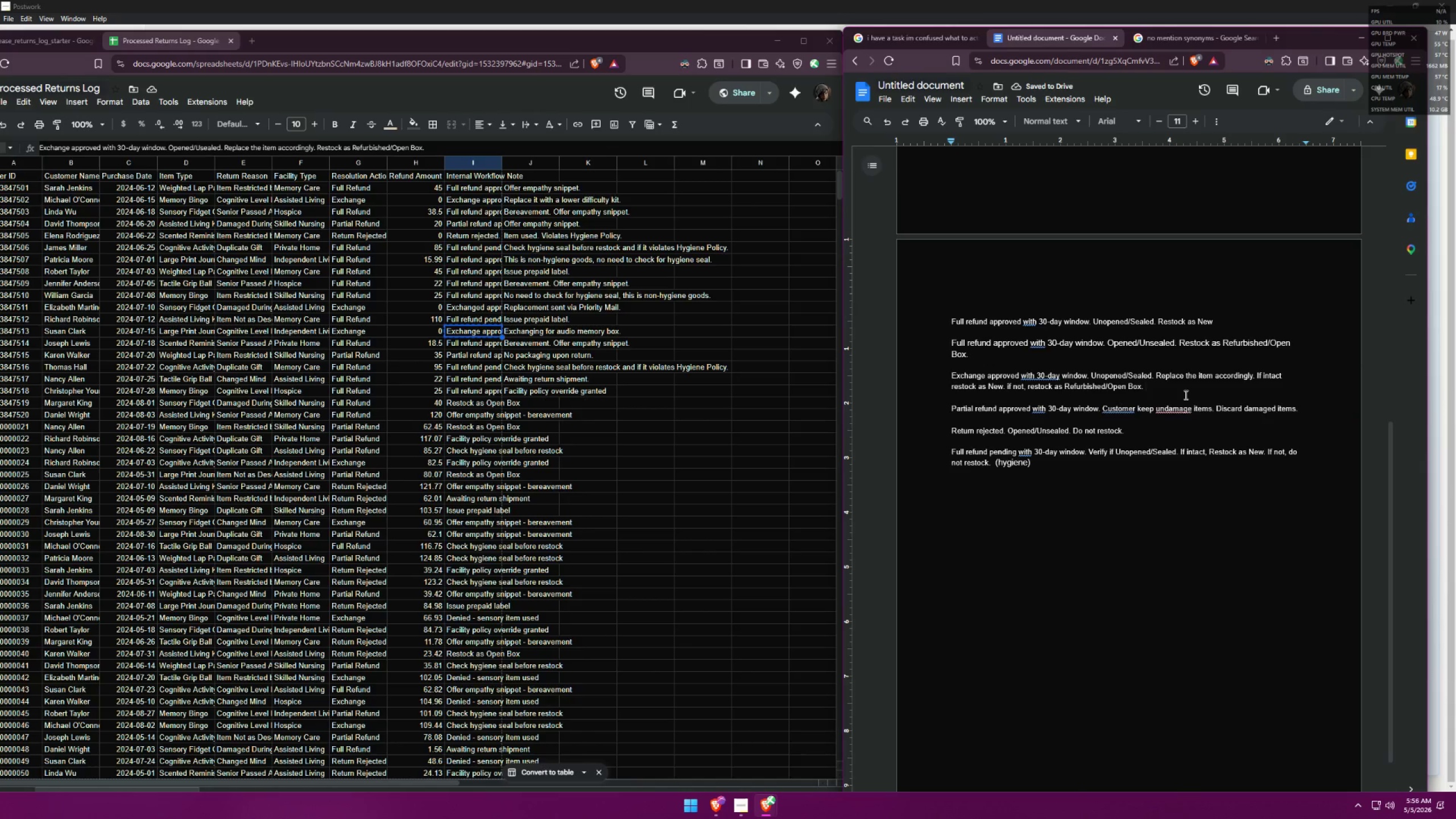 
key(Control+Enter)
 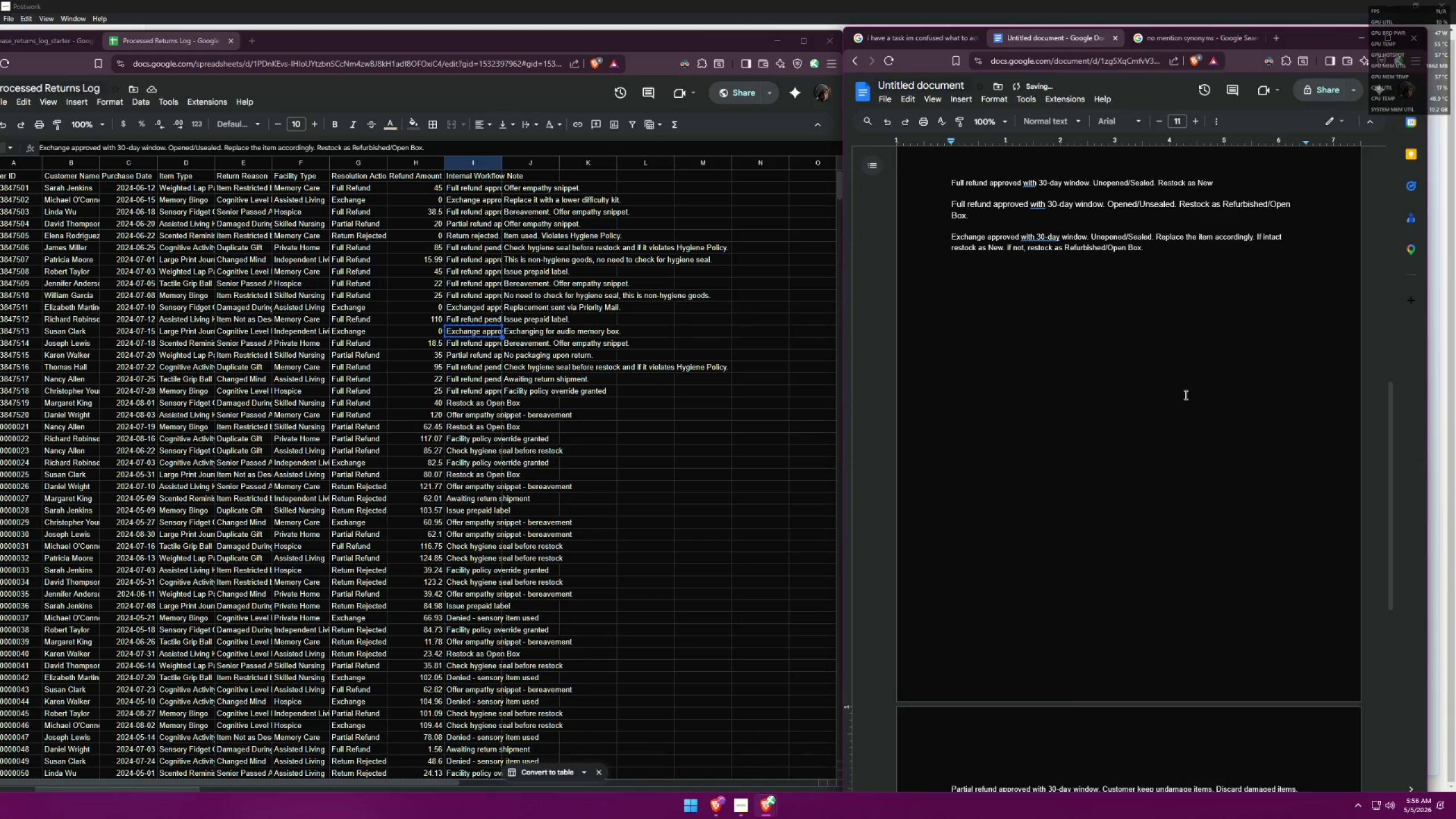 
key(Backspace)
 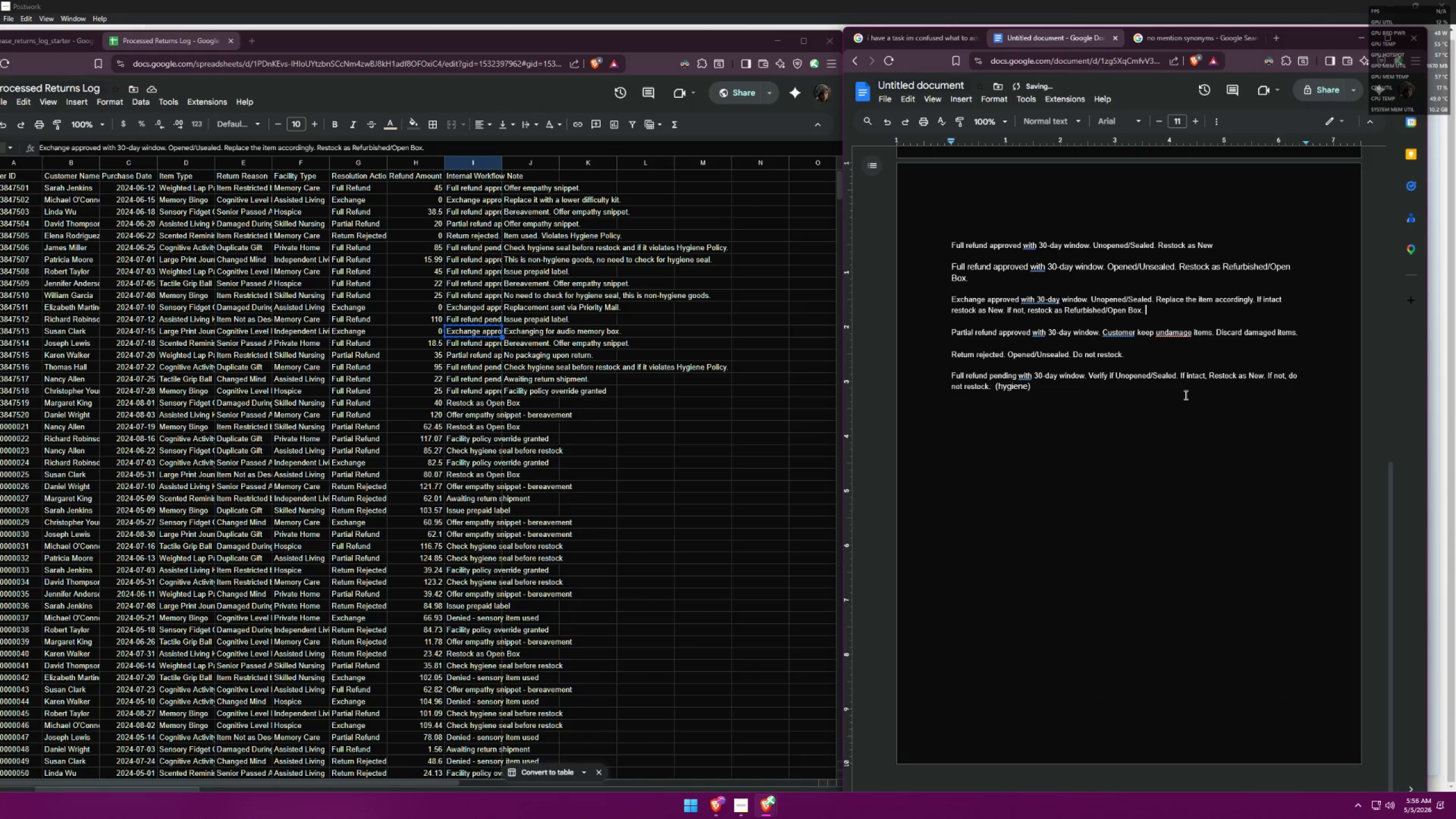 
key(Enter)
 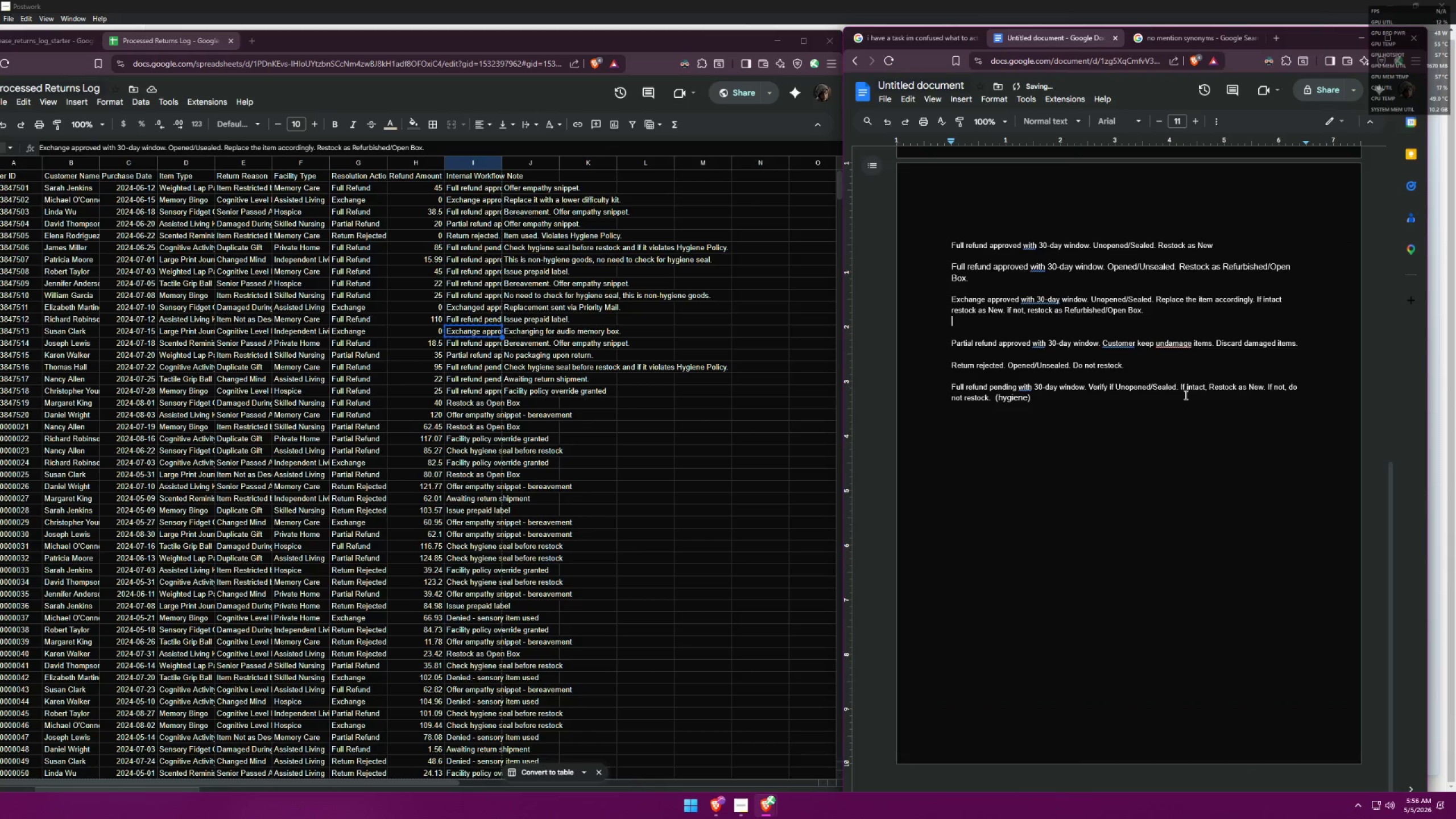 
key(Enter)
 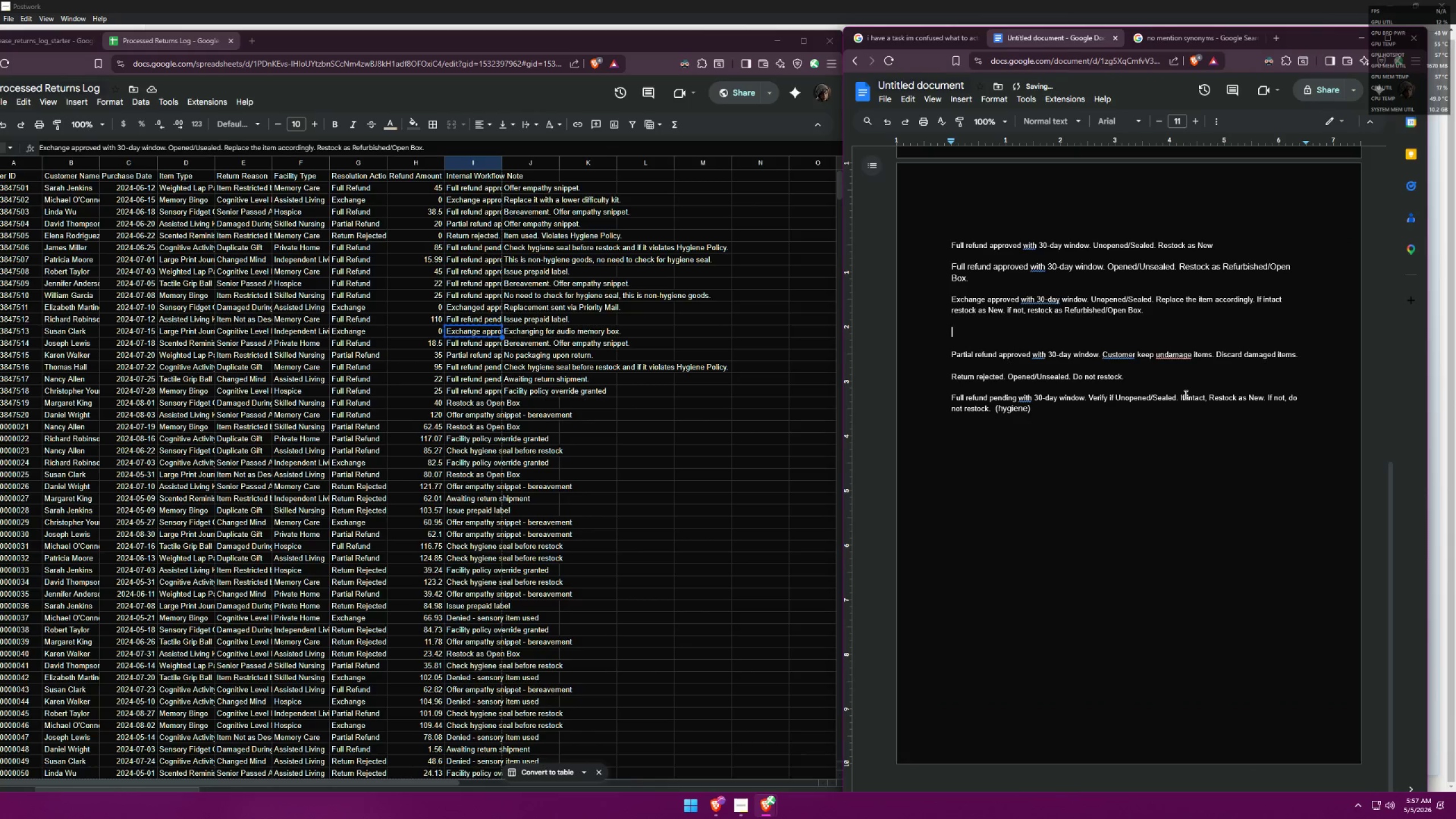 
key(Control+ControlLeft)
 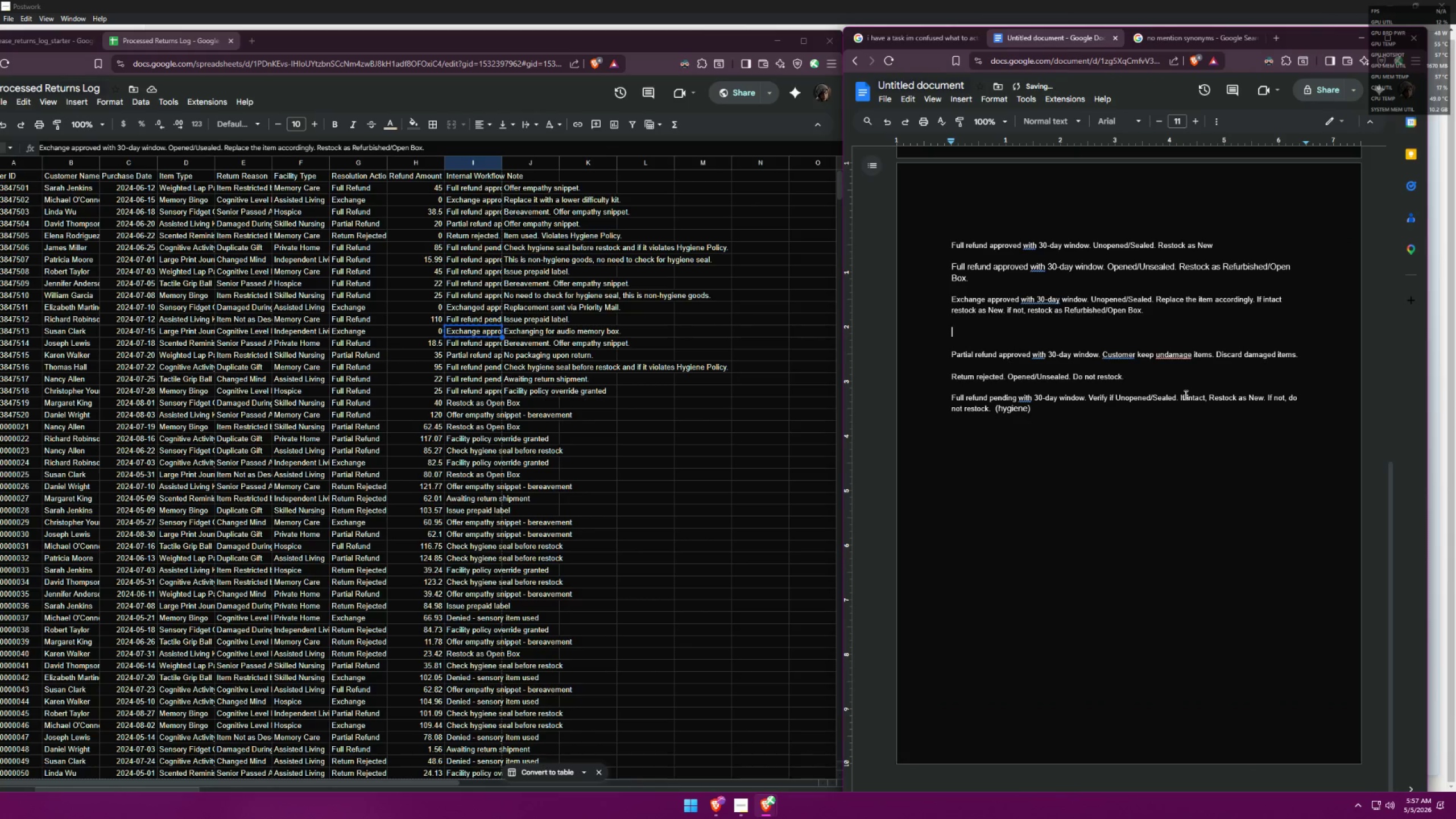 
key(Control+V)
 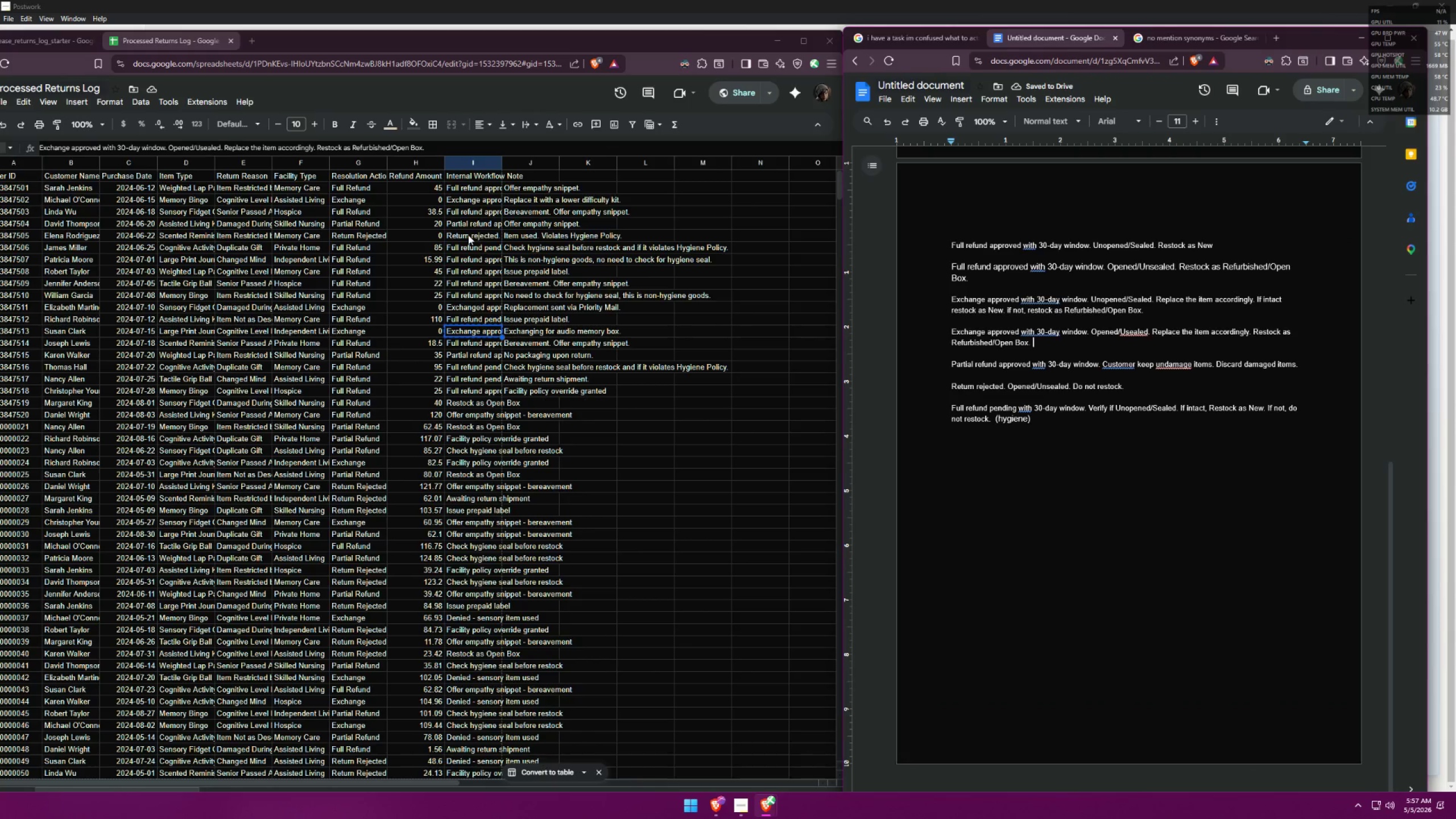 
double_click([471, 201])
 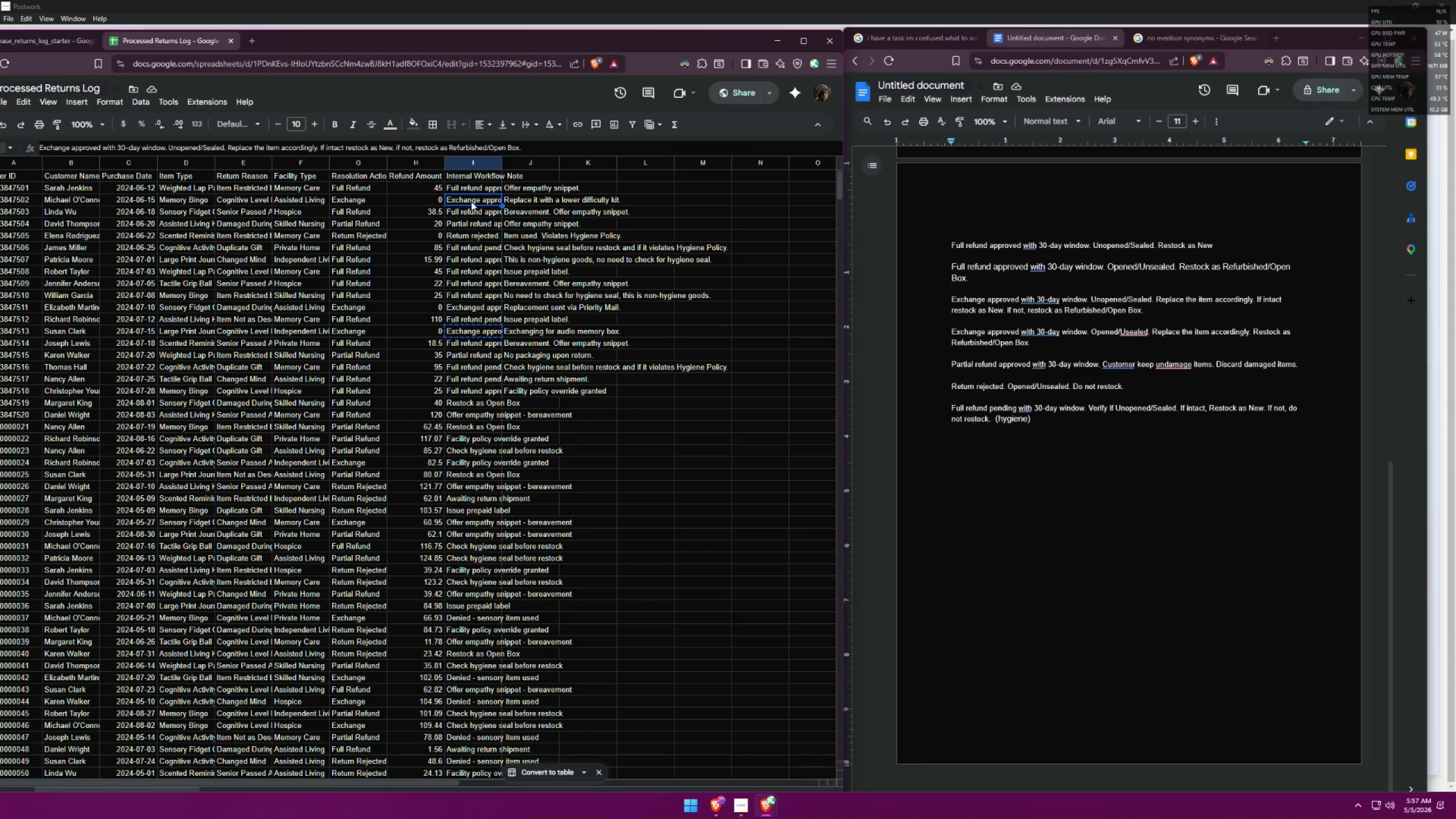 
wait(8.59)
 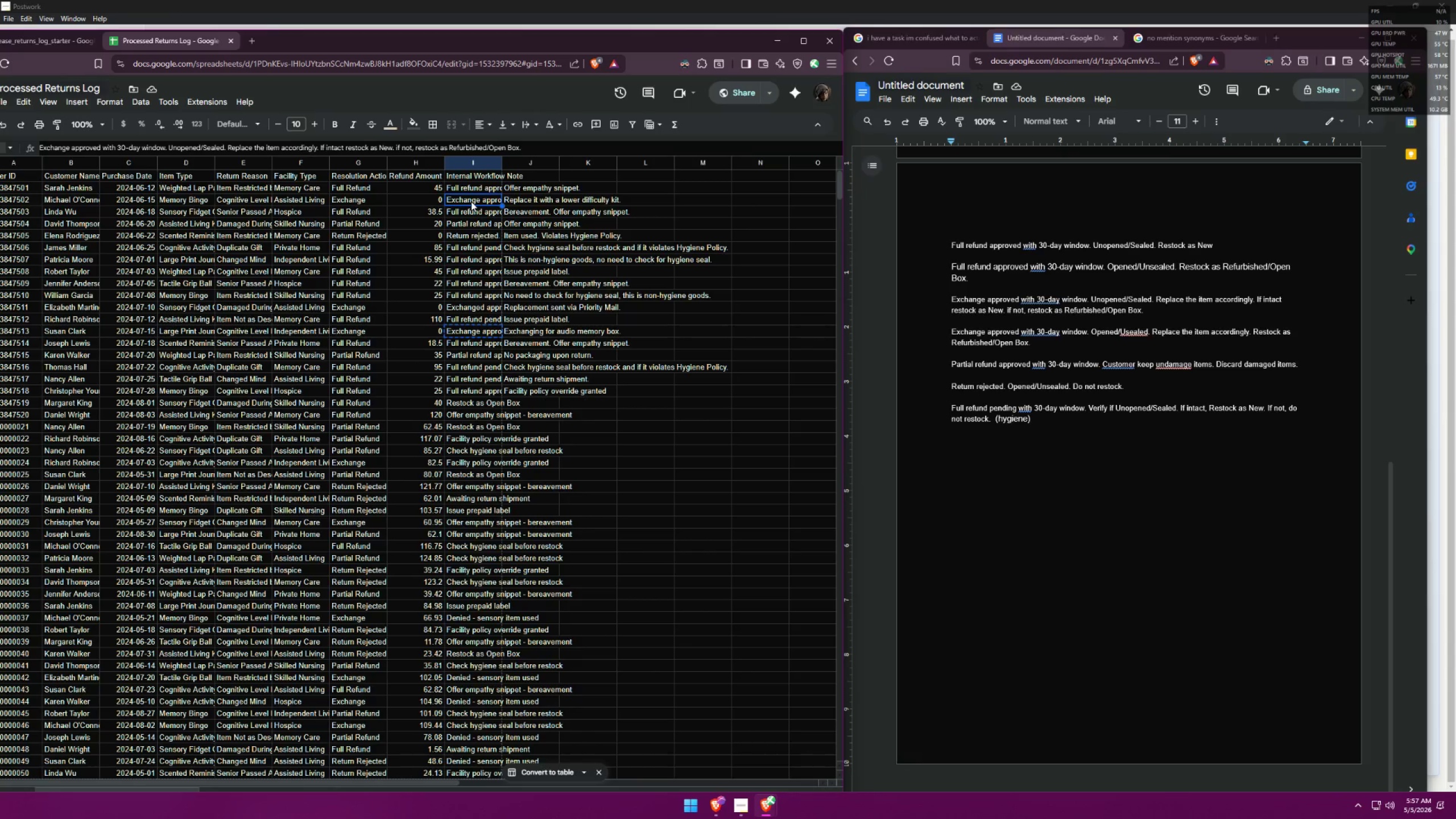 
double_click([464, 201])
 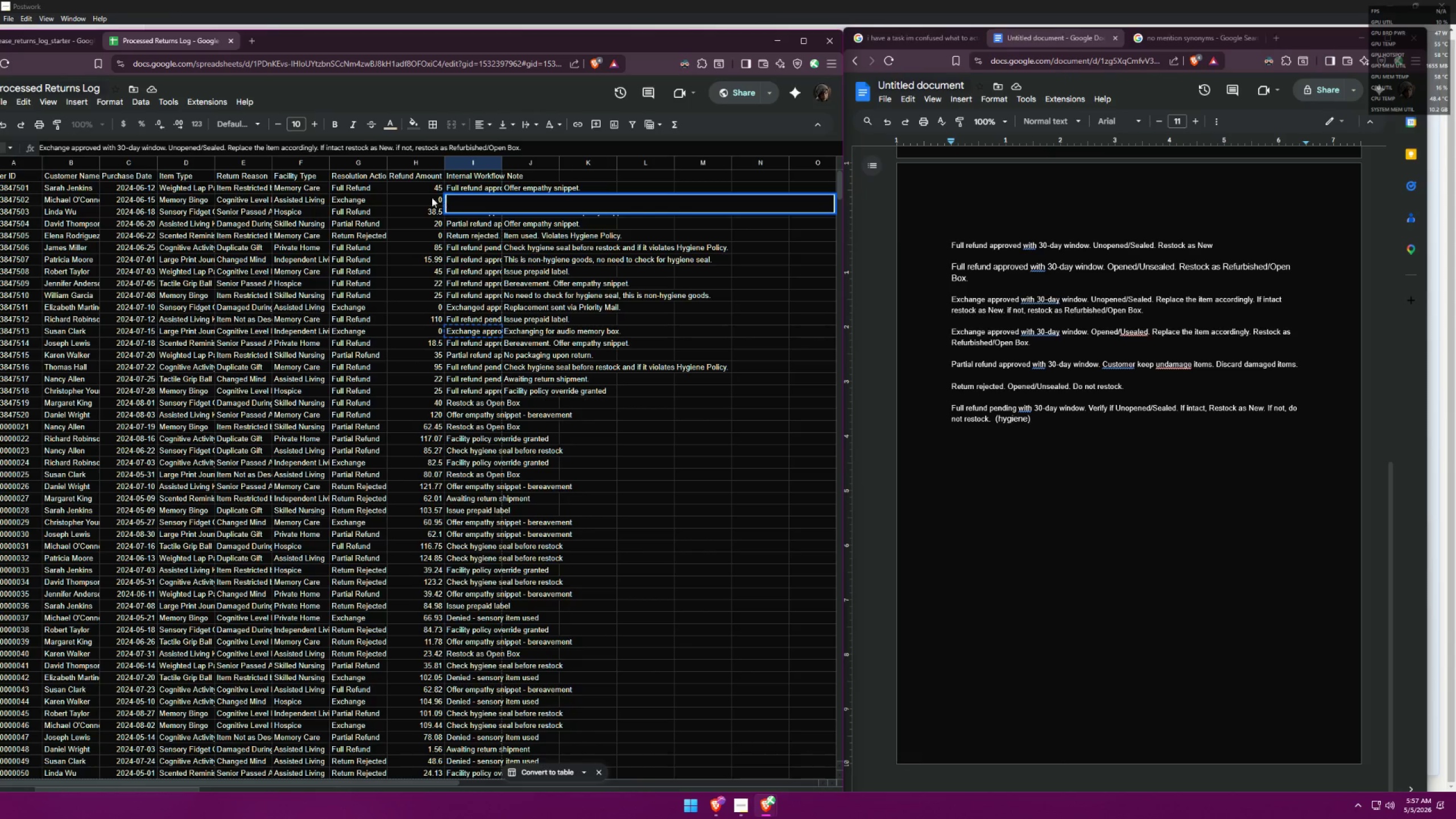 
wait(12.03)
 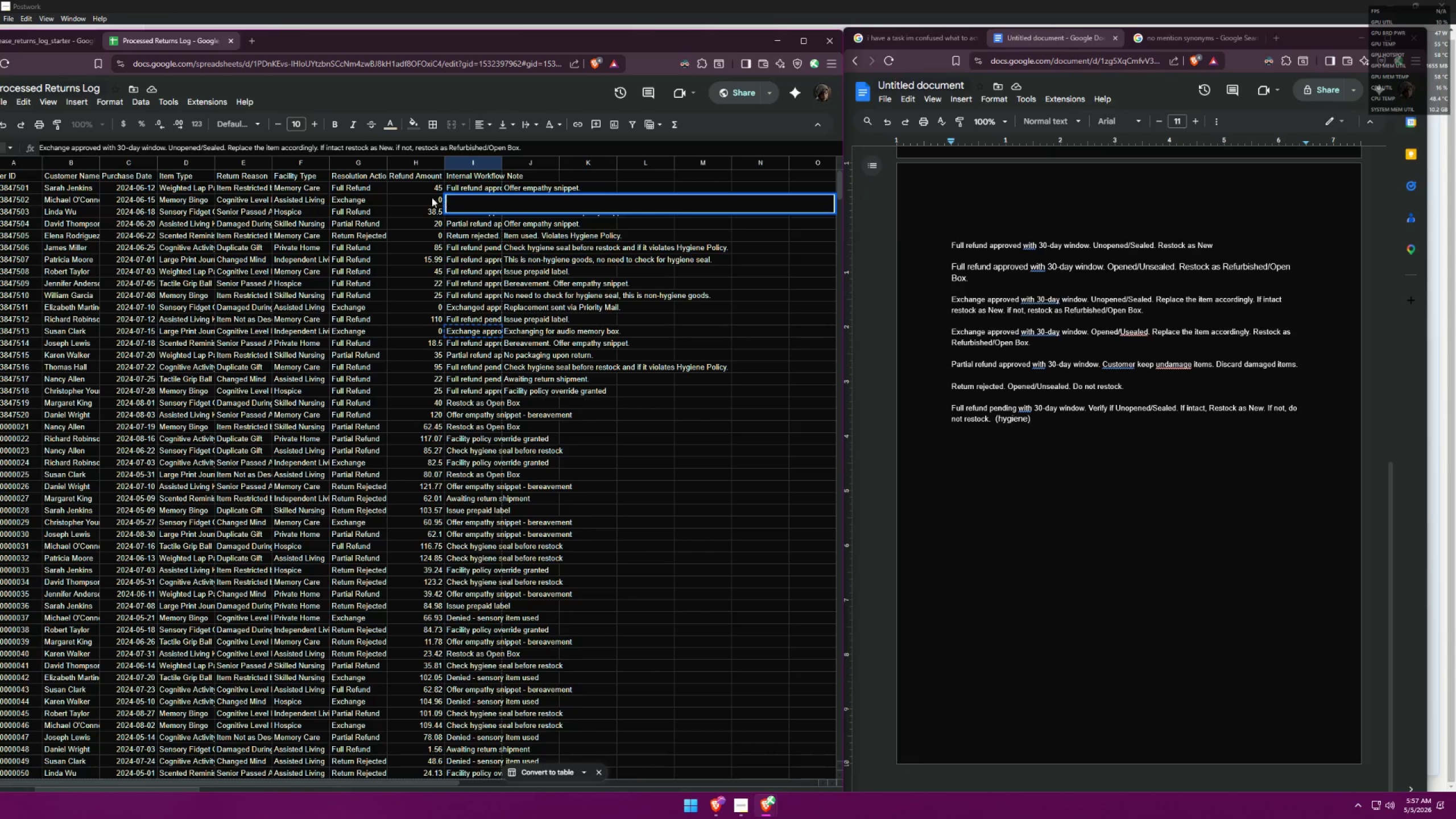 
left_click_drag(start_coordinate=[181, 147], to_coordinate=[170, 146])
 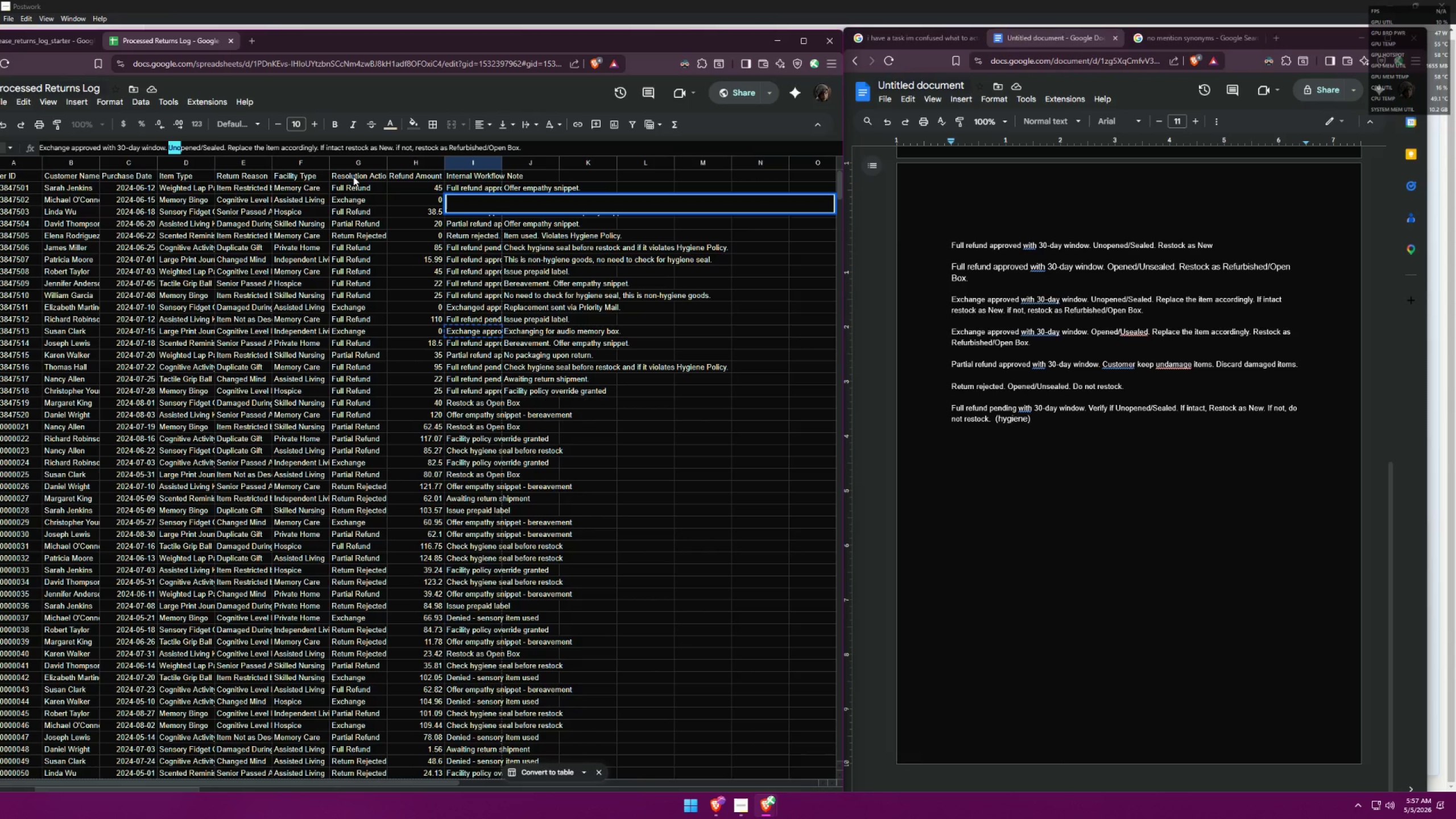 
key(Shift+ShiftLeft)
 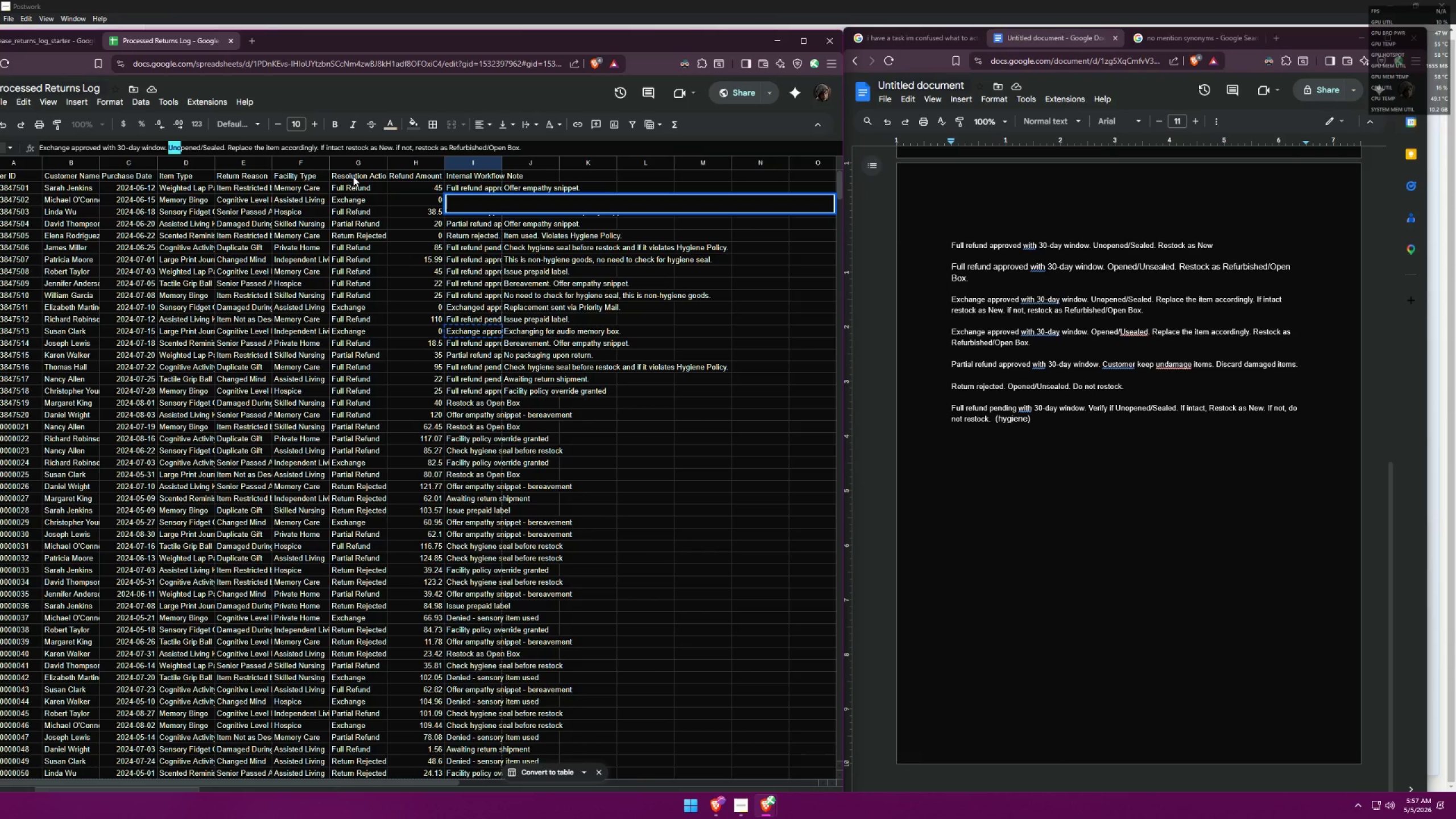 
key(Shift+O)
 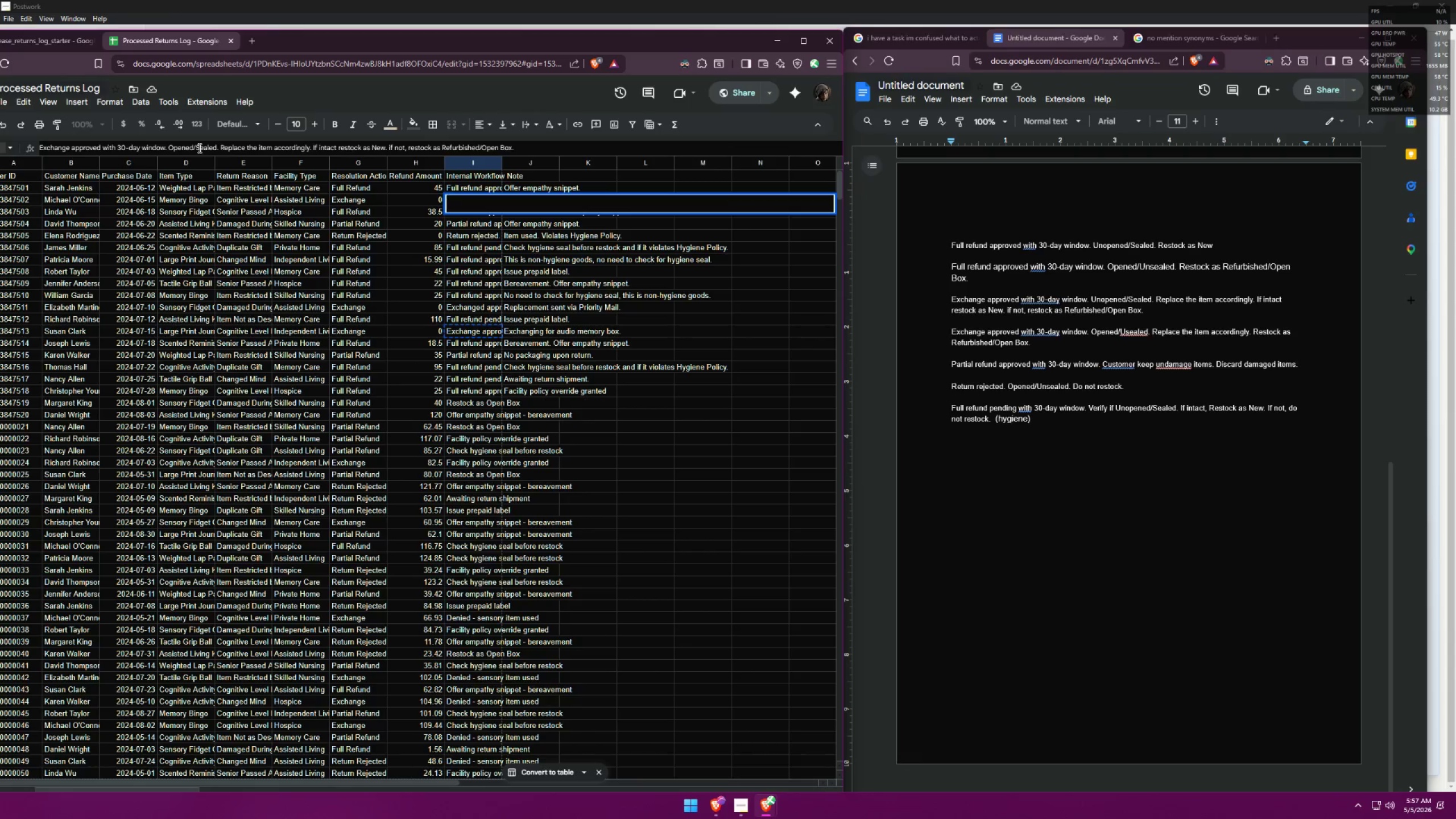 
type(\)
key(Backspace)
key(Backspace)
type(Js)
key(Backspace)
key(Backspace)
key(Backspace)
type(/Us)
 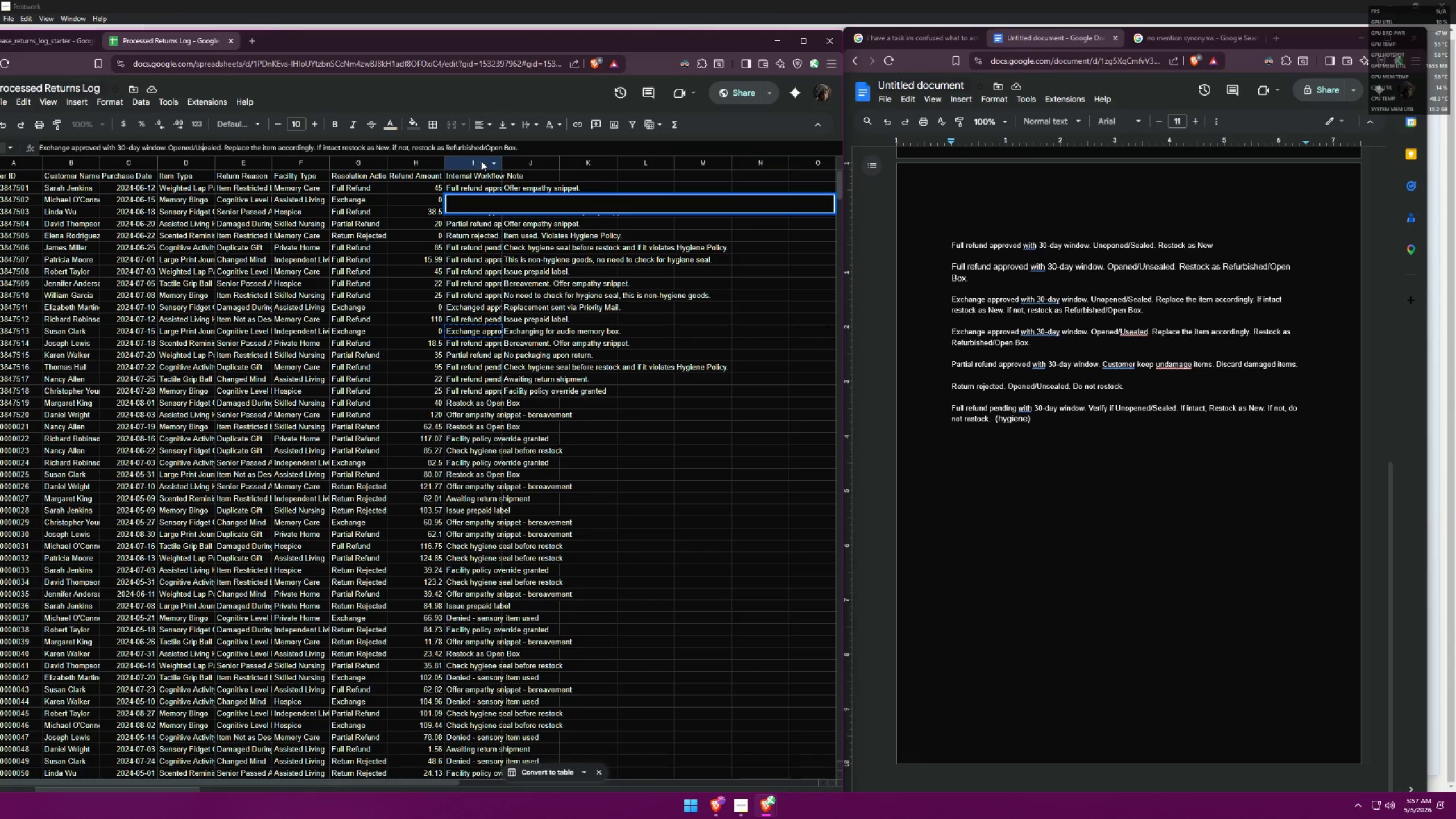 
left_click([484, 227])
 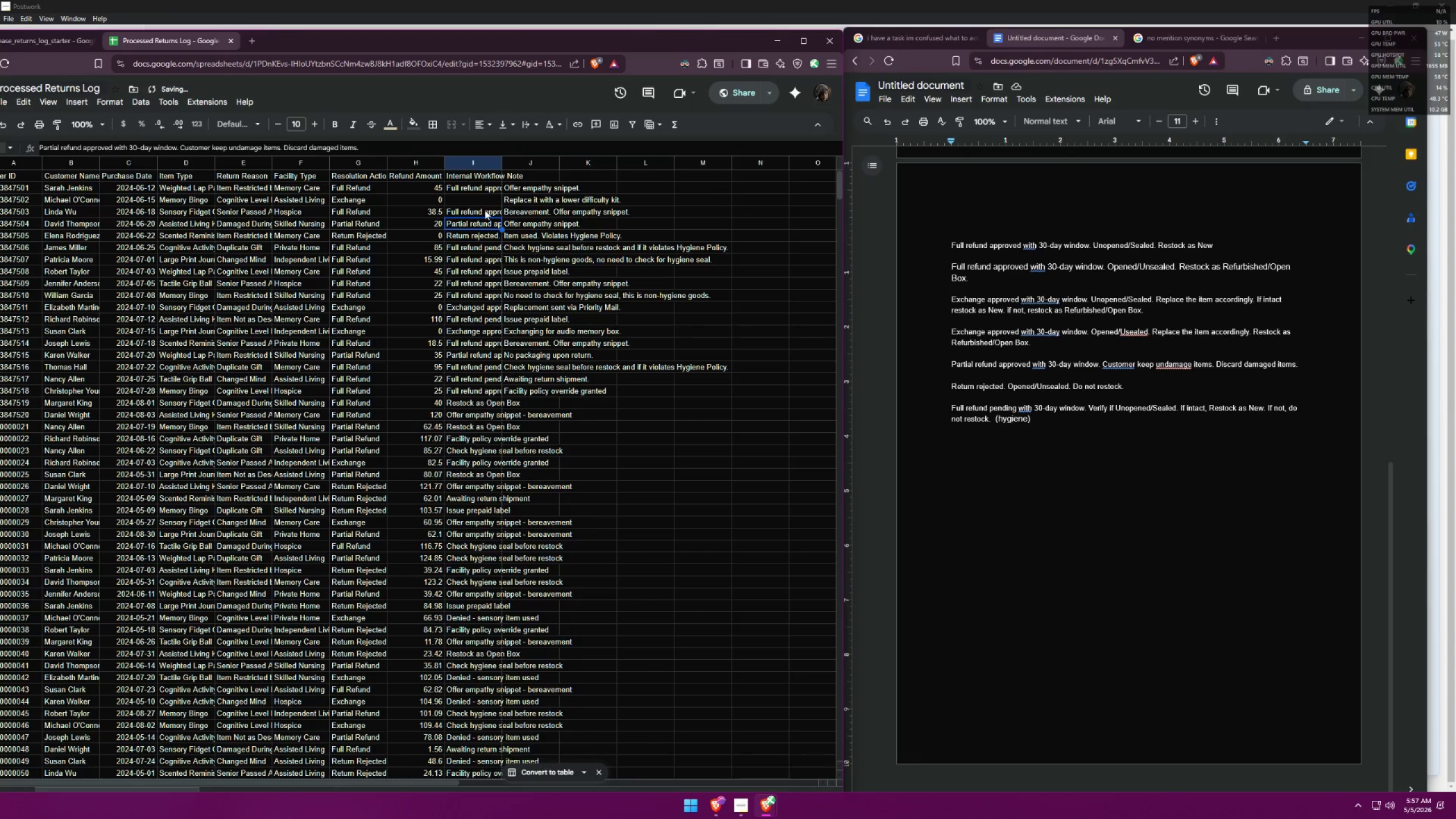 
left_click([484, 201])
 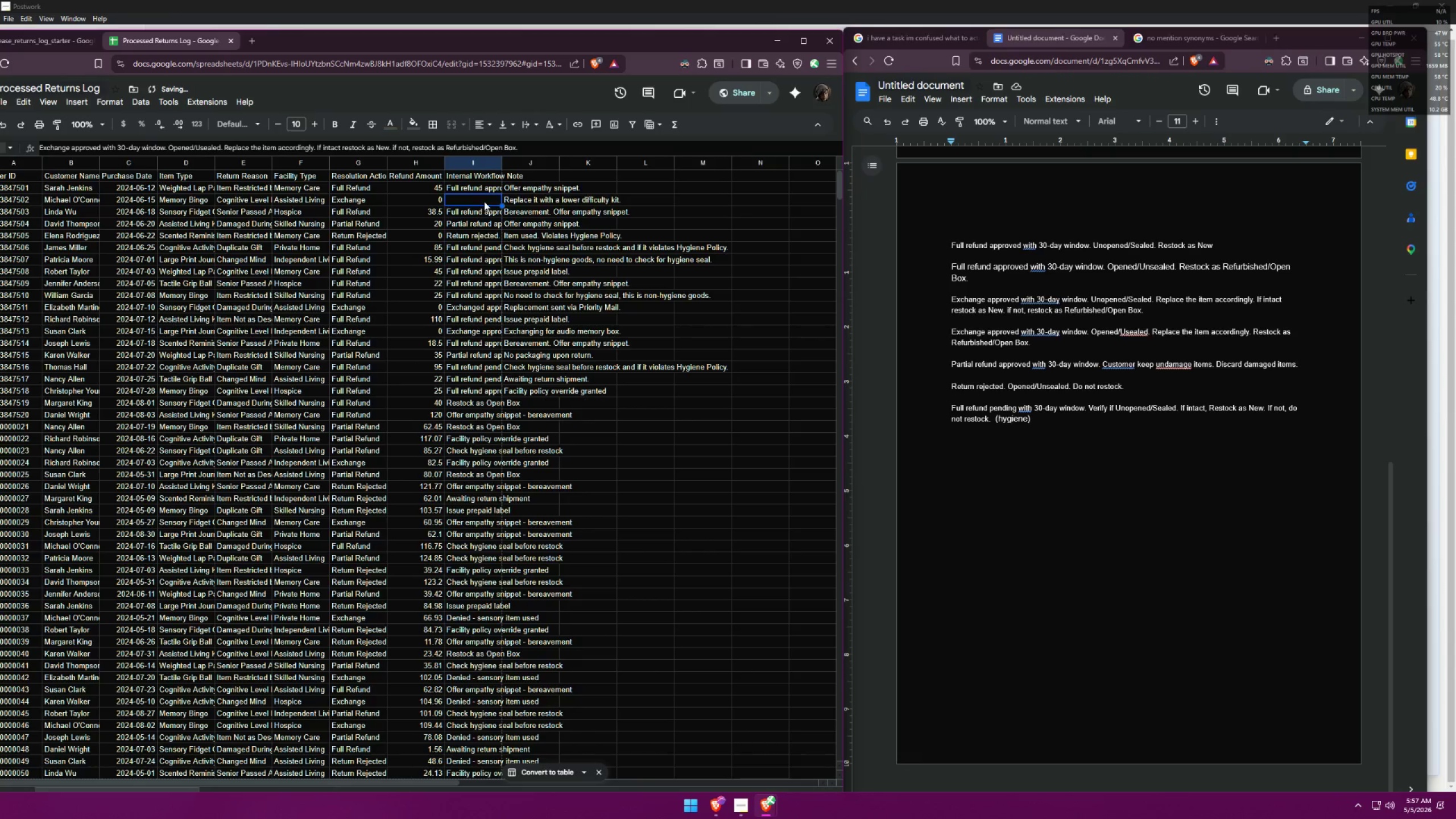 
key(Control+ControlLeft)
 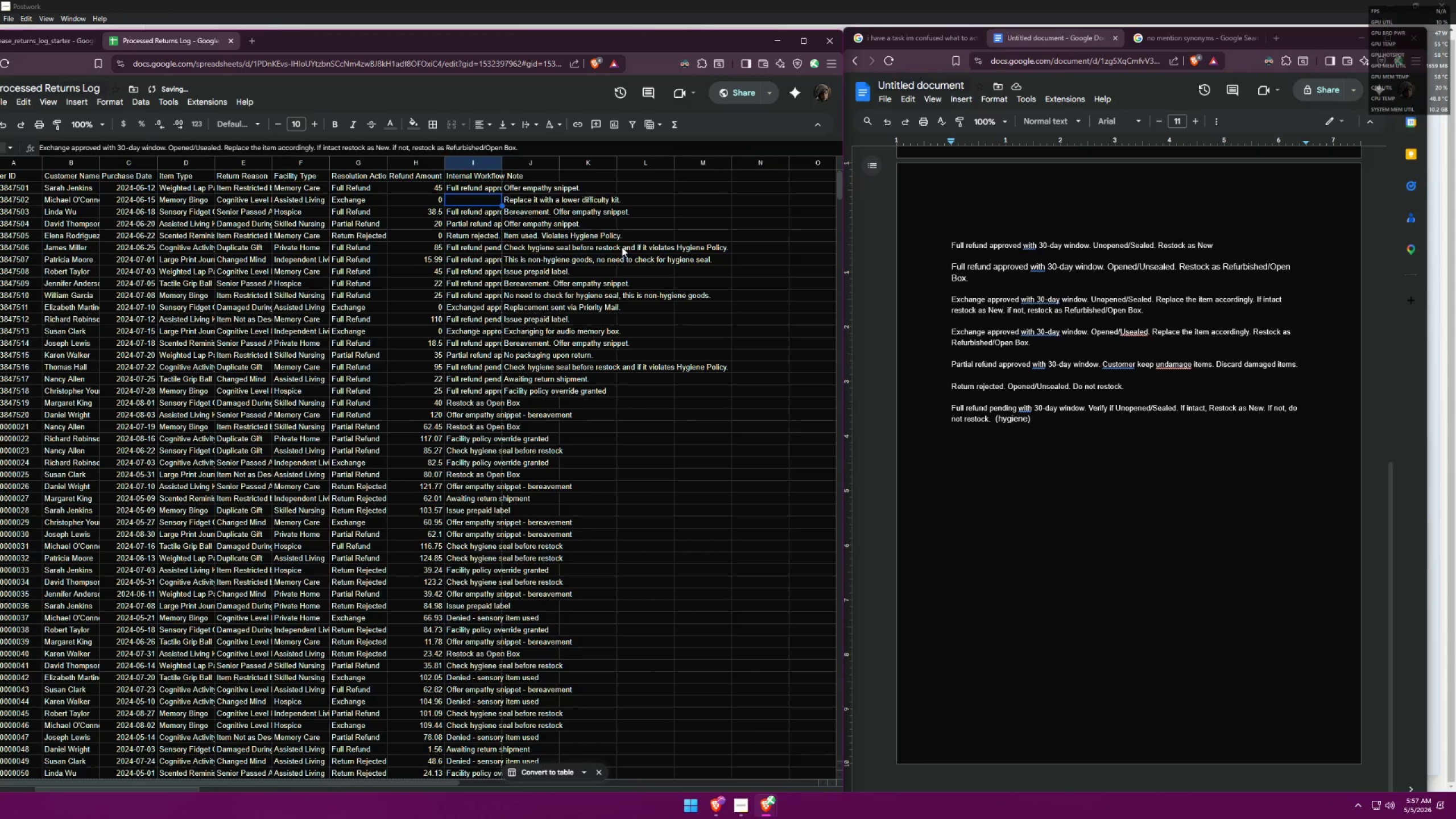 
key(Control+C)
 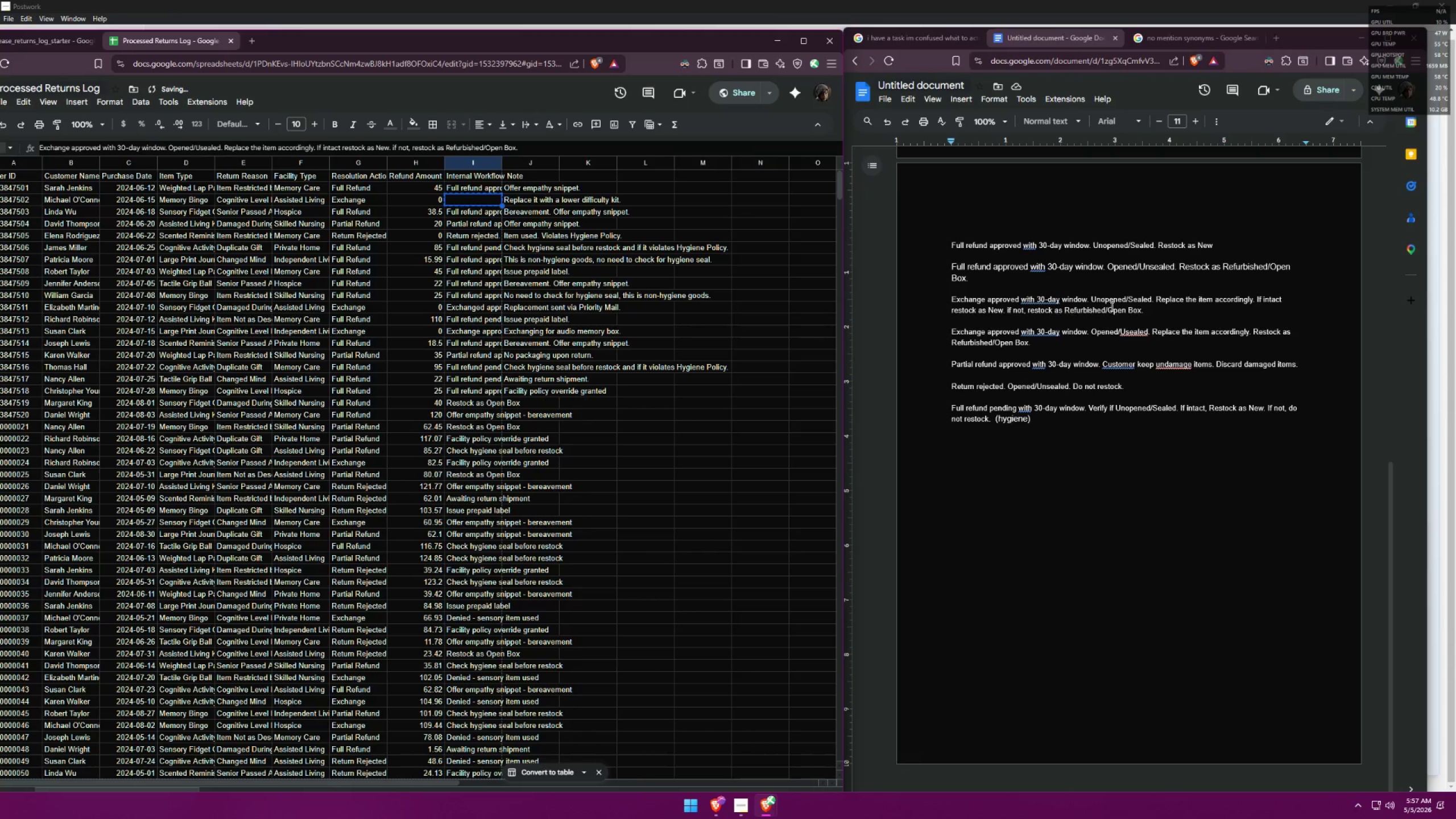 
left_click_drag(start_coordinate=[1148, 313], to_coordinate=[949, 301])
 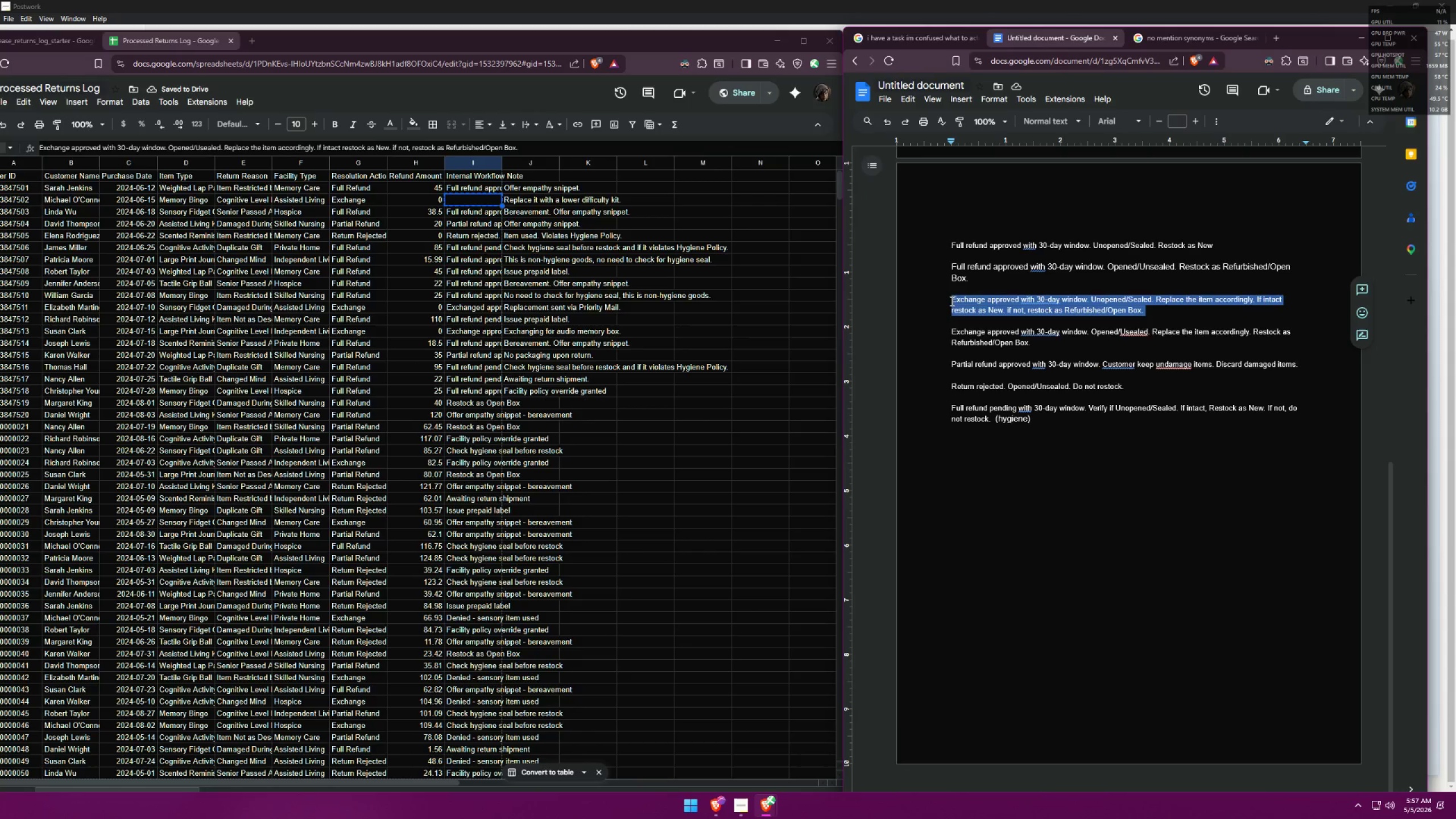 
key(Control+ControlLeft)
 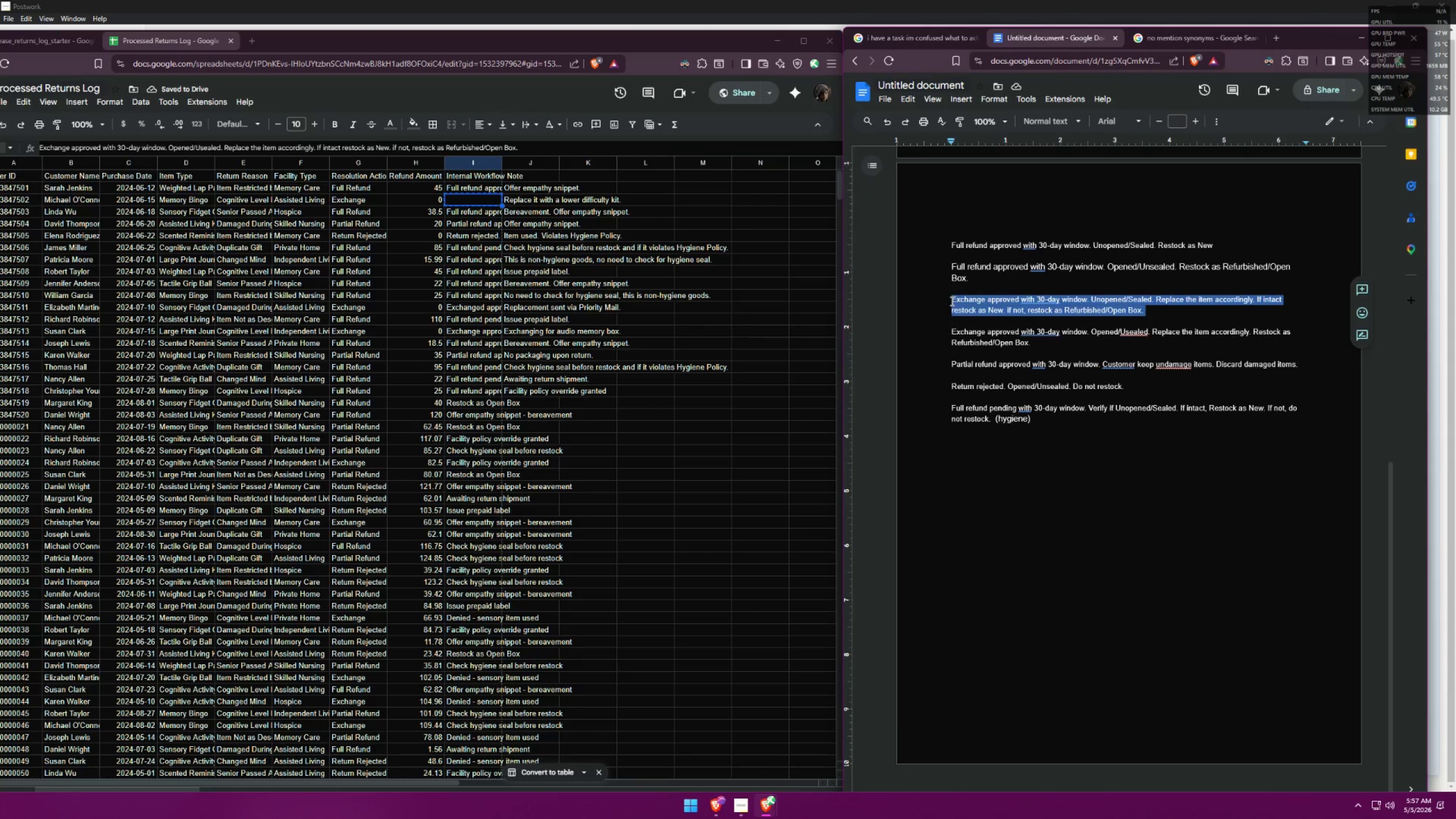 
key(Control+V)
 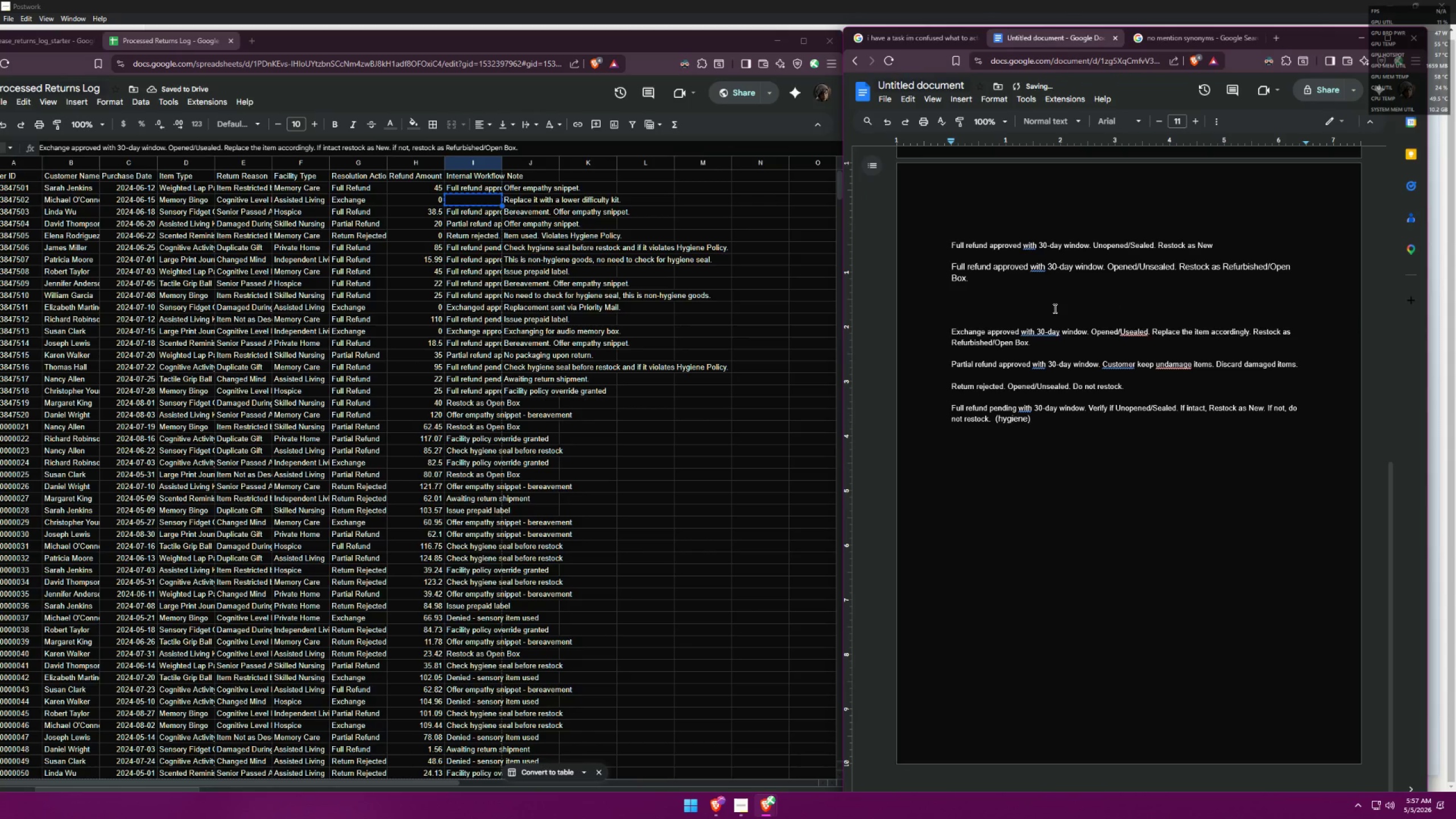 
left_click_drag(start_coordinate=[1132, 312], to_coordinate=[938, 297])
 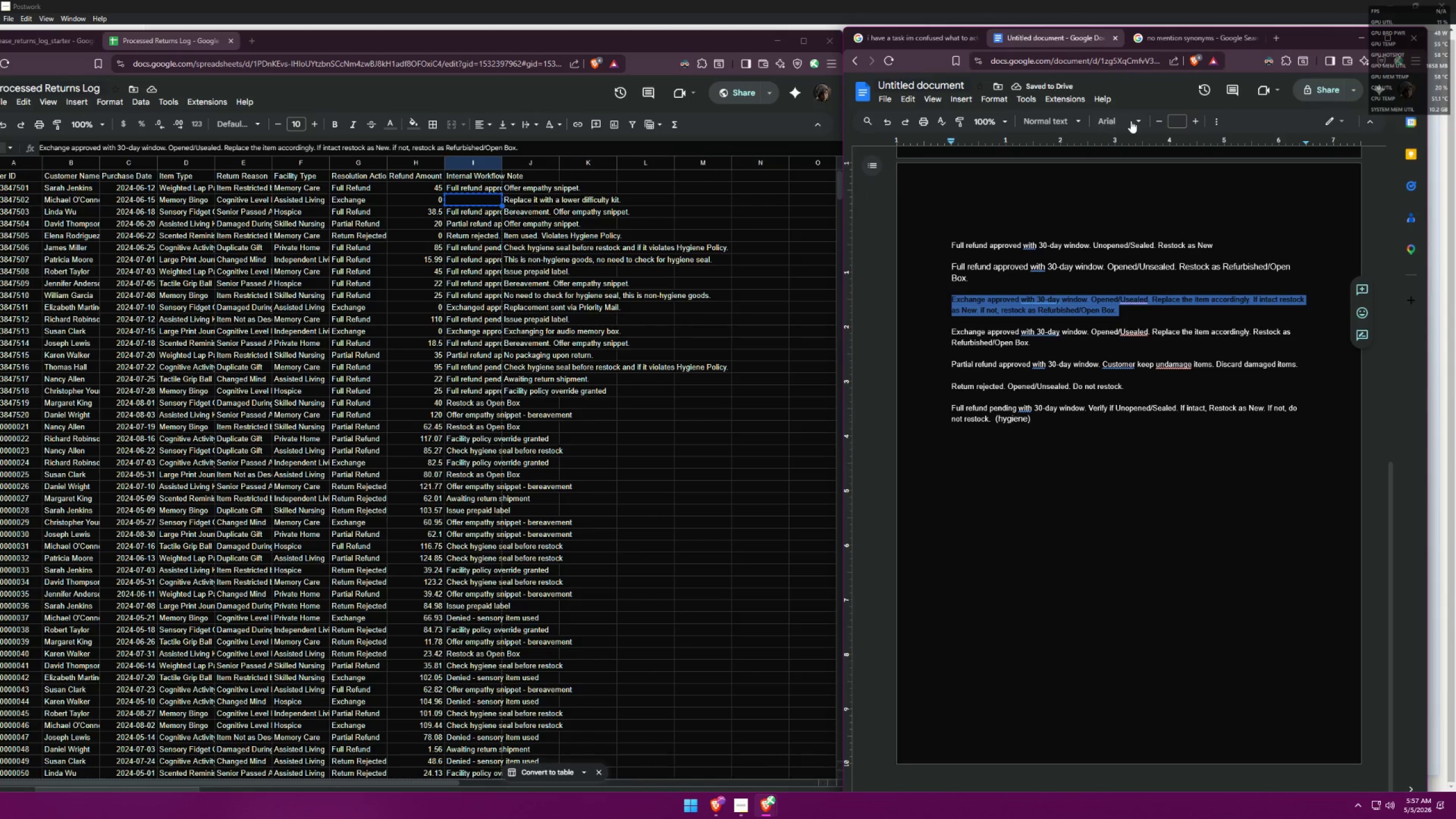 
left_click([1182, 120])
 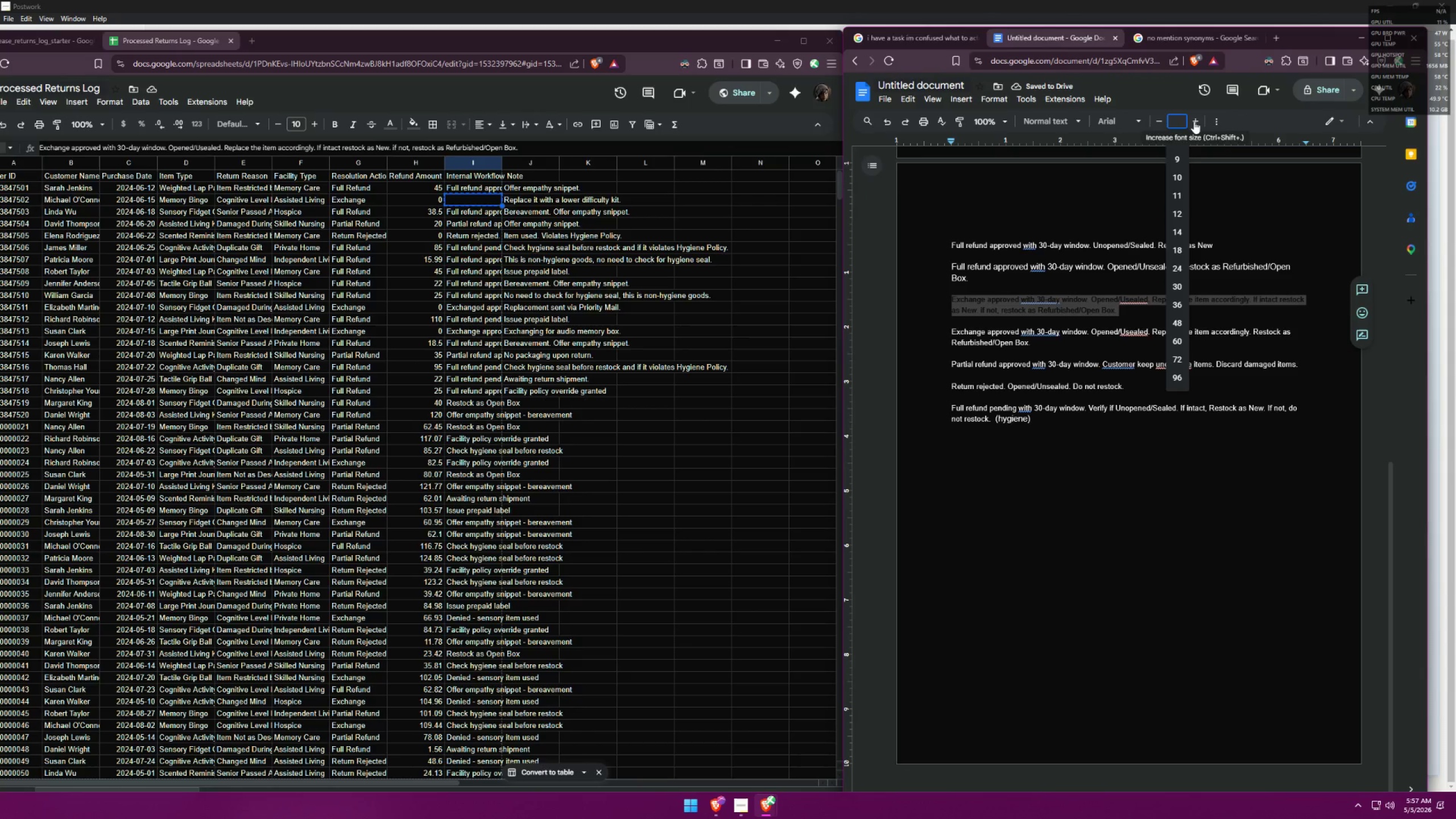 
left_click([1217, 121])
 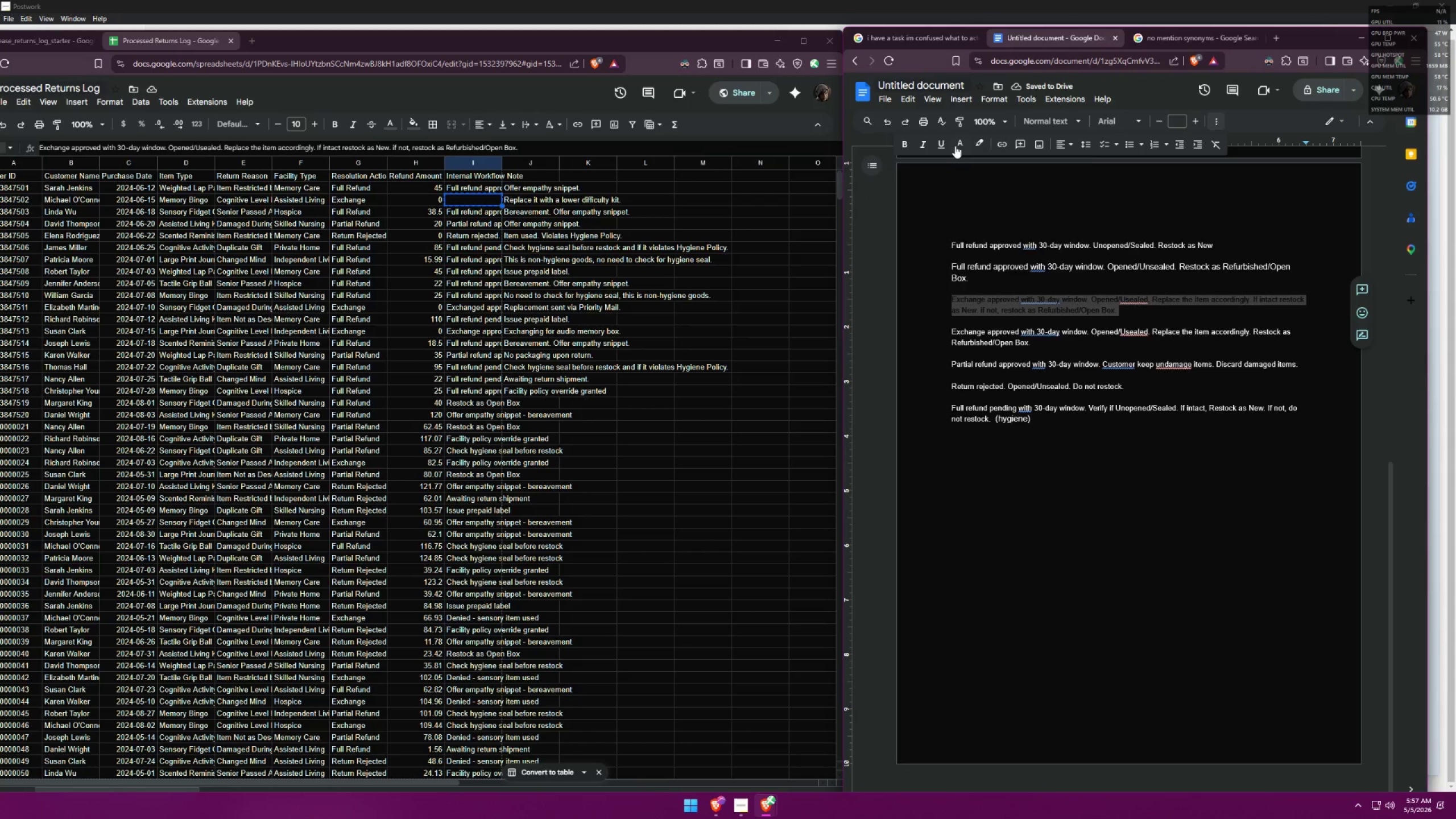 
left_click([962, 165])
 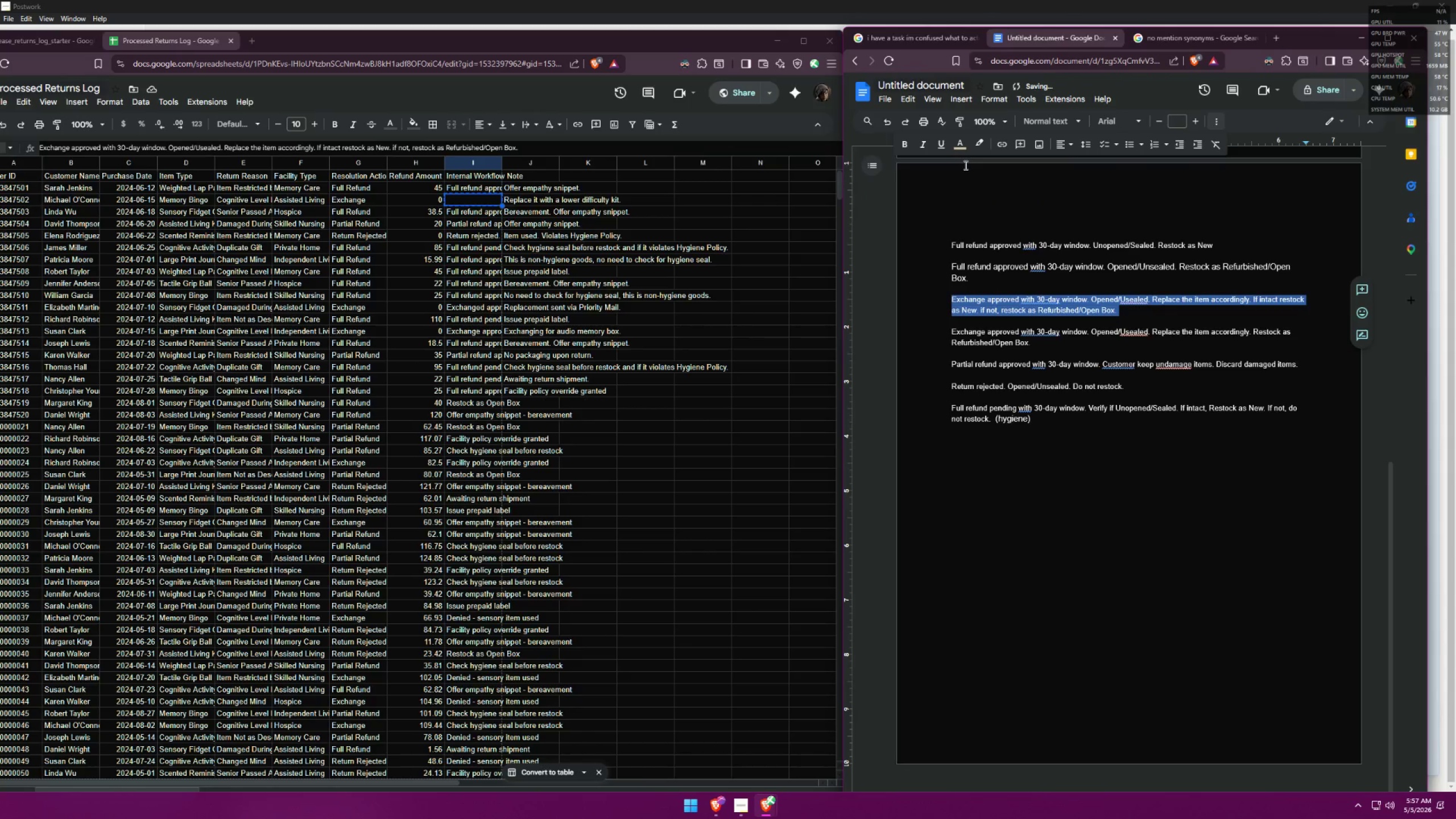 
left_click([969, 206])
 